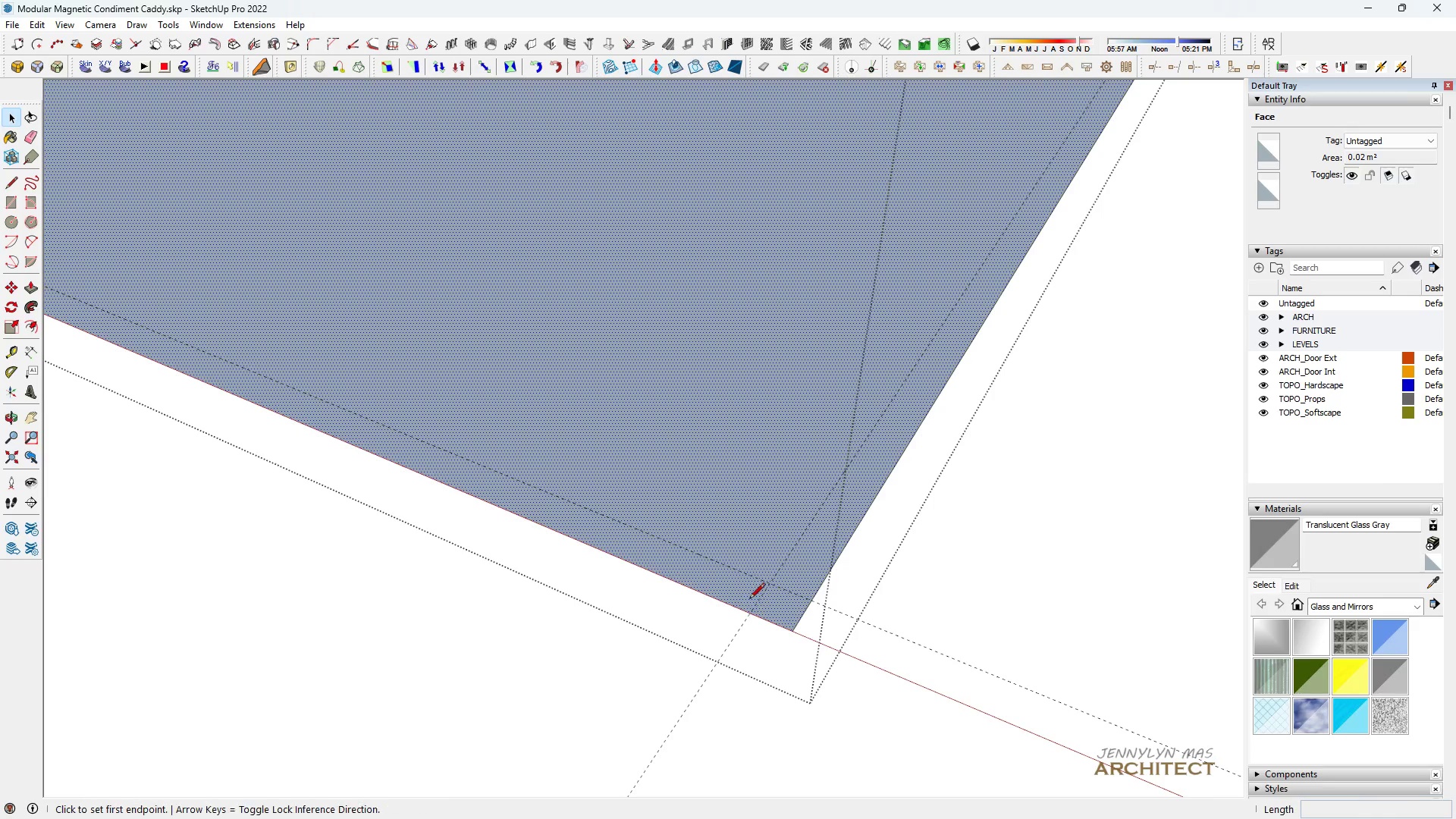 
key(Space)
 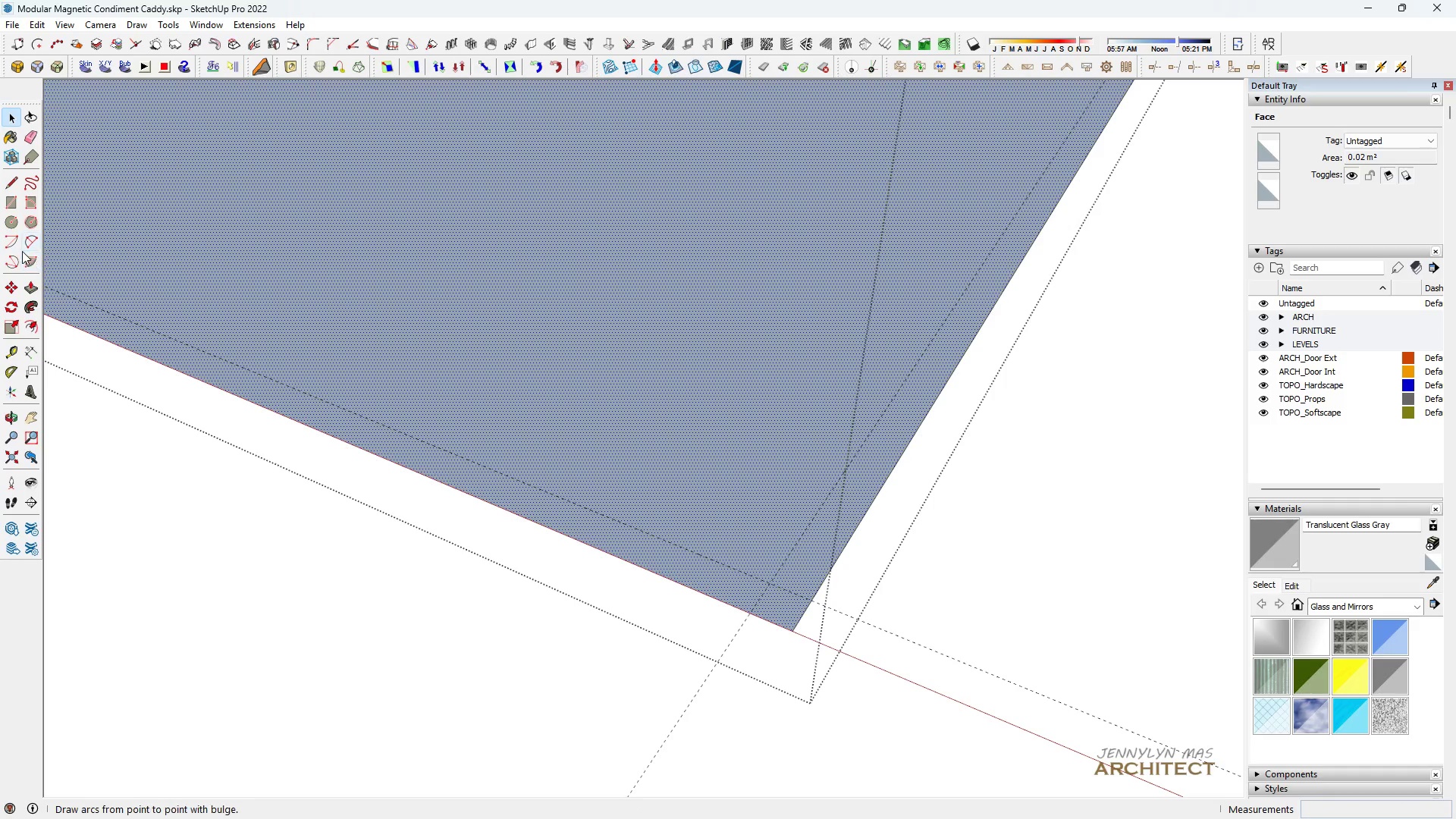 
left_click([27, 241])
 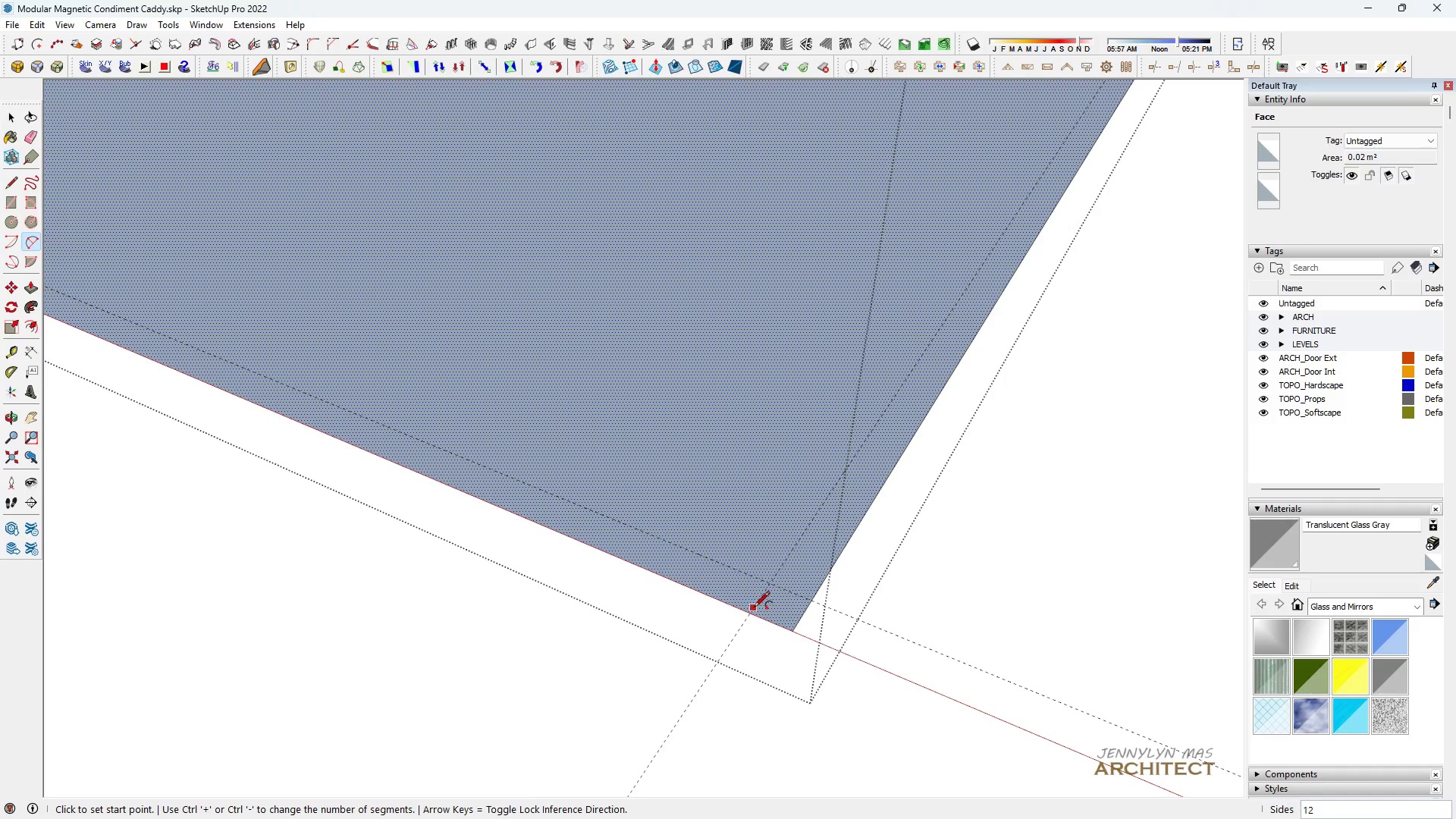 
left_click([754, 611])
 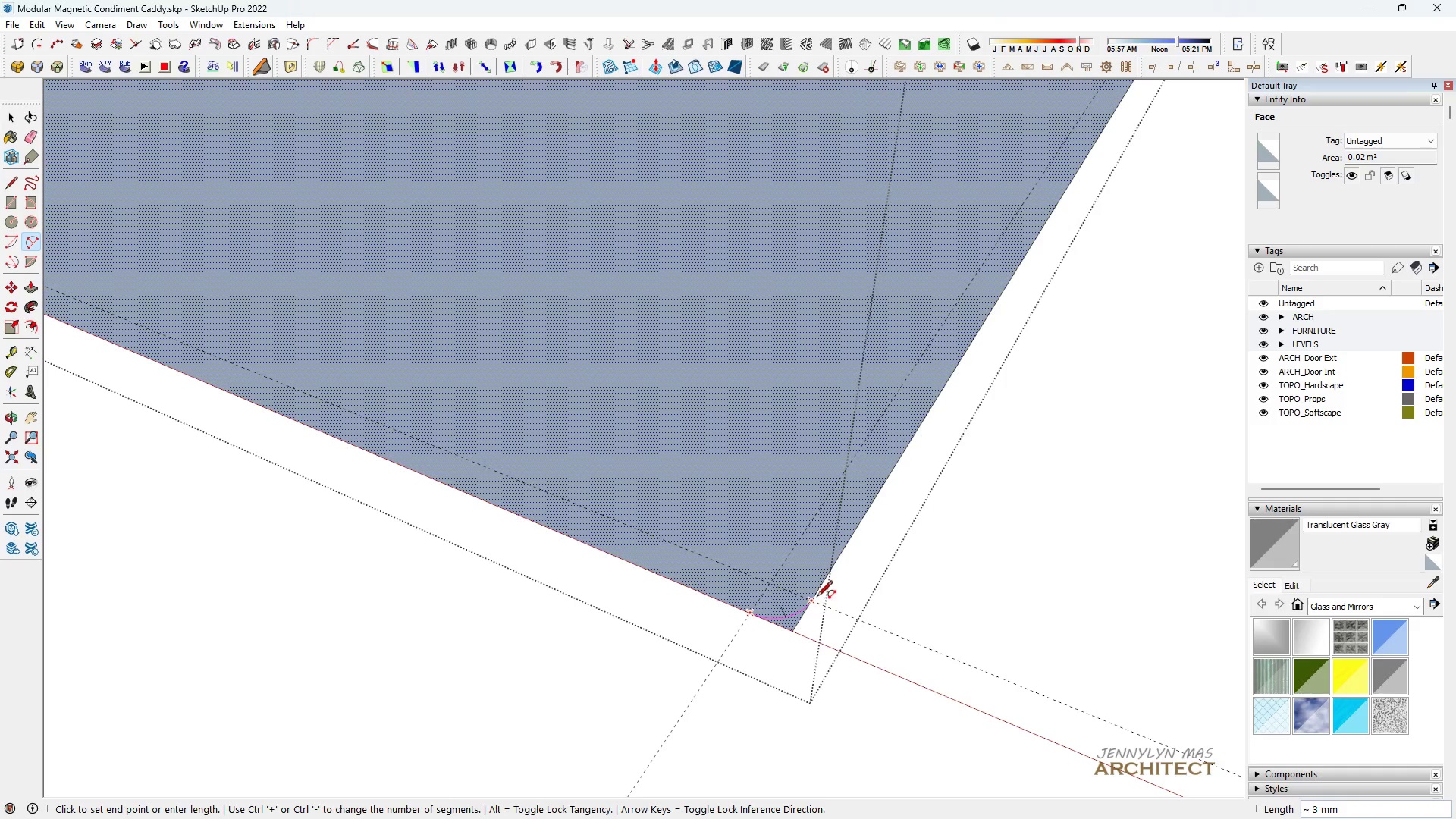 
double_click([816, 598])
 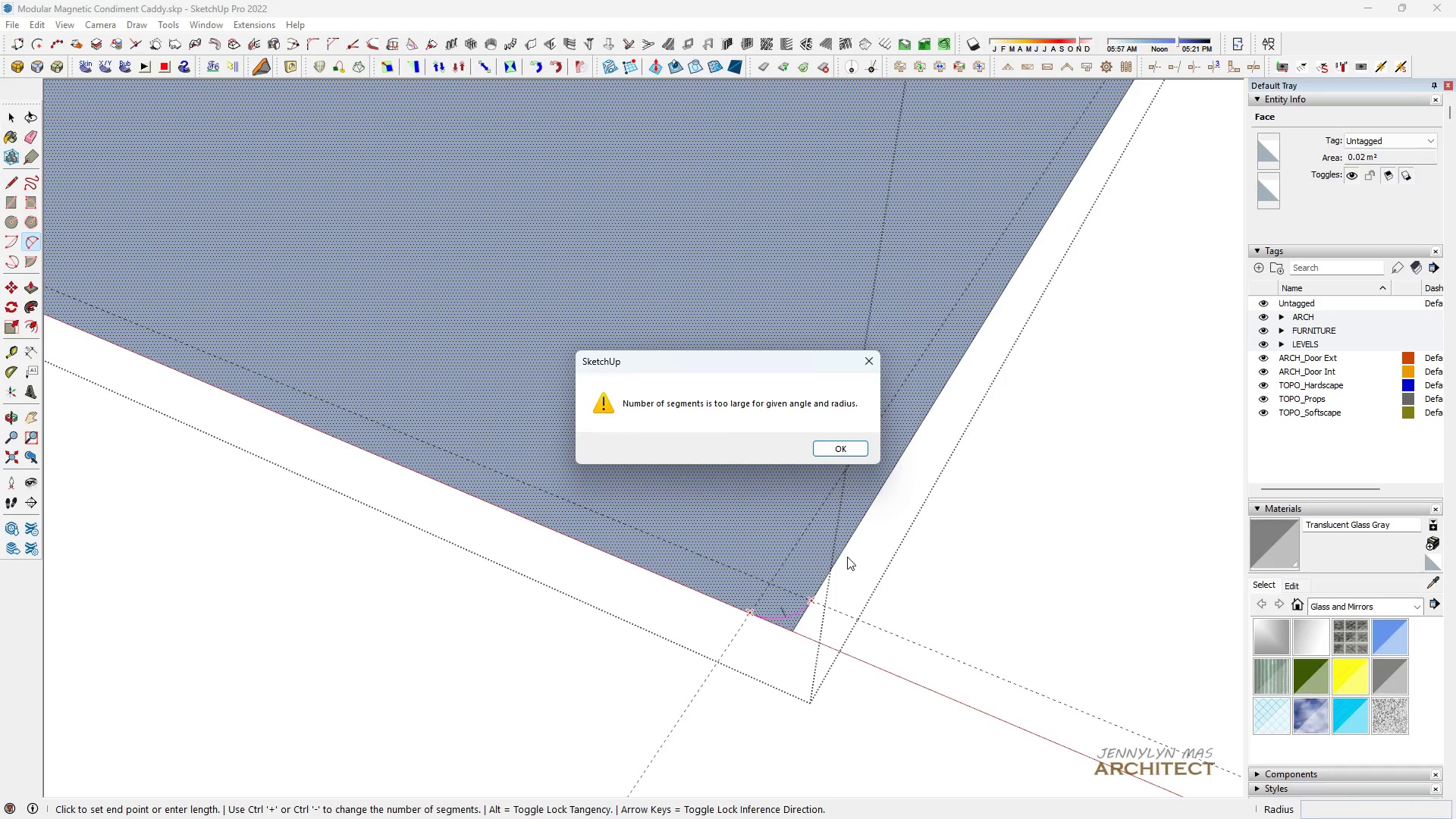 
key(L)
 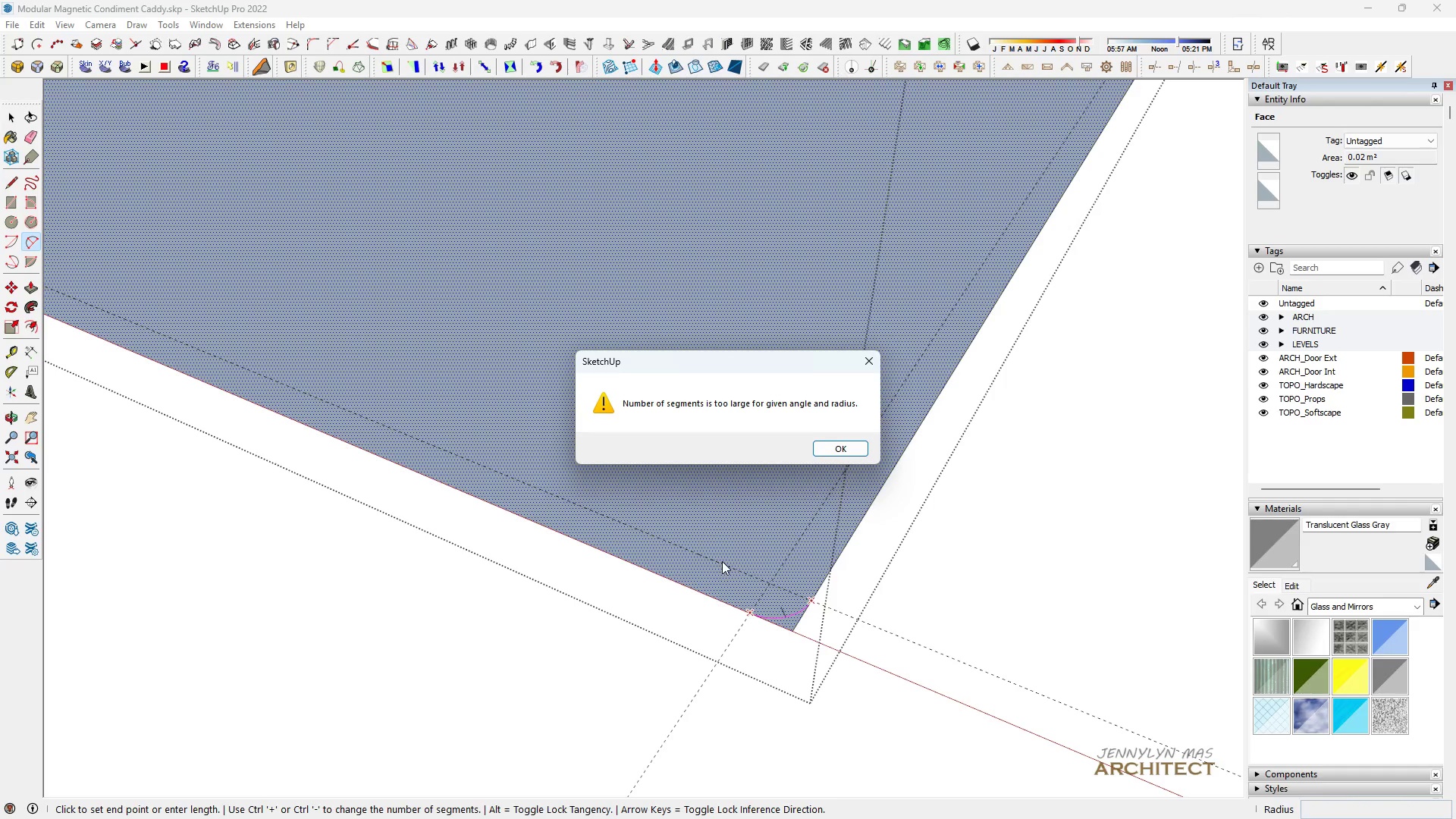 
key(Space)
 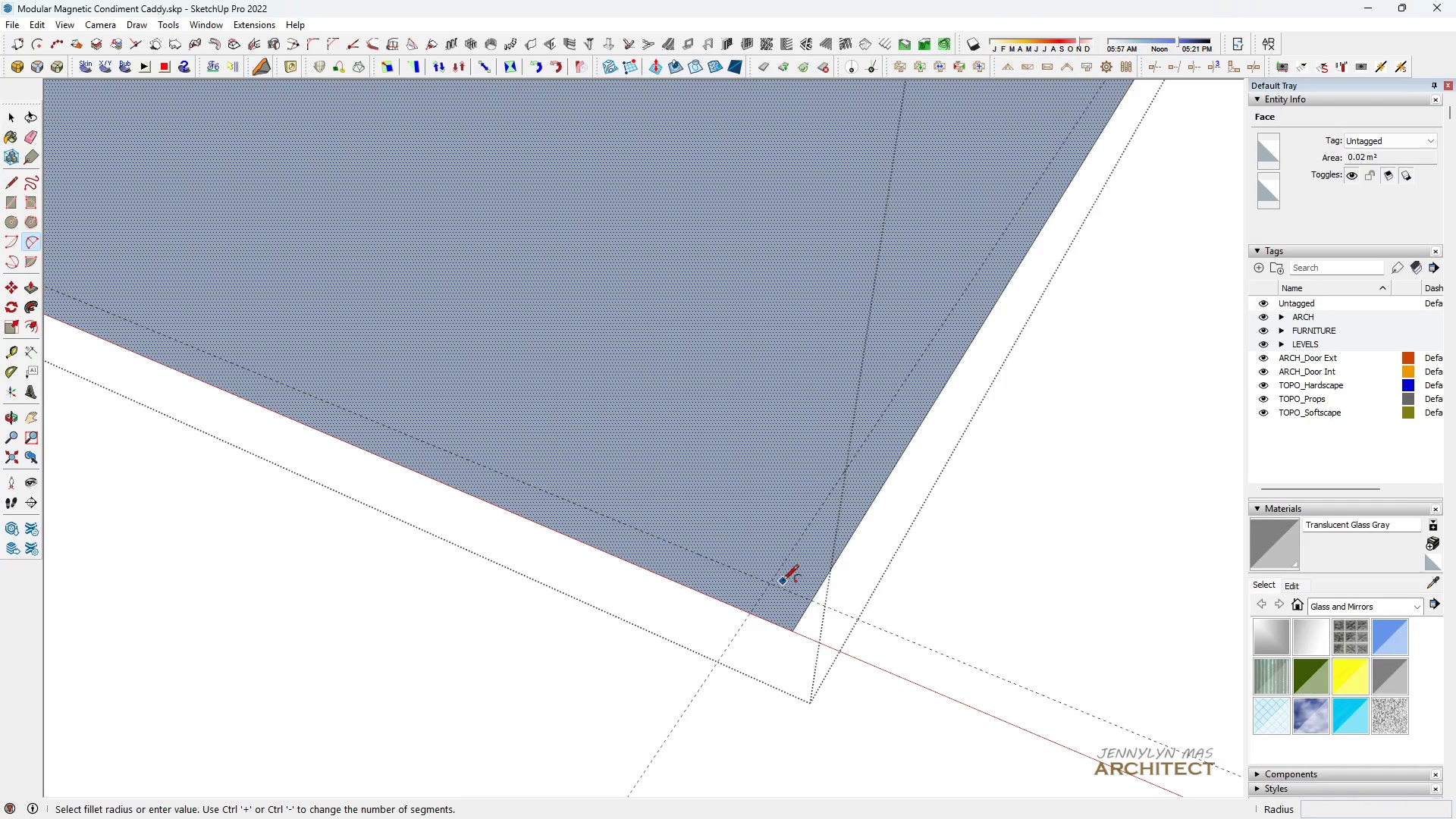 
key(L)
 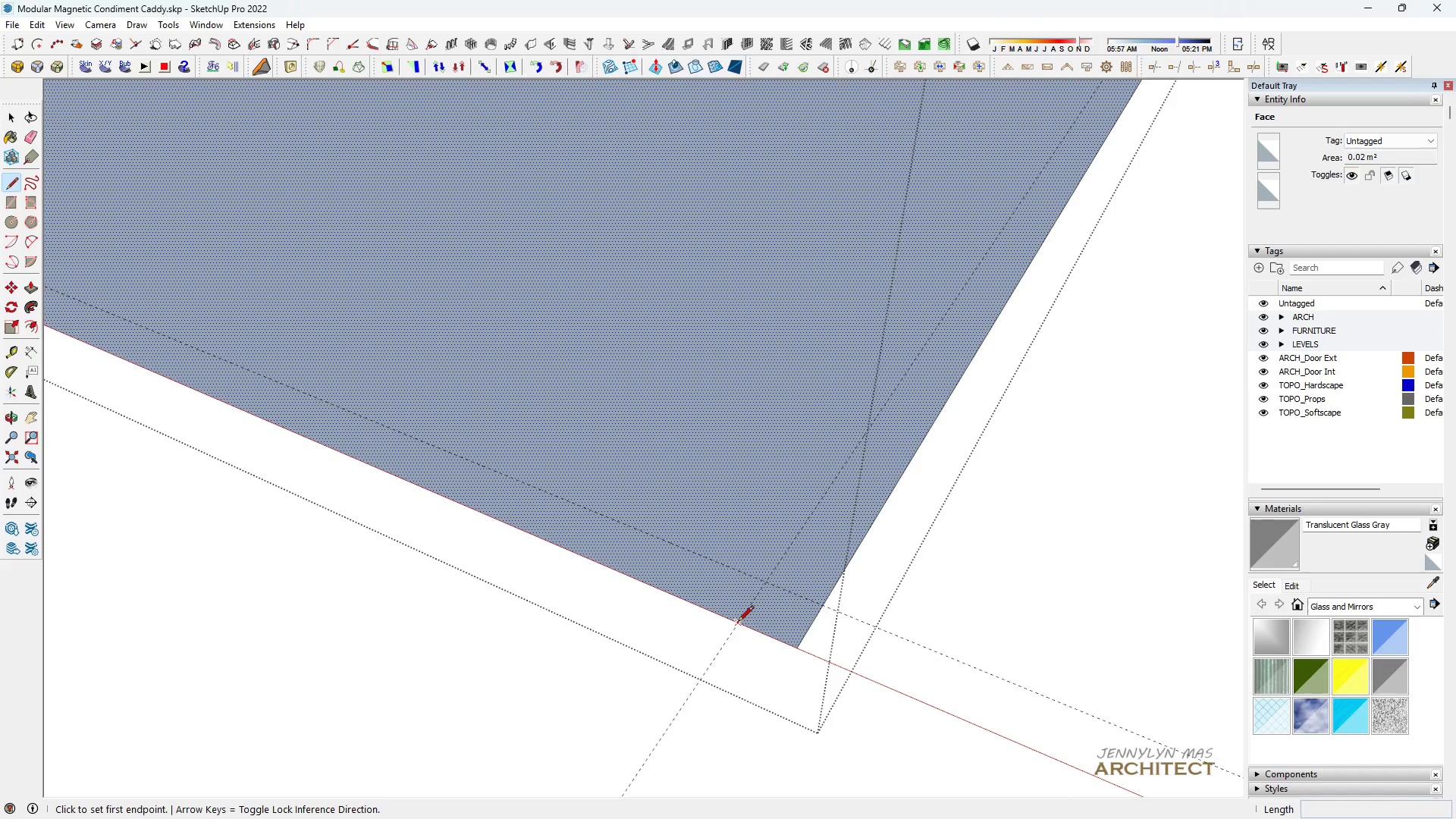 
scroll: coordinate [781, 588], scroll_direction: up, amount: 3.0
 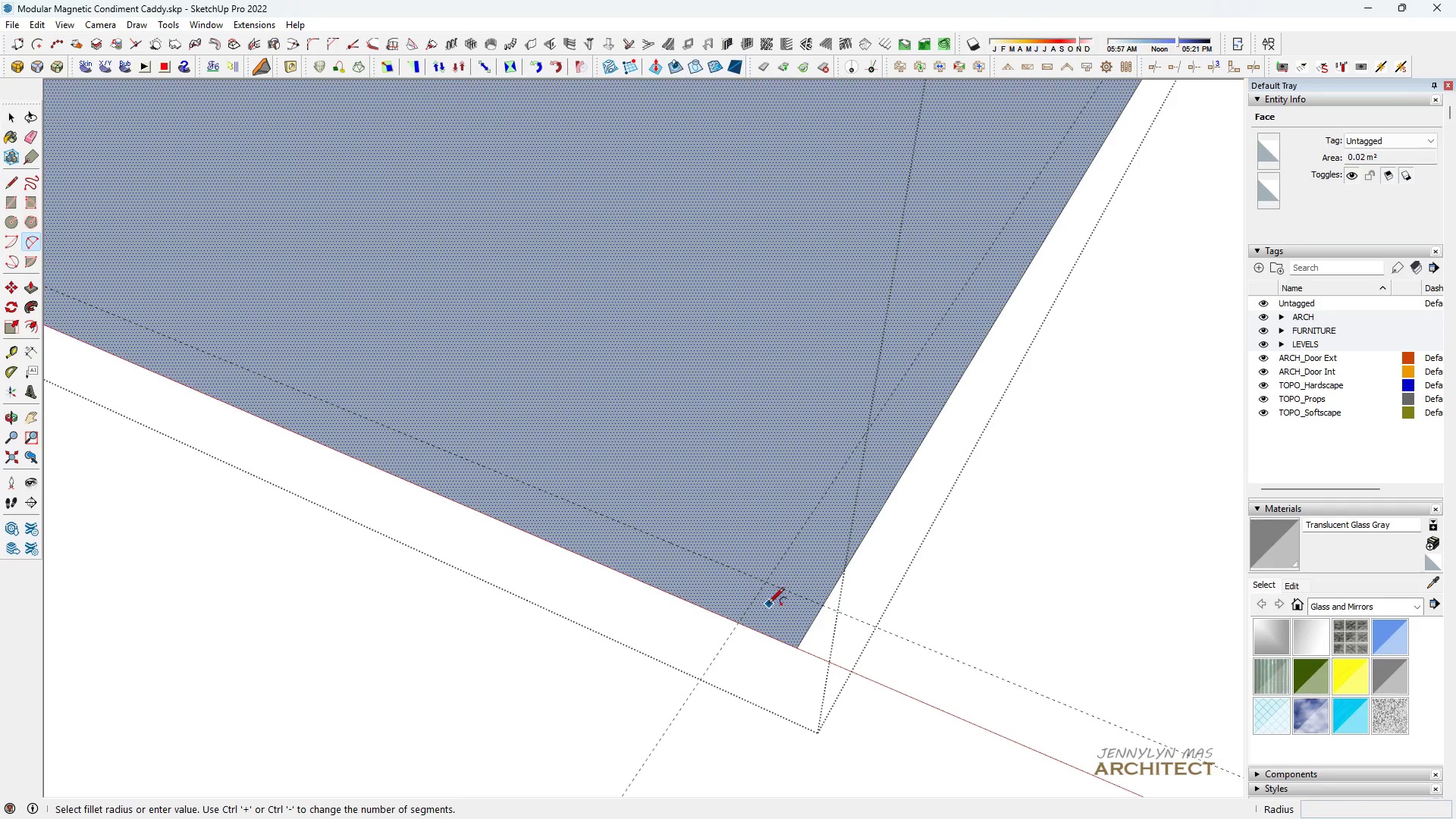 
left_click([738, 623])
 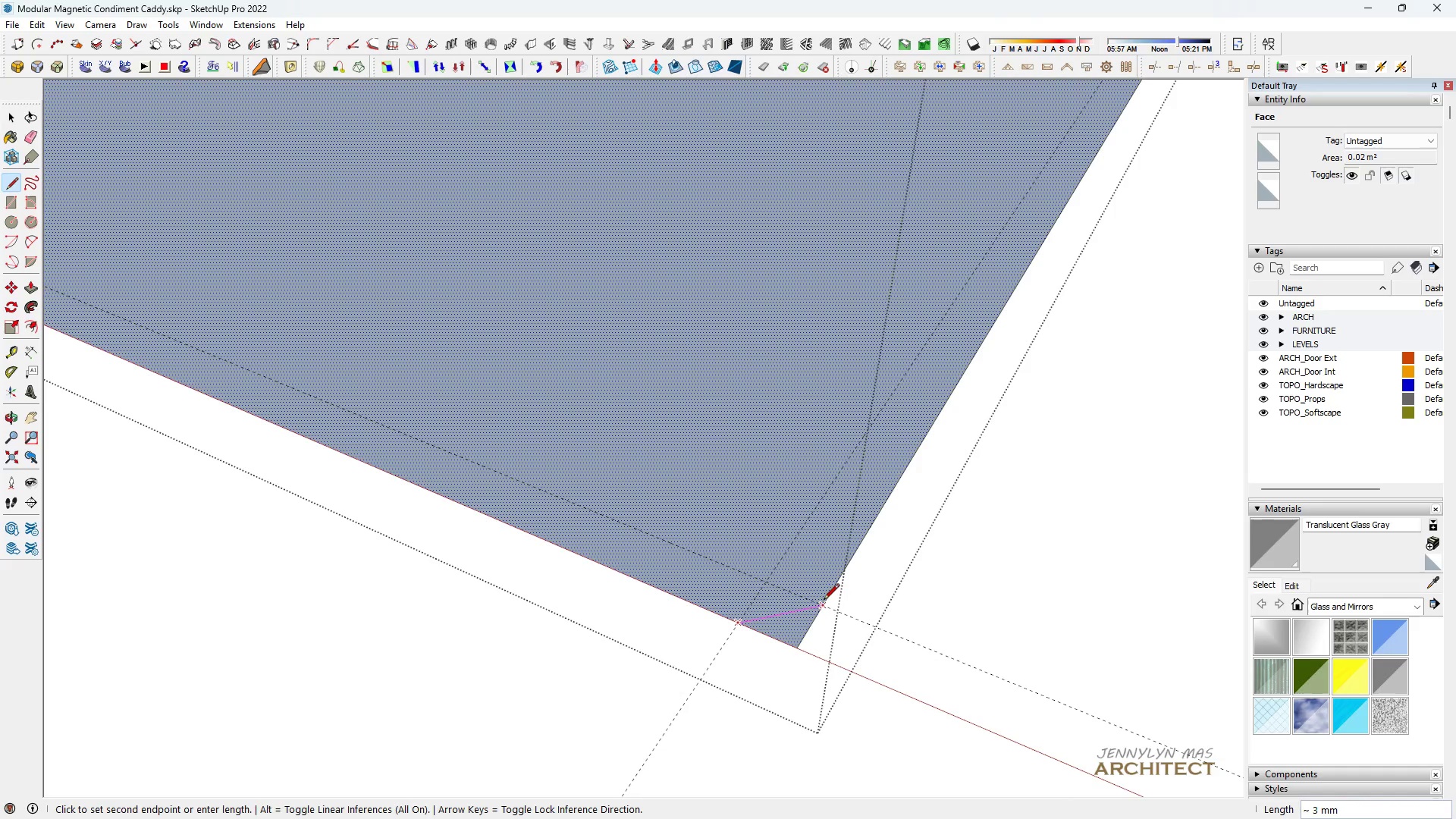 
left_click([825, 601])
 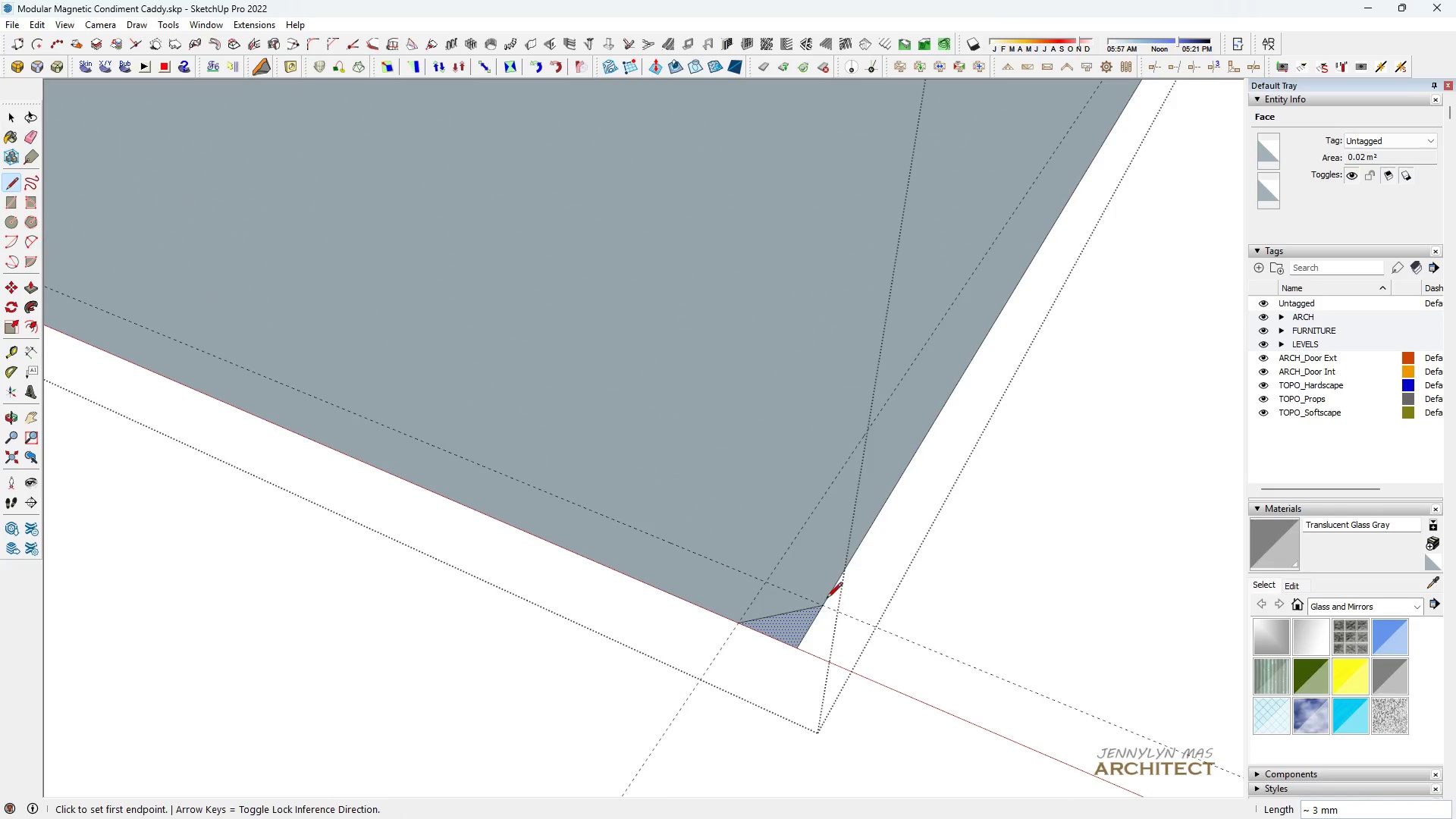 
key(Space)
 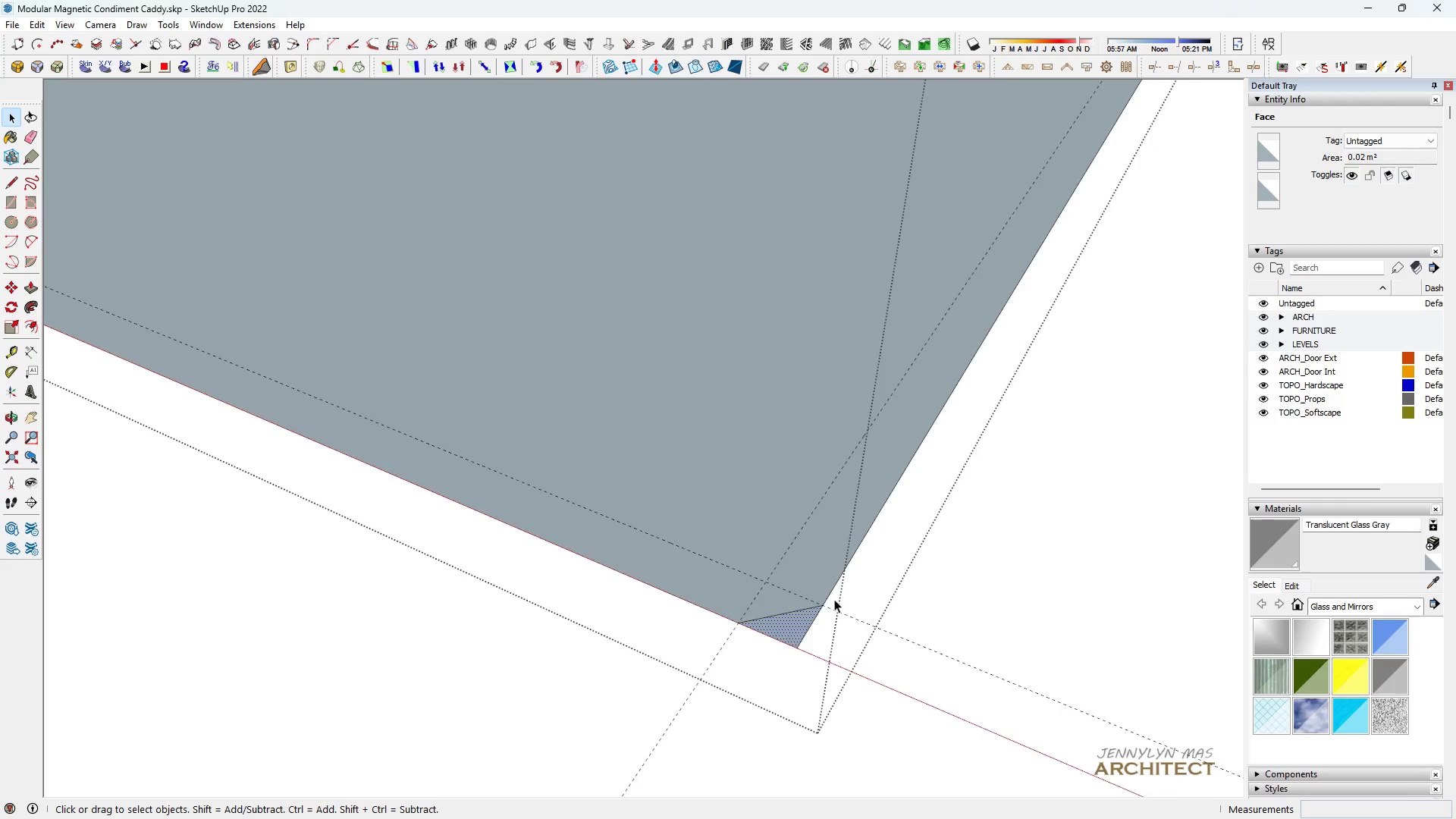 
key(E)
 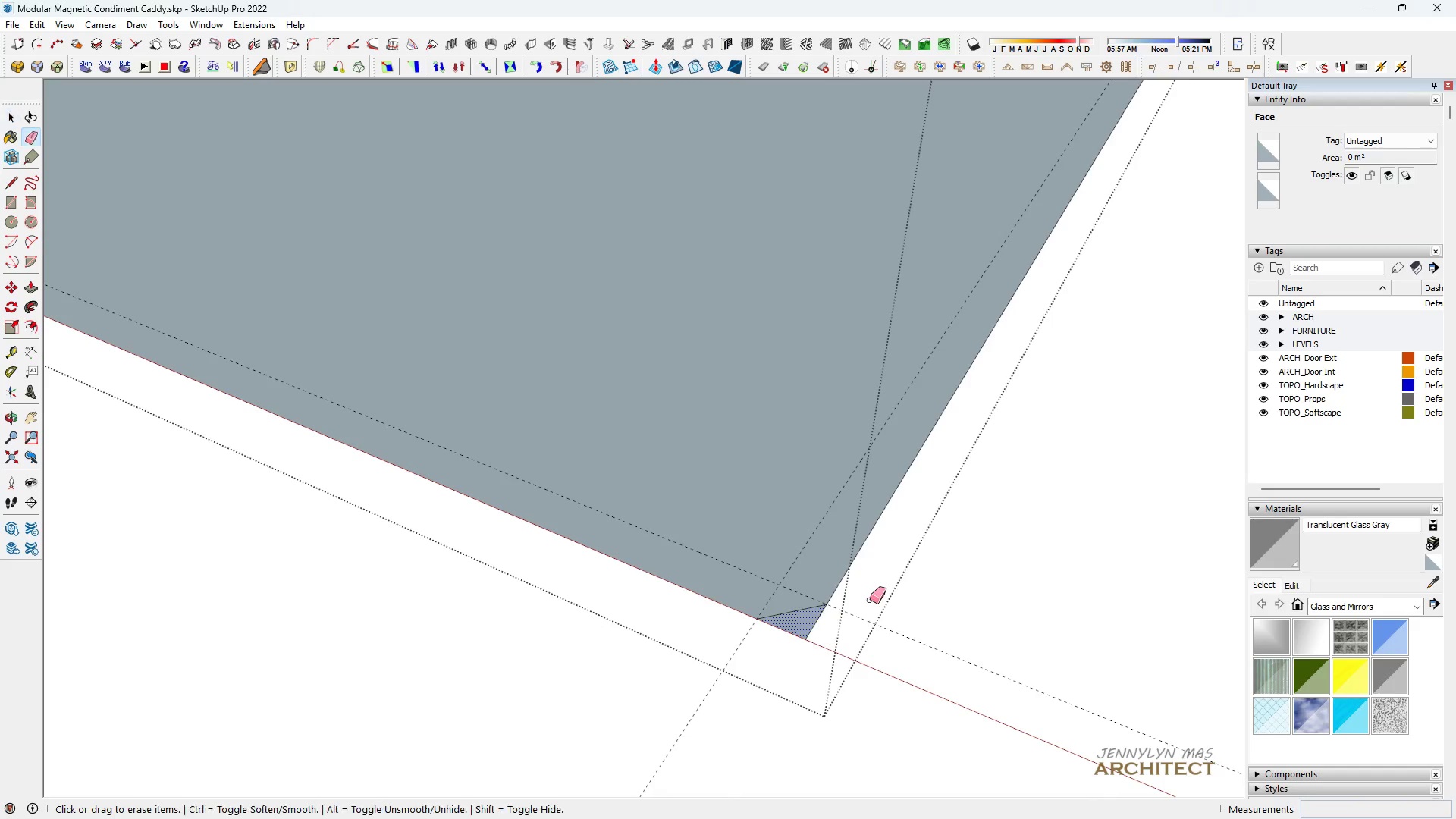 
left_click_drag(start_coordinate=[871, 601], to_coordinate=[866, 618])
 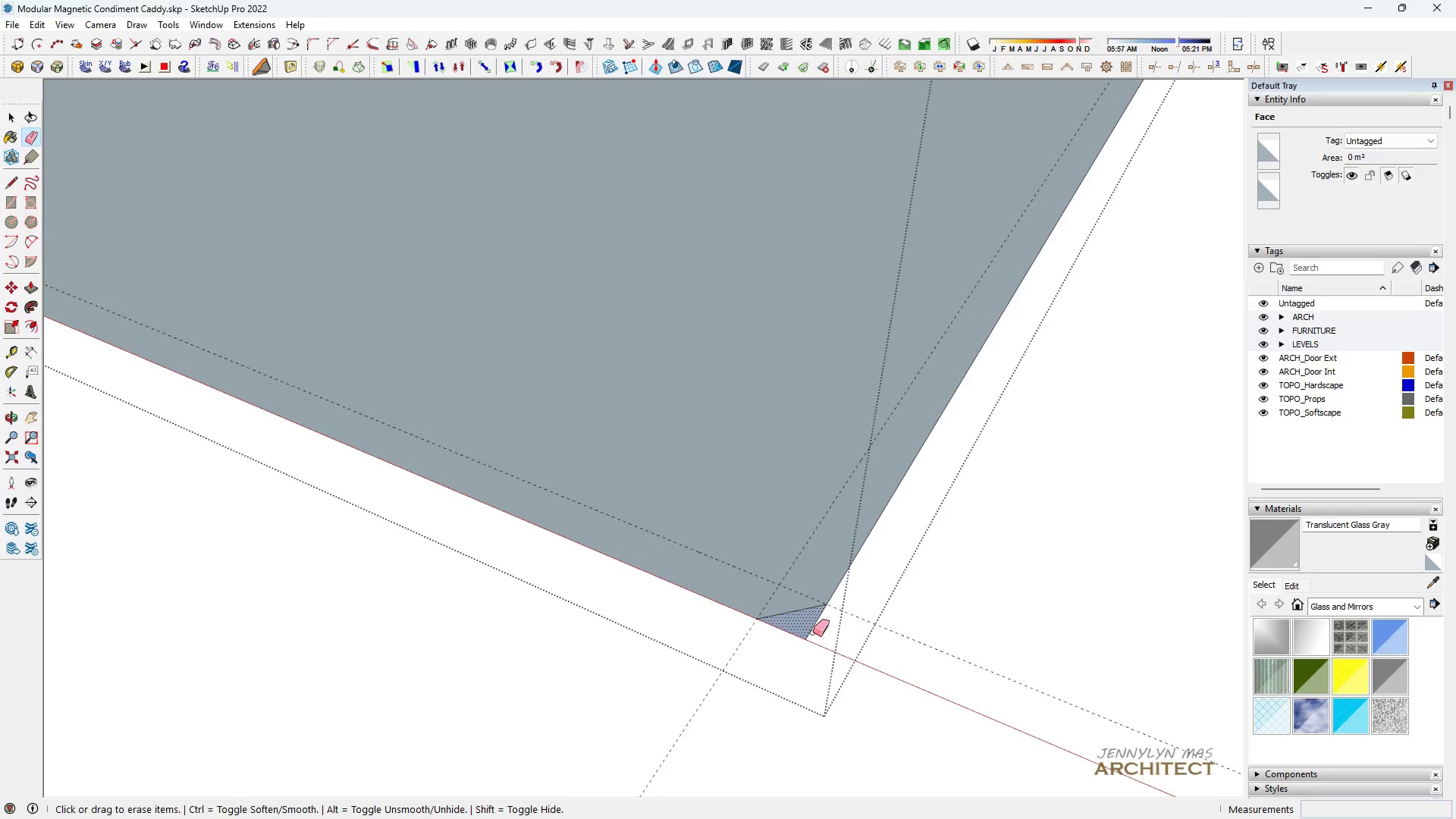 
scroll: coordinate [859, 600], scroll_direction: down, amount: 2.0
 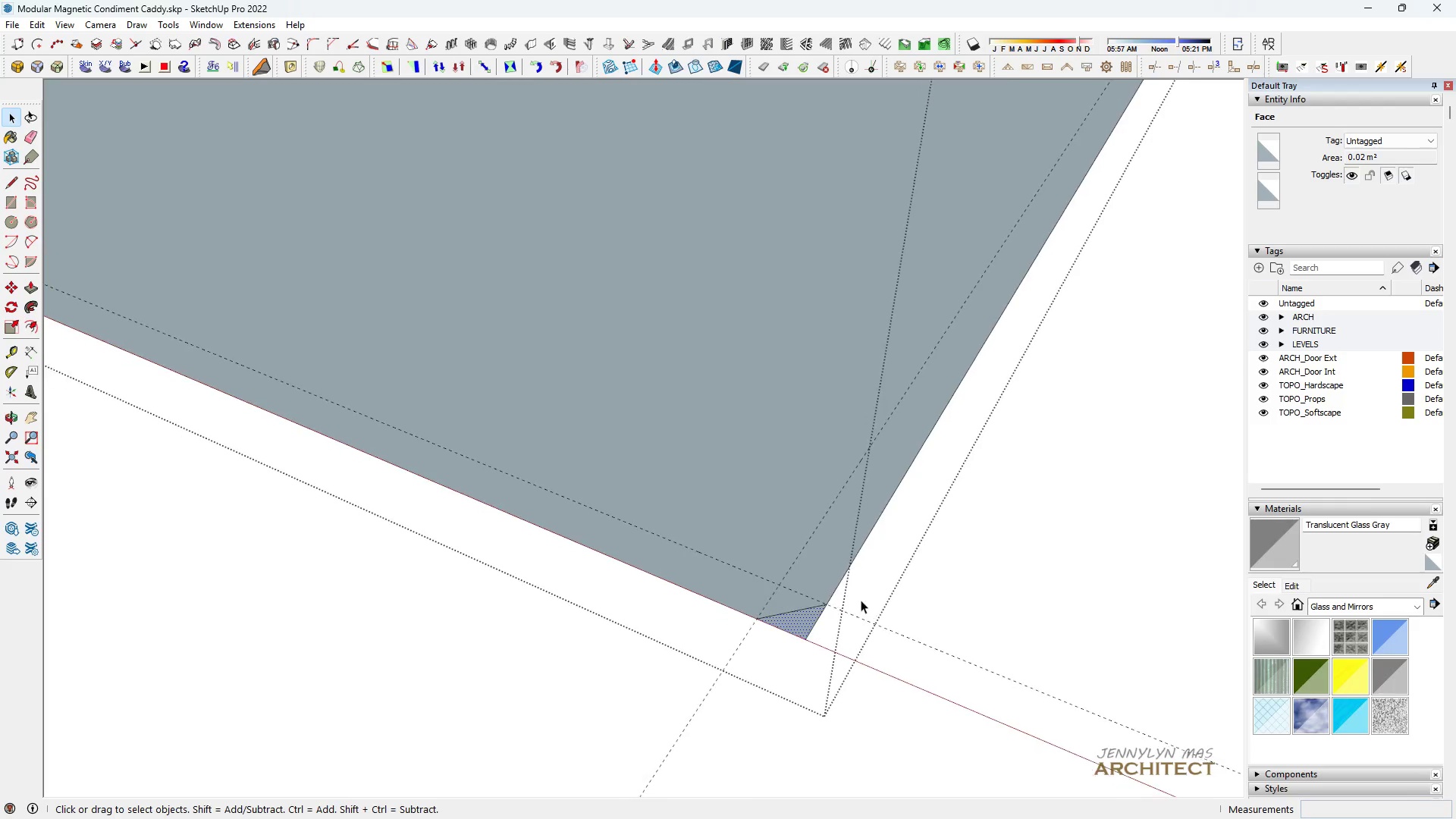 
left_click_drag(start_coordinate=[813, 632], to_coordinate=[755, 664])
 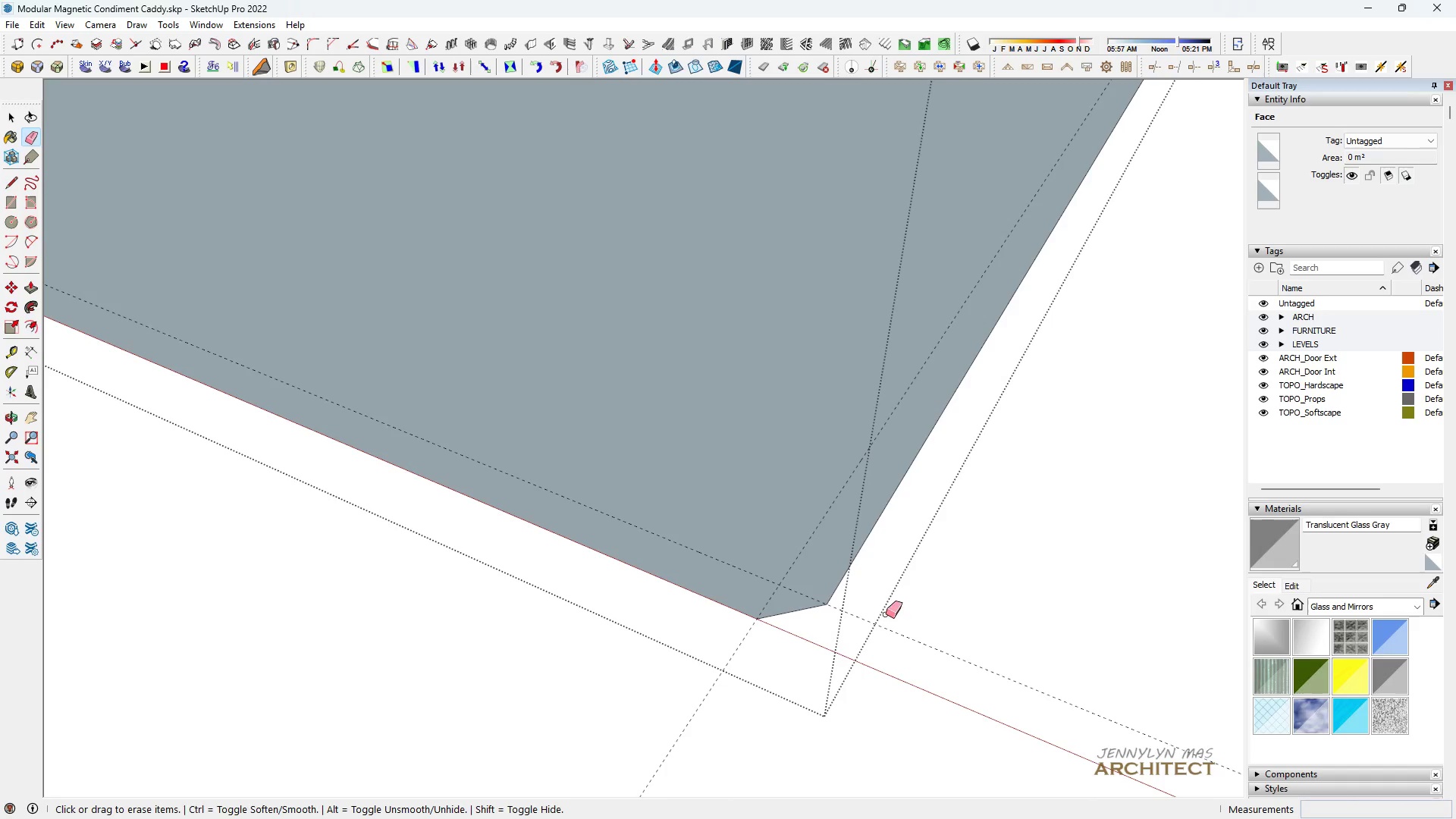 
left_click_drag(start_coordinate=[893, 607], to_coordinate=[854, 638])
 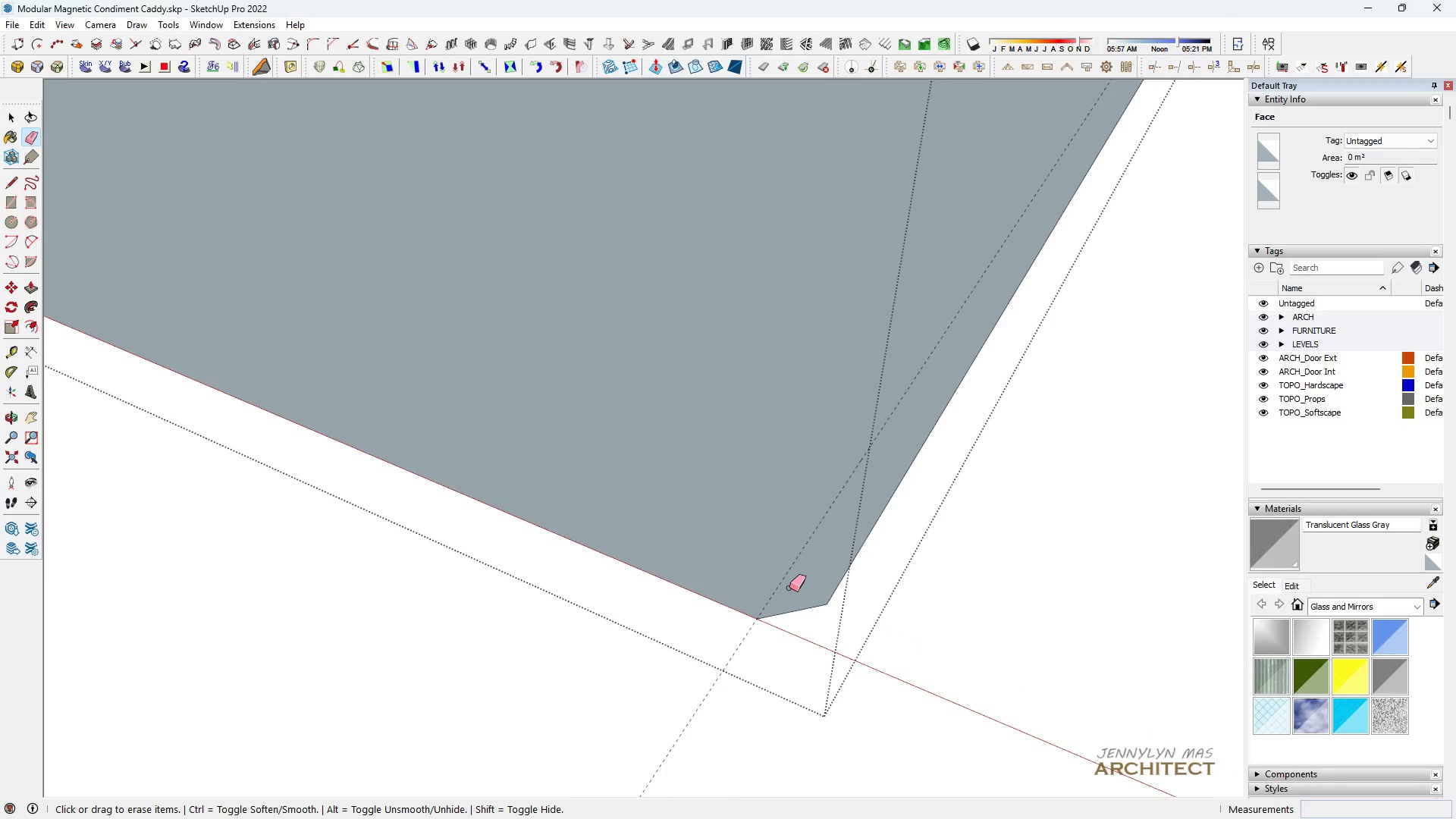 
left_click_drag(start_coordinate=[790, 588], to_coordinate=[774, 580])
 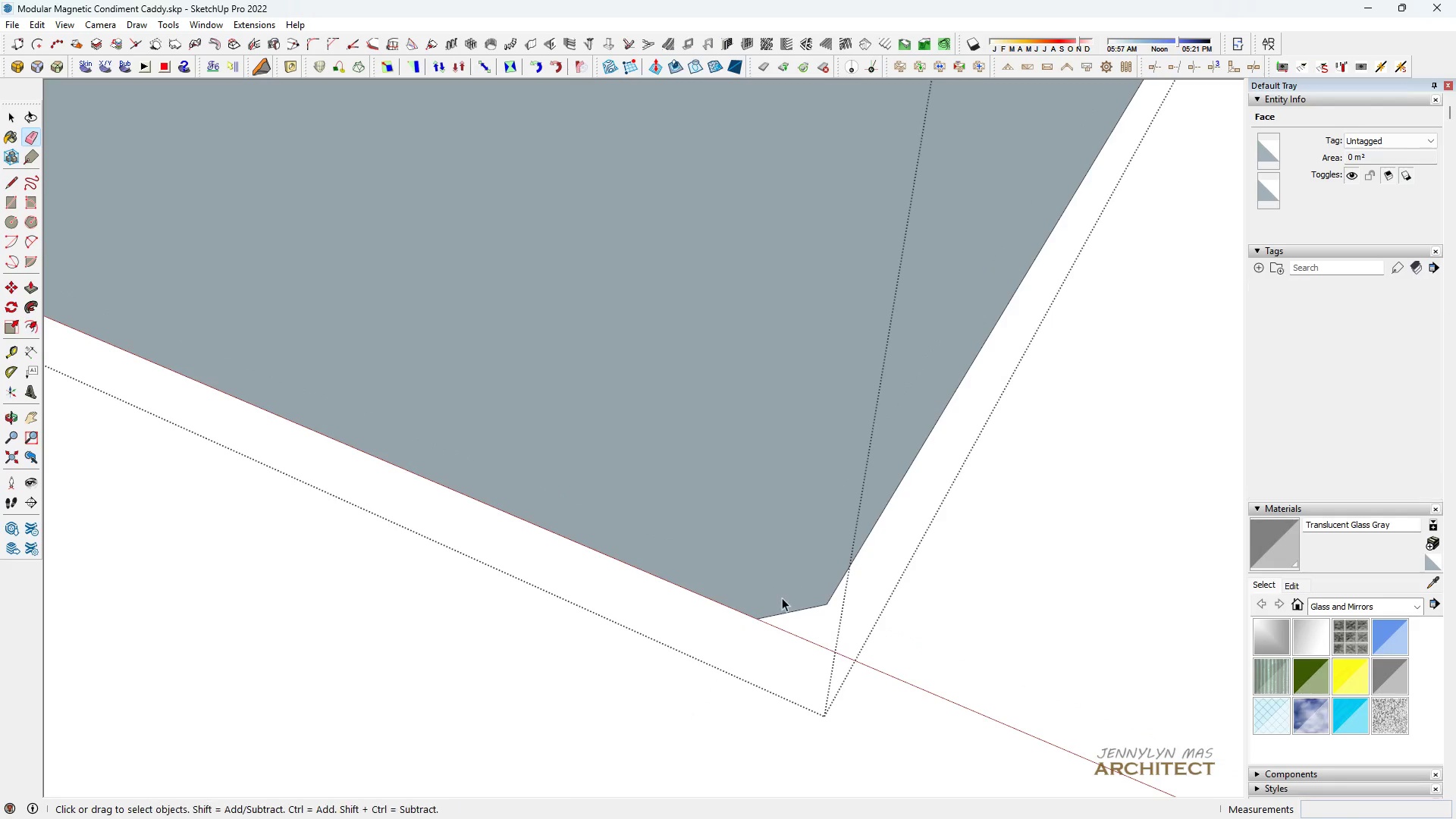 
key(Space)
 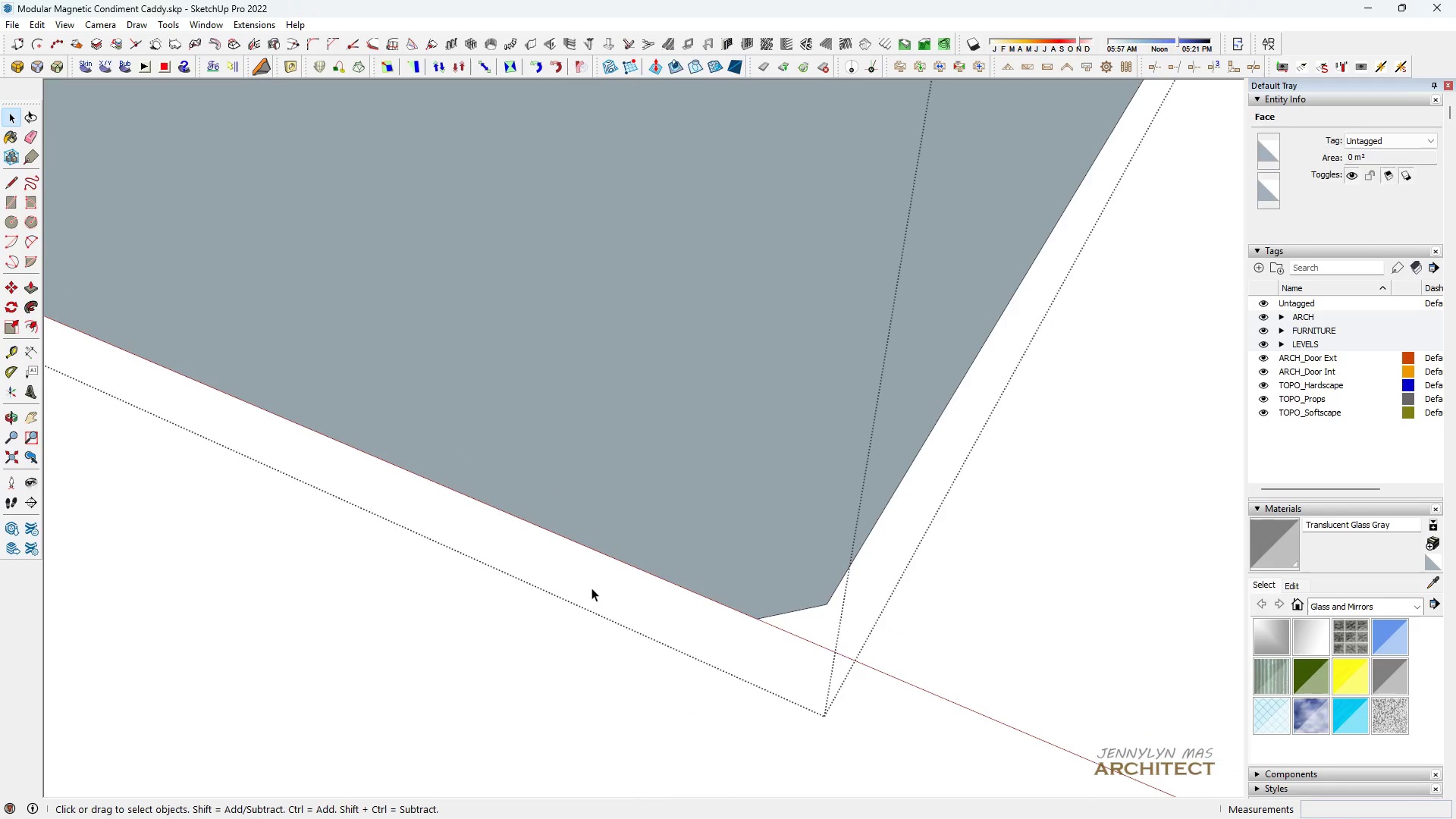 
left_click_drag(start_coordinate=[592, 588], to_coordinate=[930, 693])
 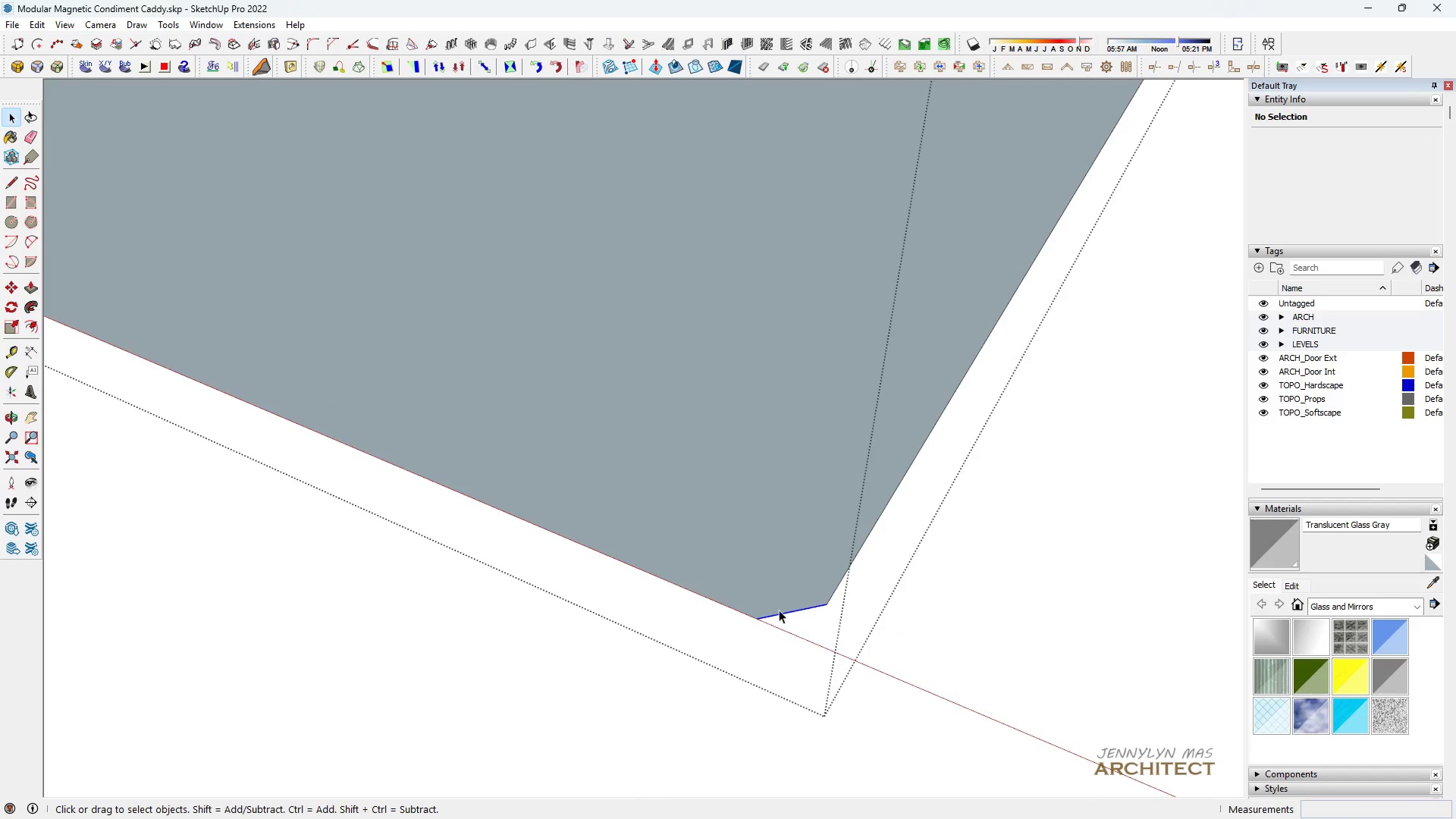 
key(Space)
 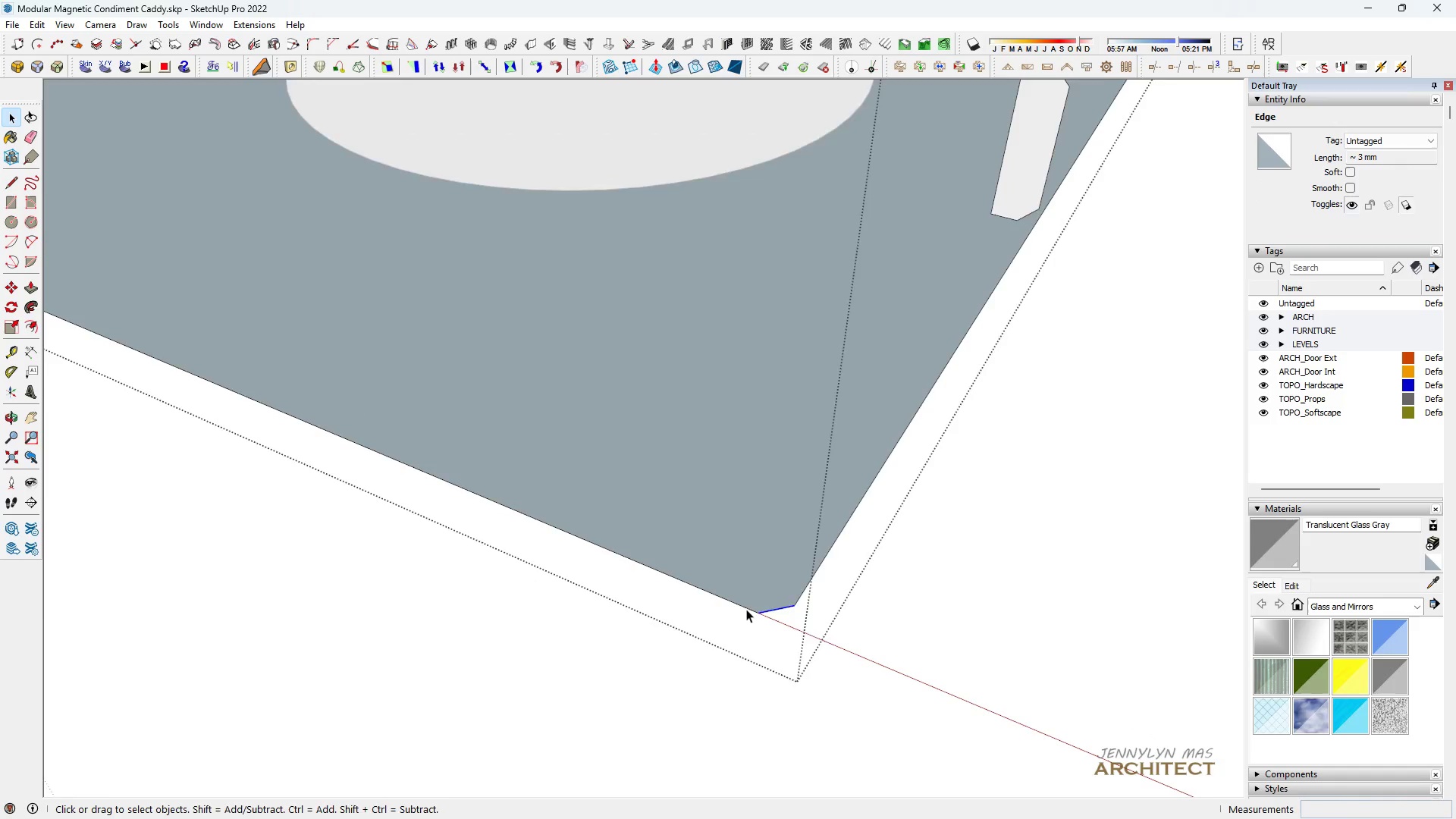 
key(M)
 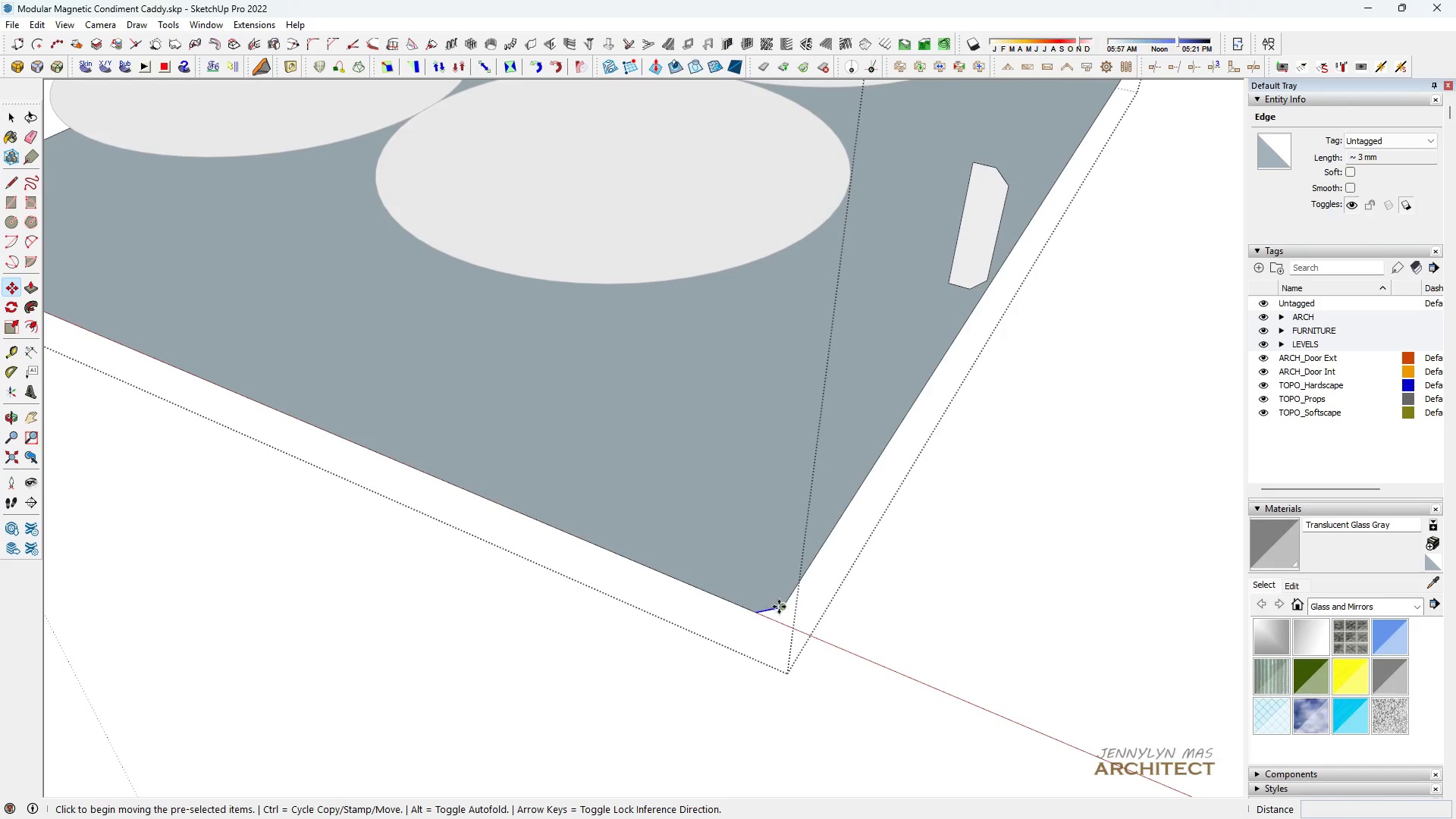 
key(Control+ControlLeft)
 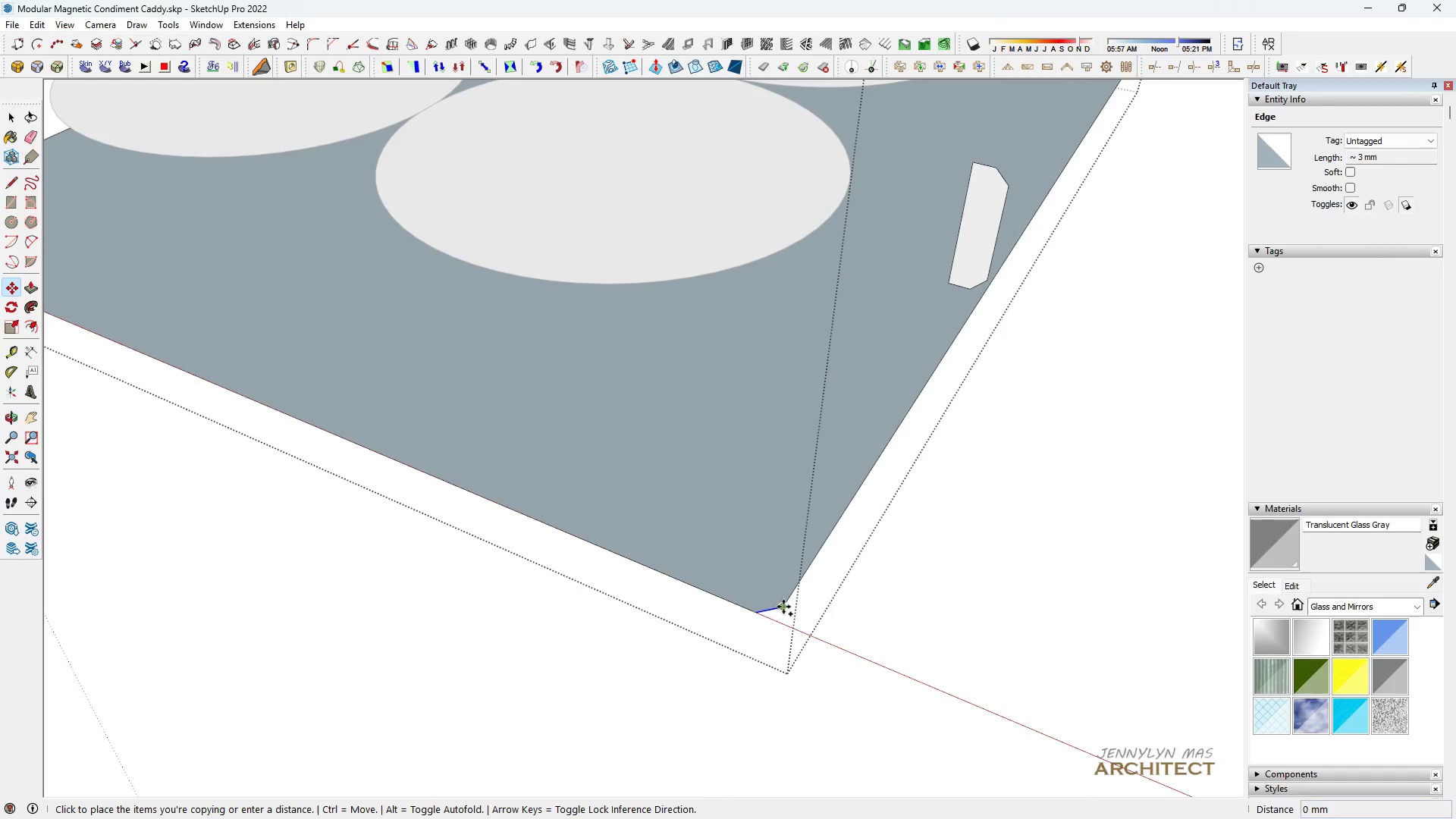 
scroll: coordinate [750, 612], scroll_direction: down, amount: 10.0
 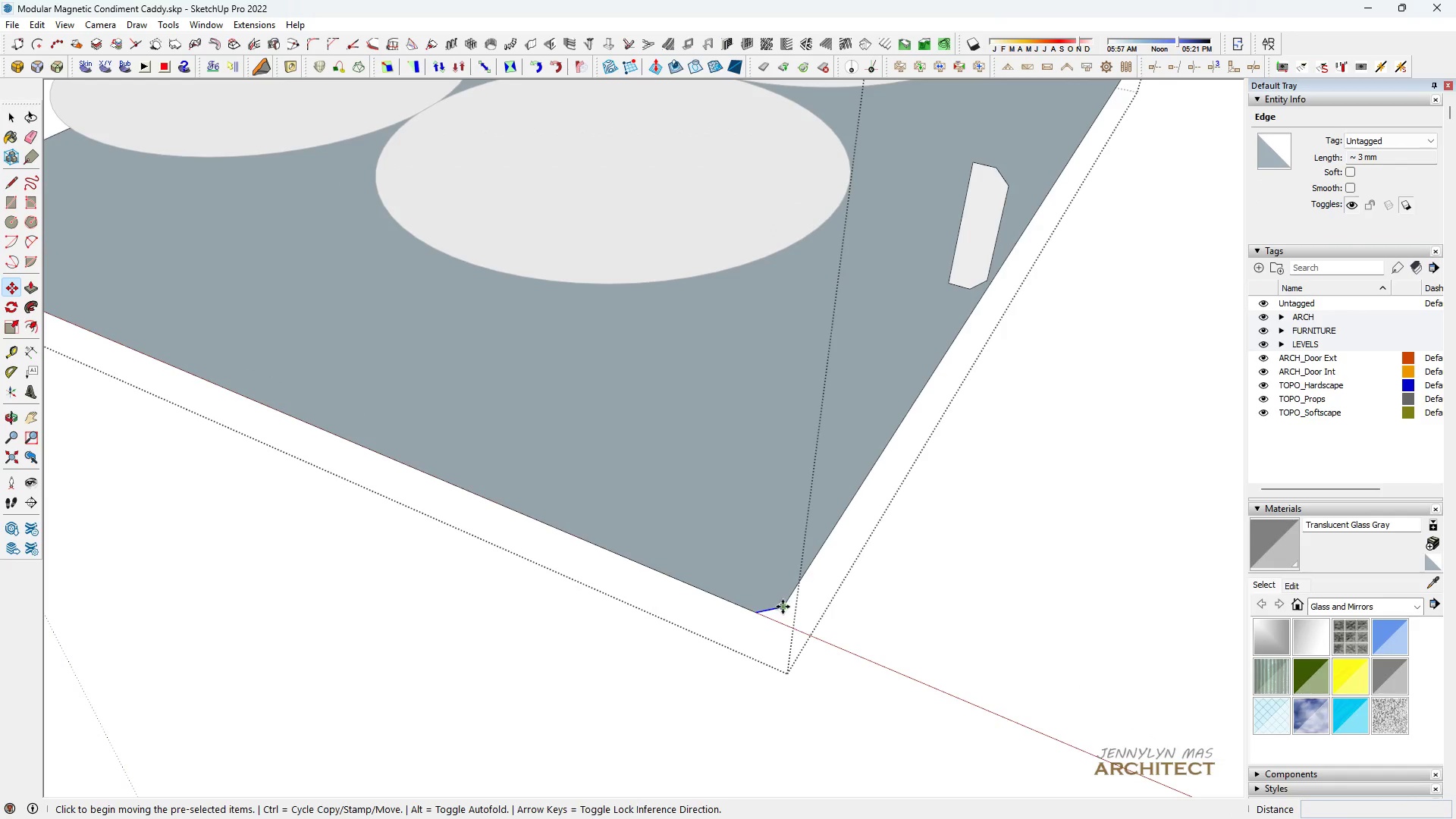 
left_click_drag(start_coordinate=[783, 607], to_coordinate=[777, 611])
 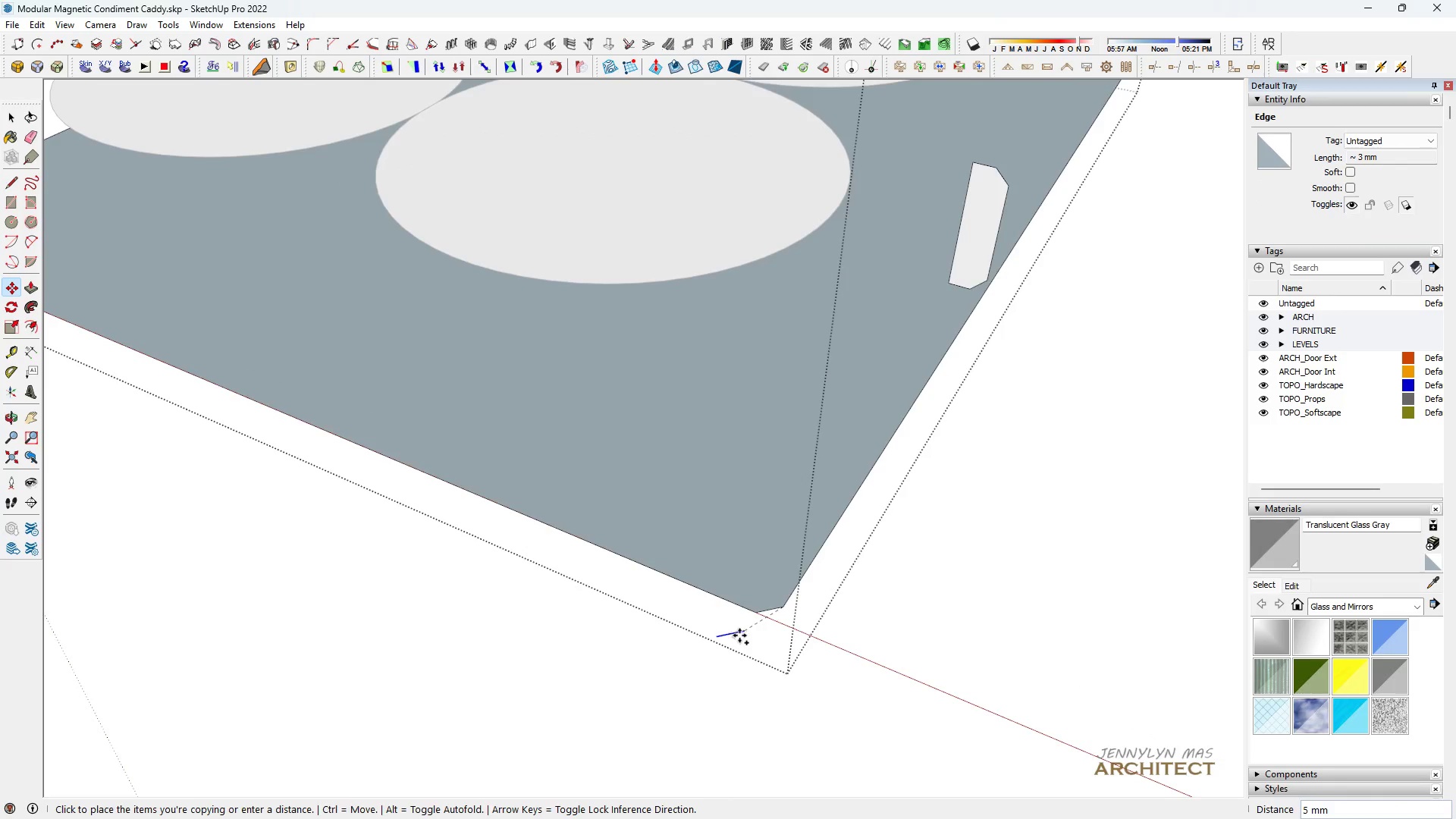 
left_click([987, 251])
 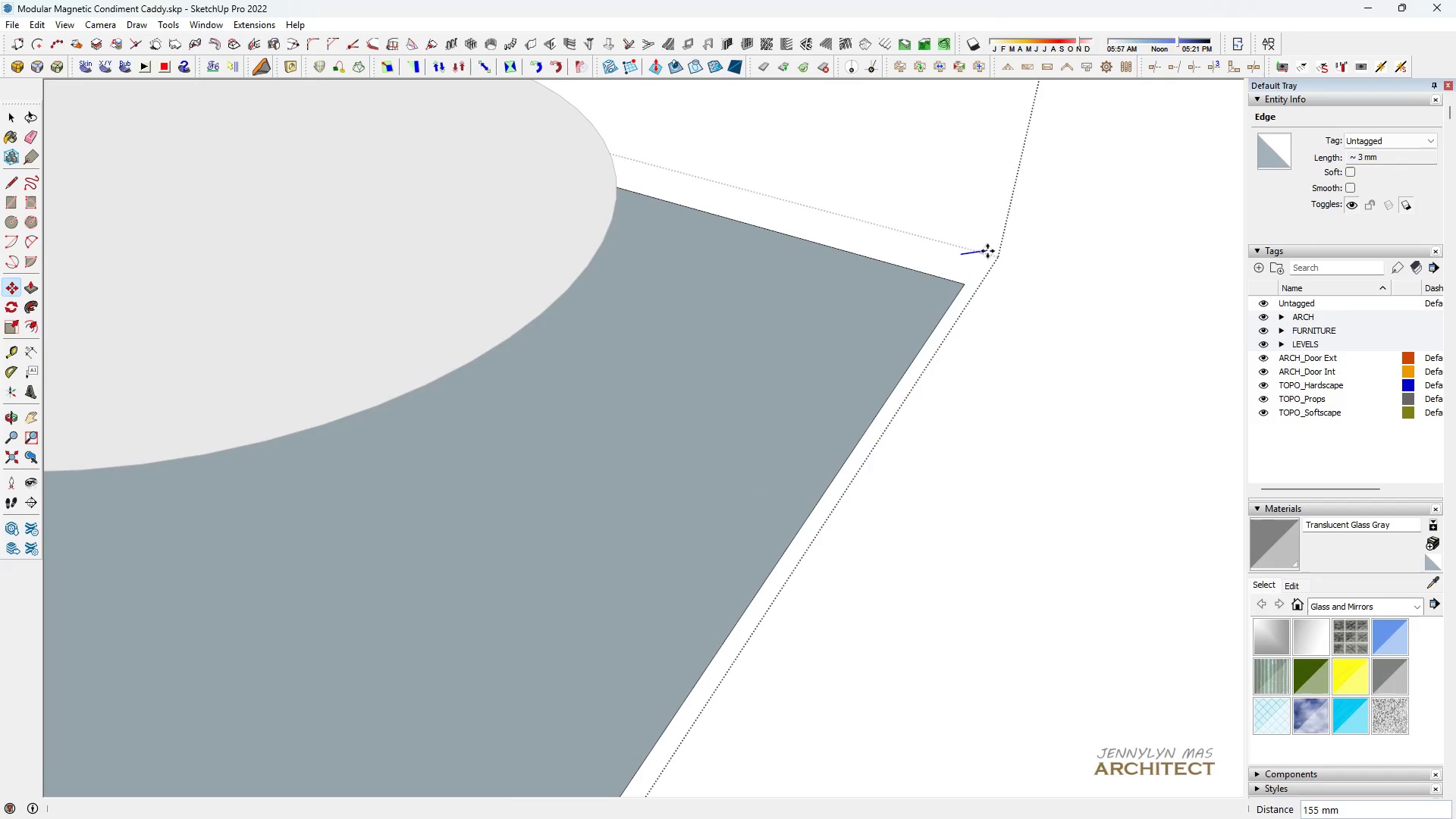 
scroll: coordinate [982, 227], scroll_direction: up, amount: 11.0
 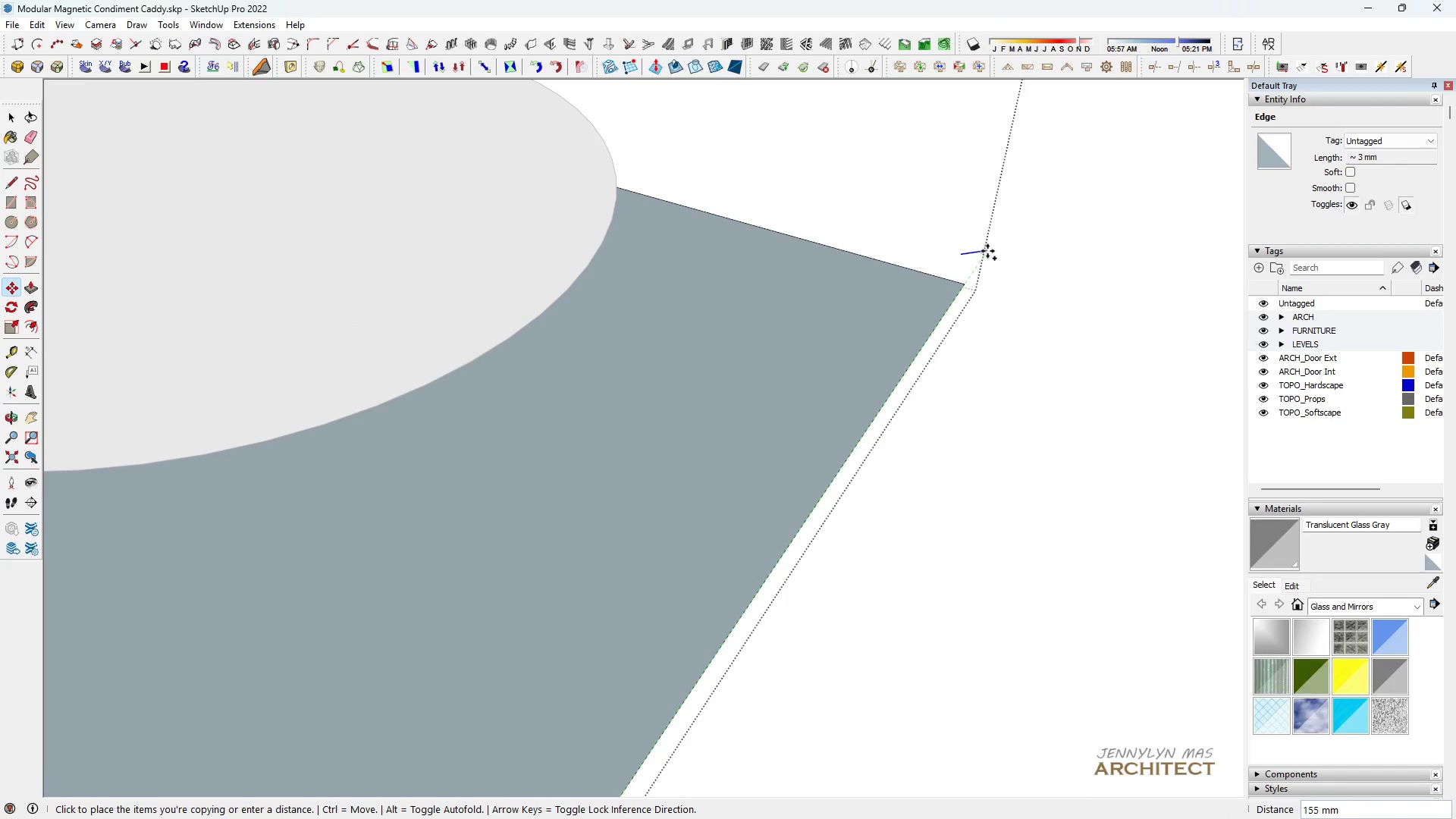 
key(Space)
 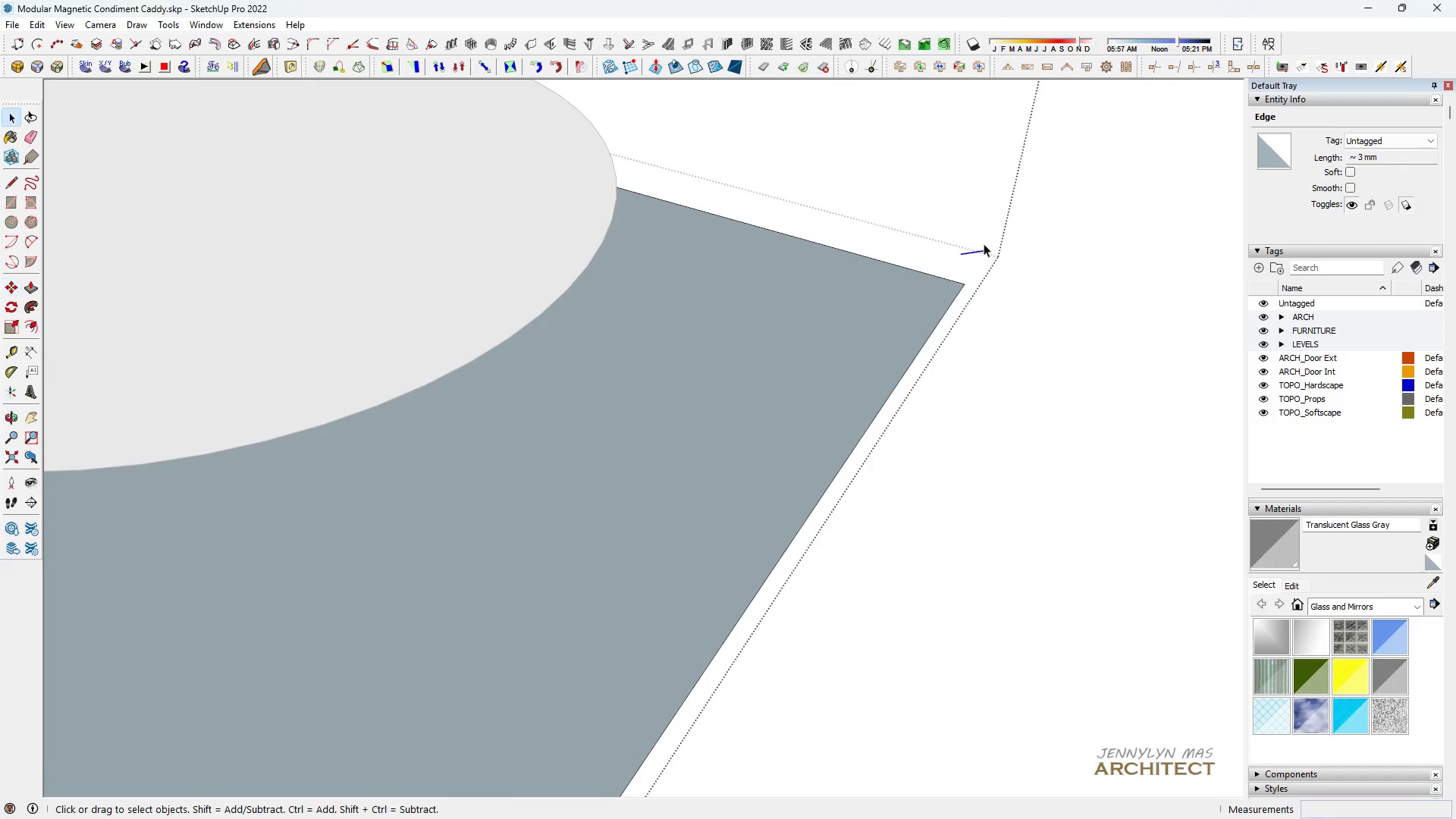 
scroll: coordinate [984, 243], scroll_direction: up, amount: 5.0
 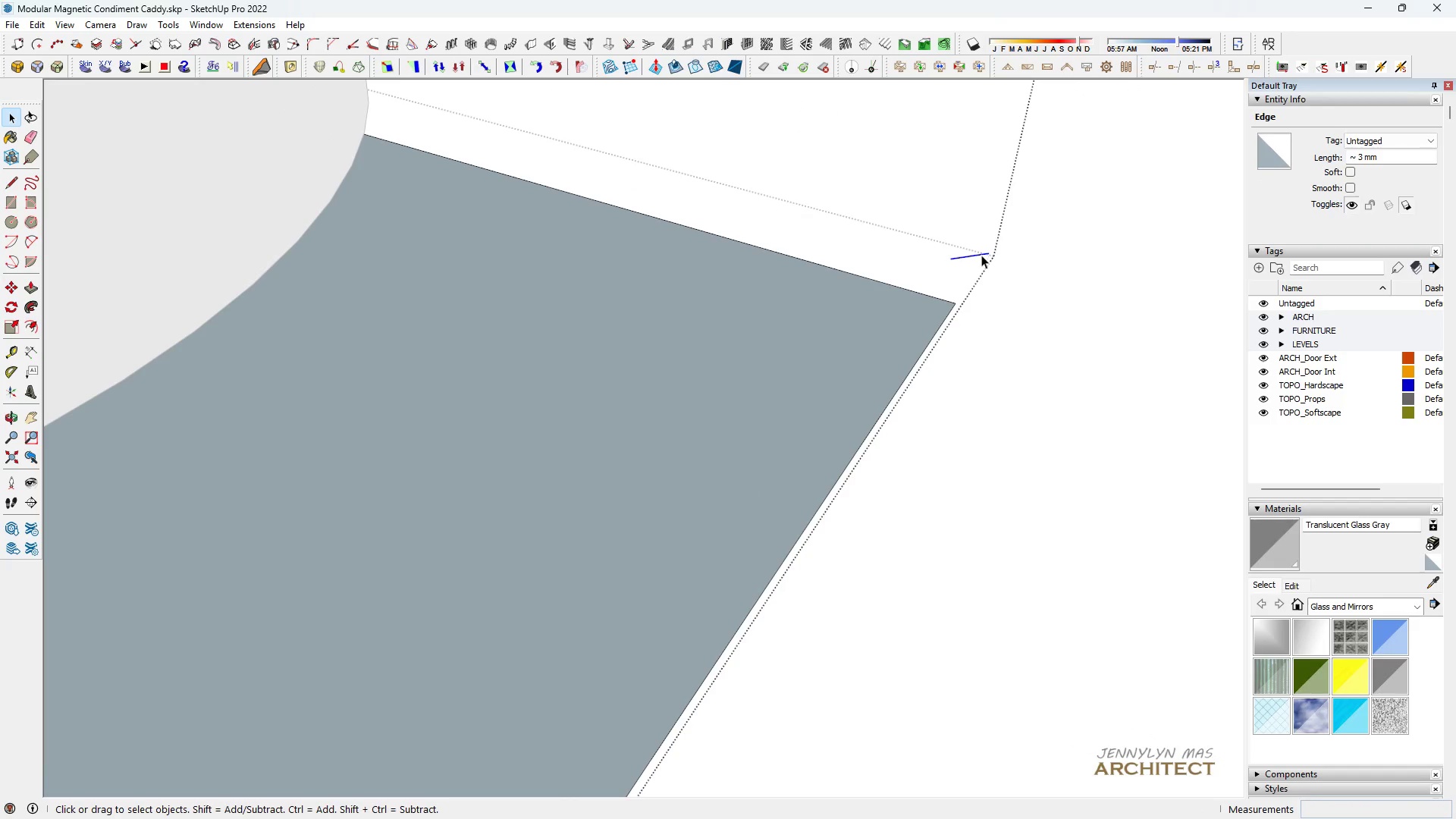 
right_click([981, 253])
 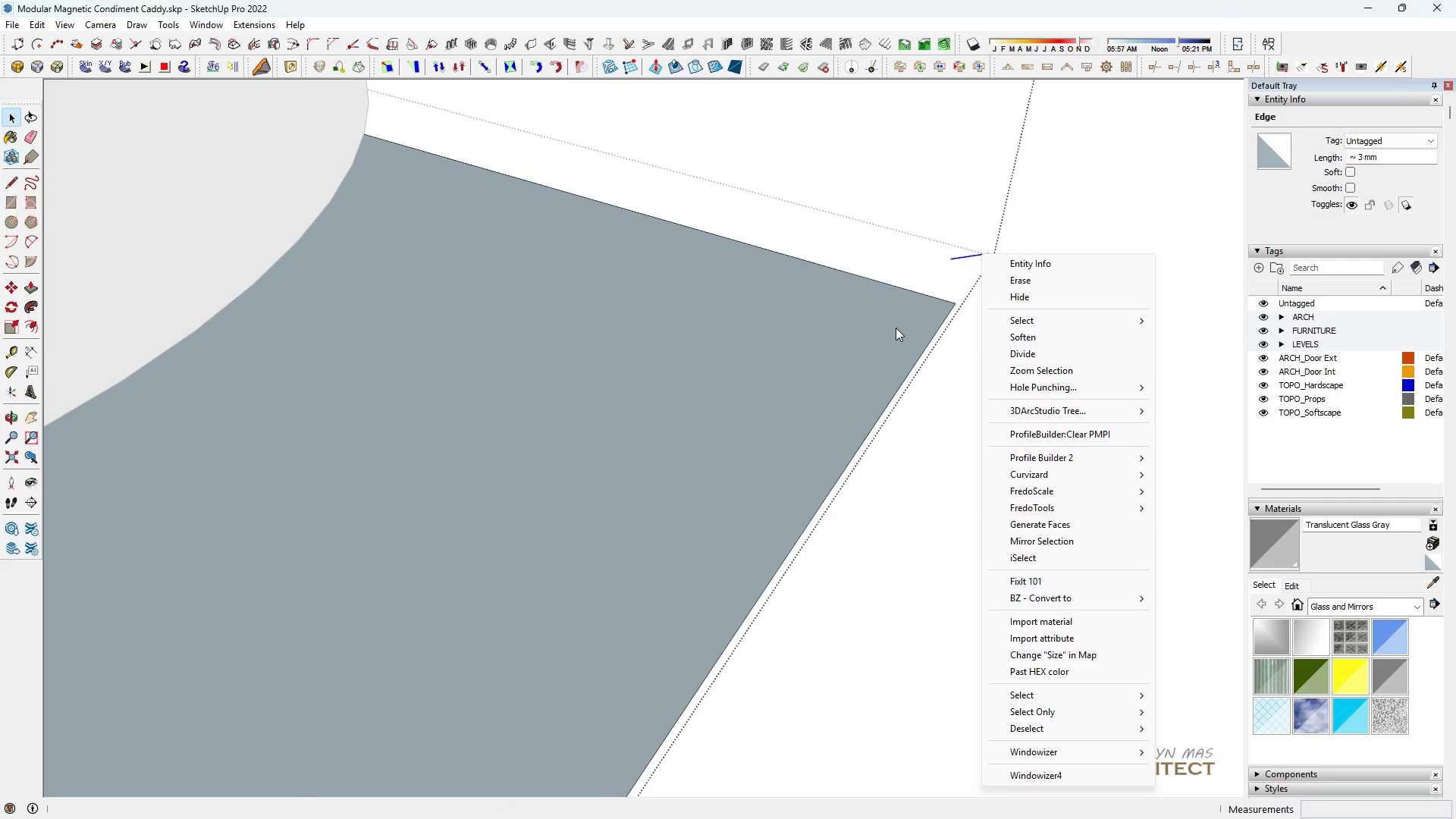 
wait(5.08)
 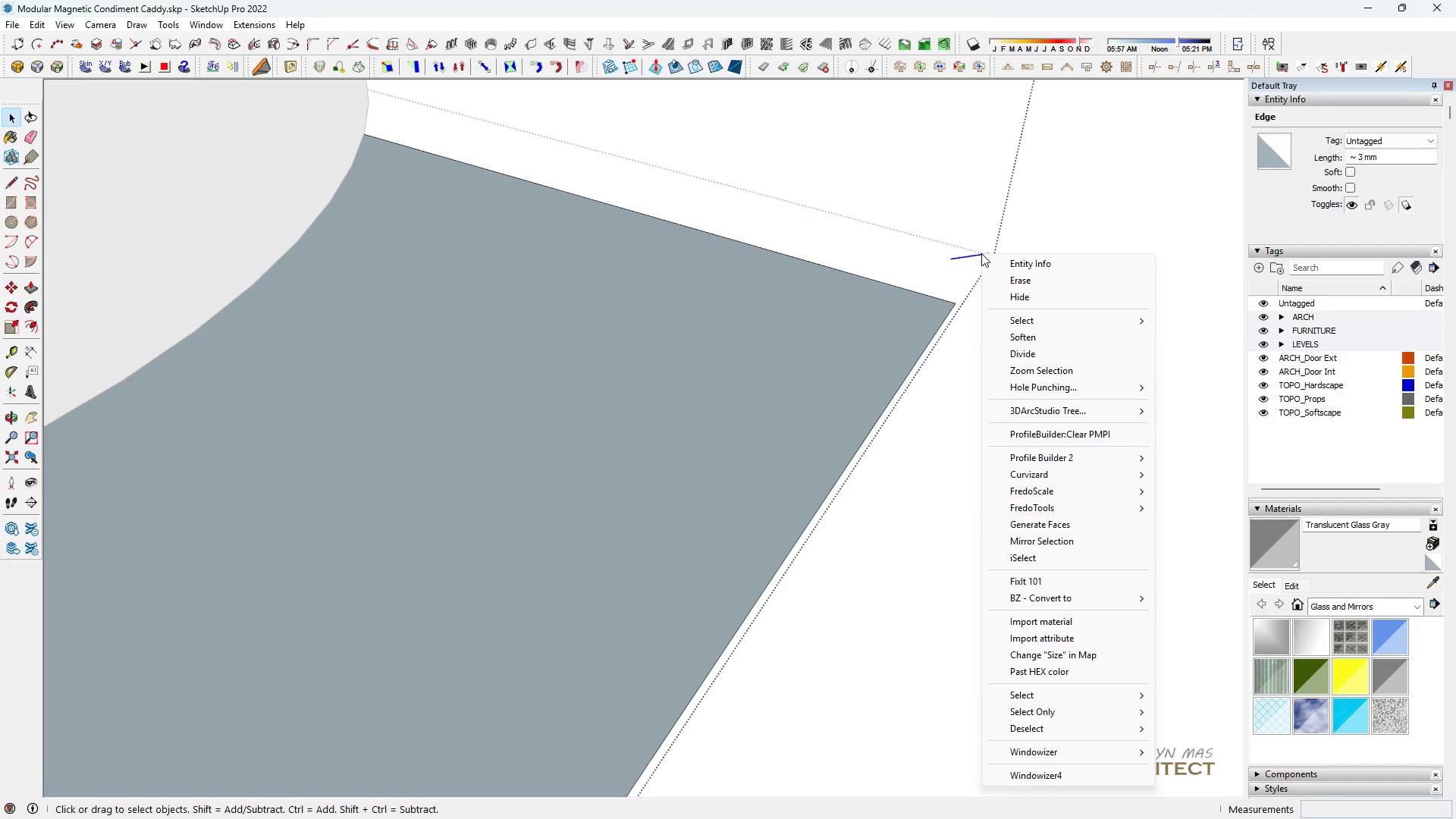 
left_click([958, 259])
 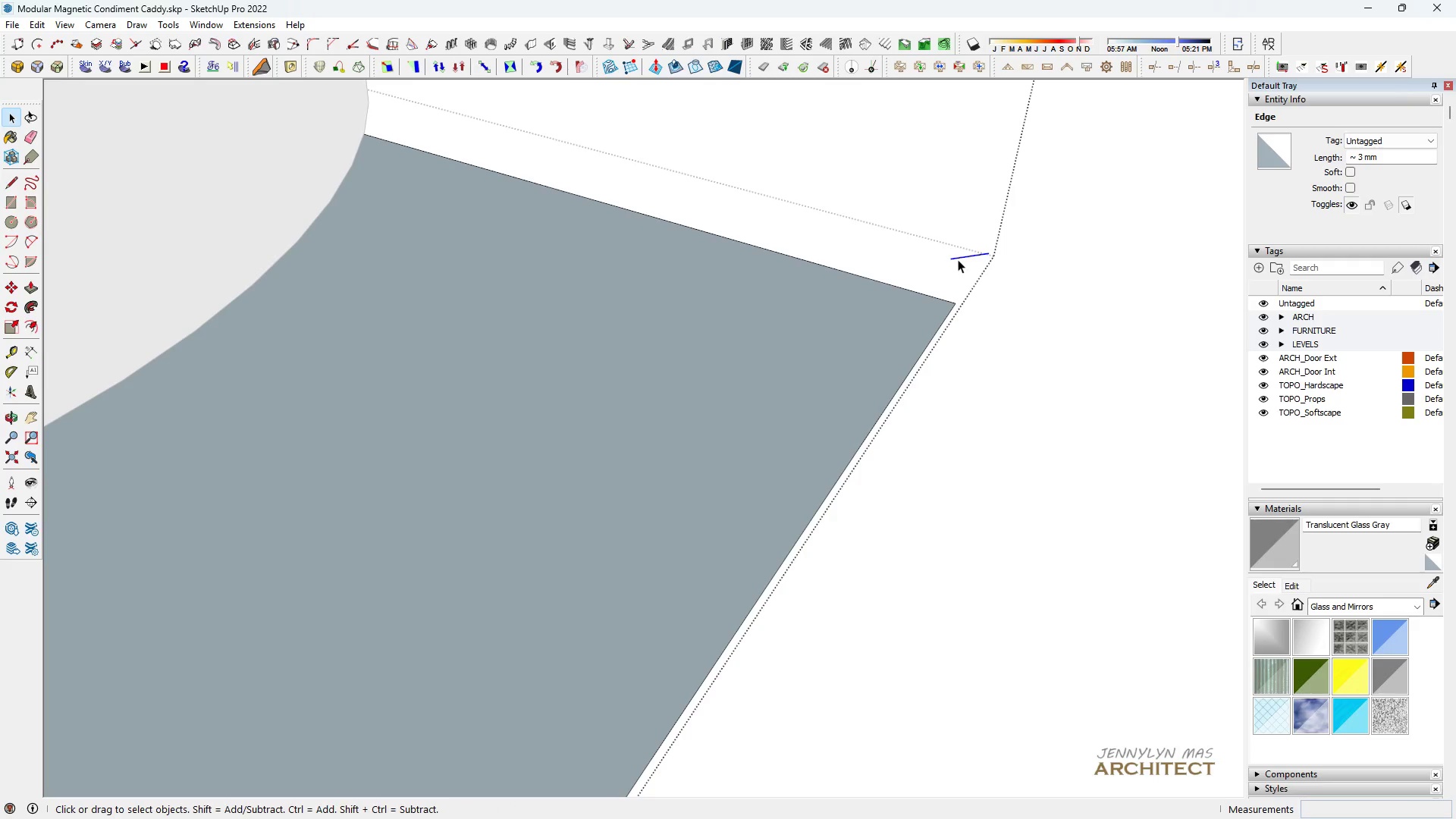 
key(Space)
 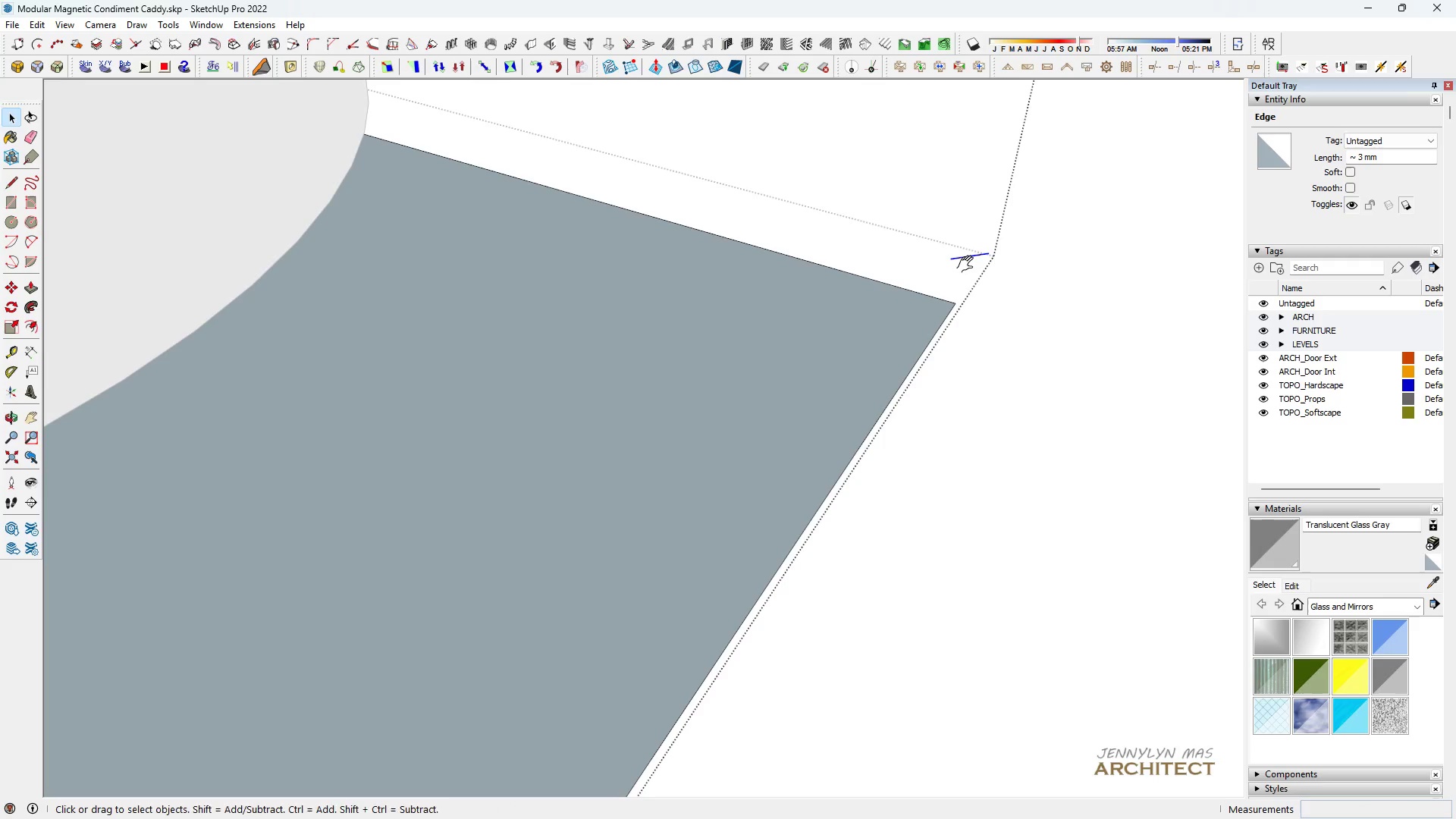 
key(H)
 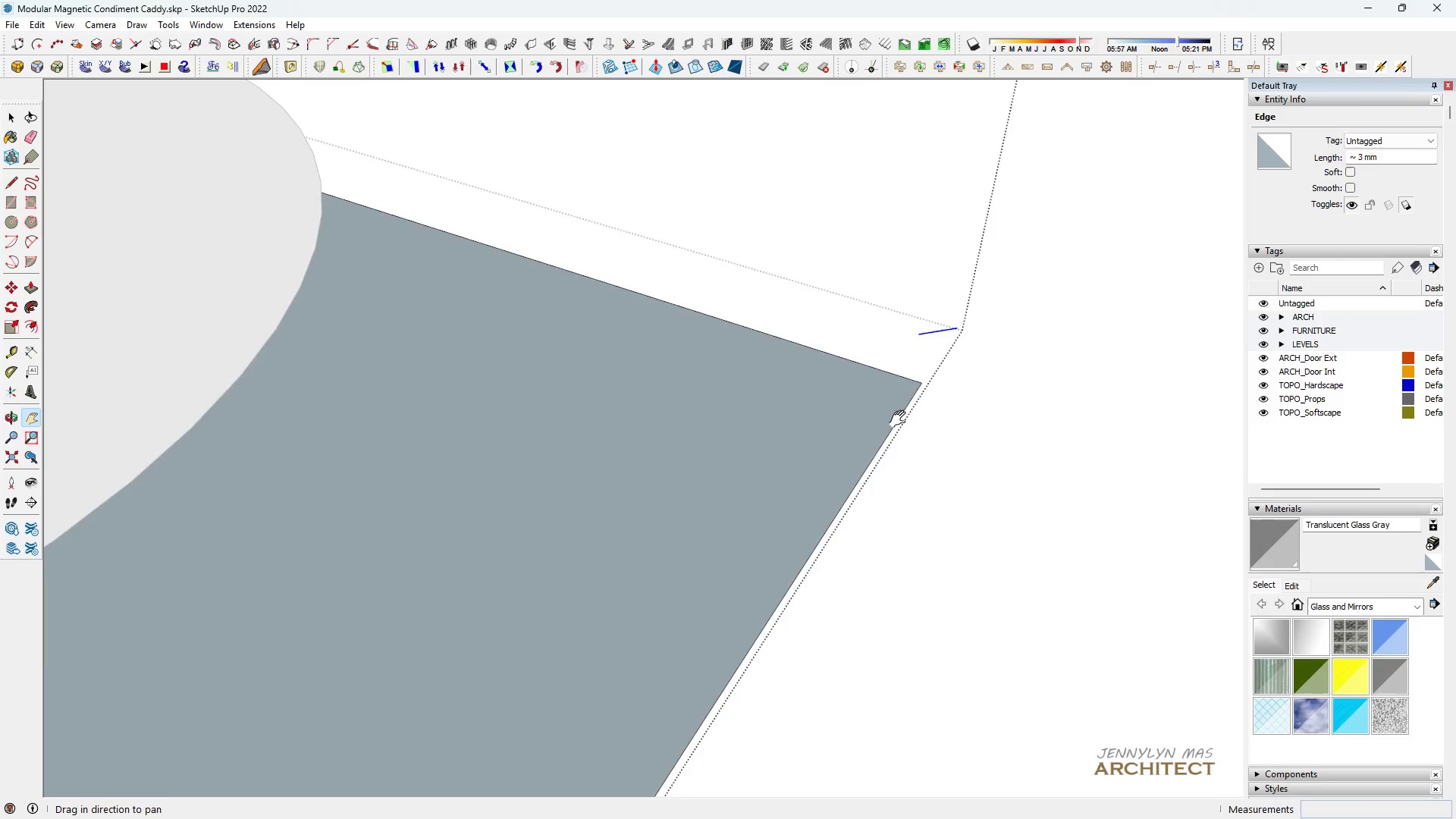 
left_click_drag(start_coordinate=[967, 268], to_coordinate=[896, 434])
 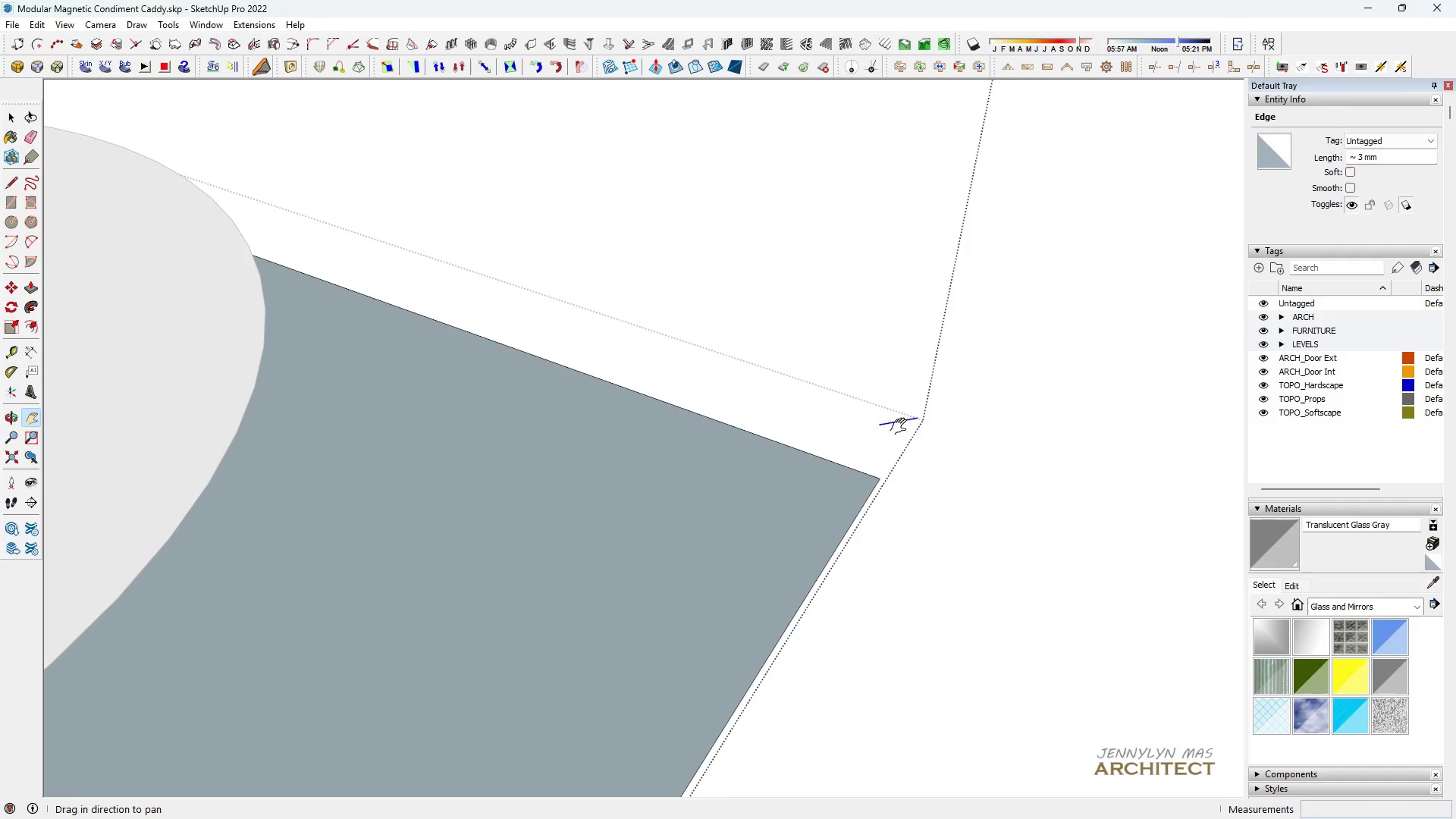 
key(S)
 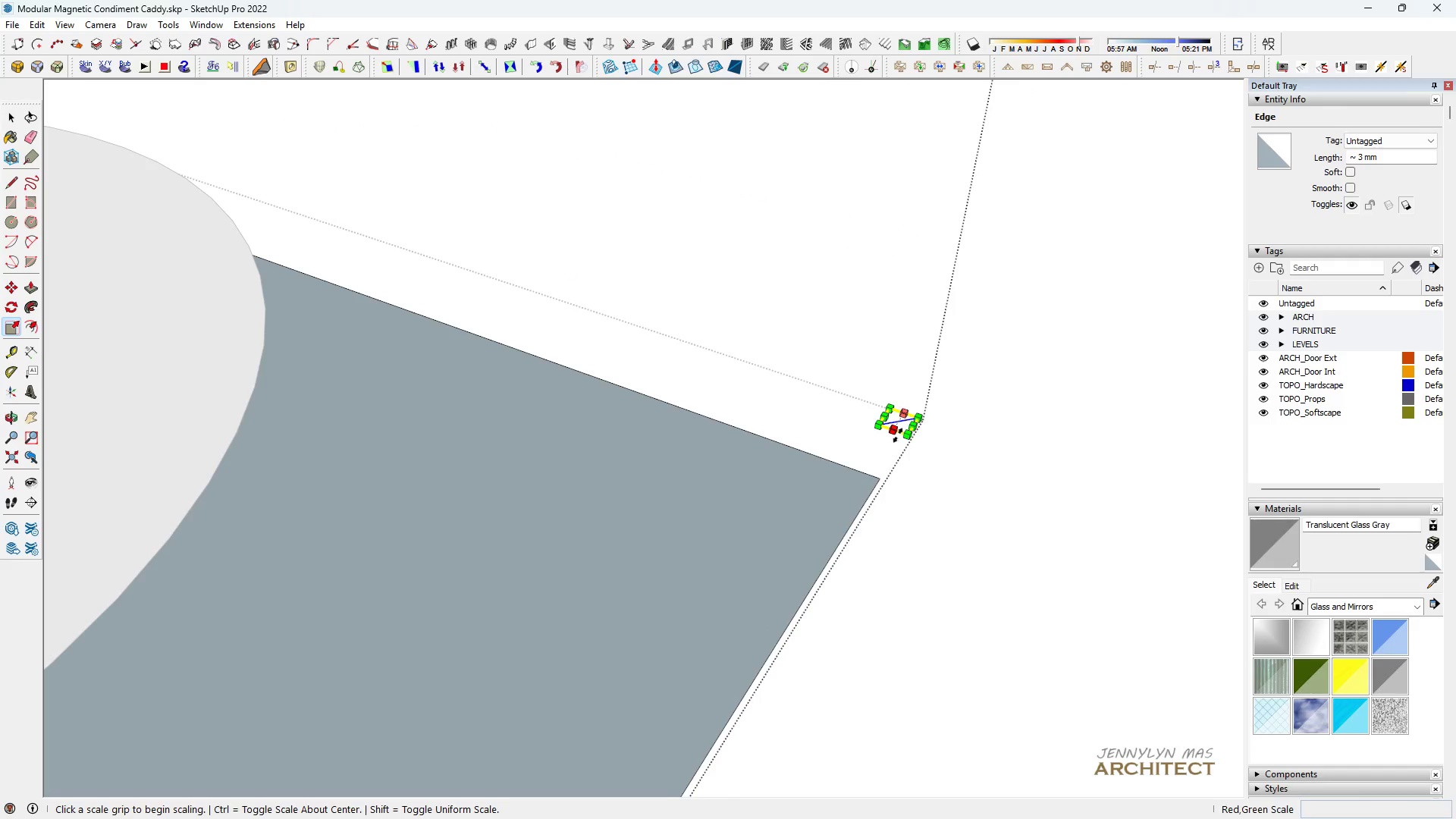 
scroll: coordinate [898, 435], scroll_direction: up, amount: 6.0
 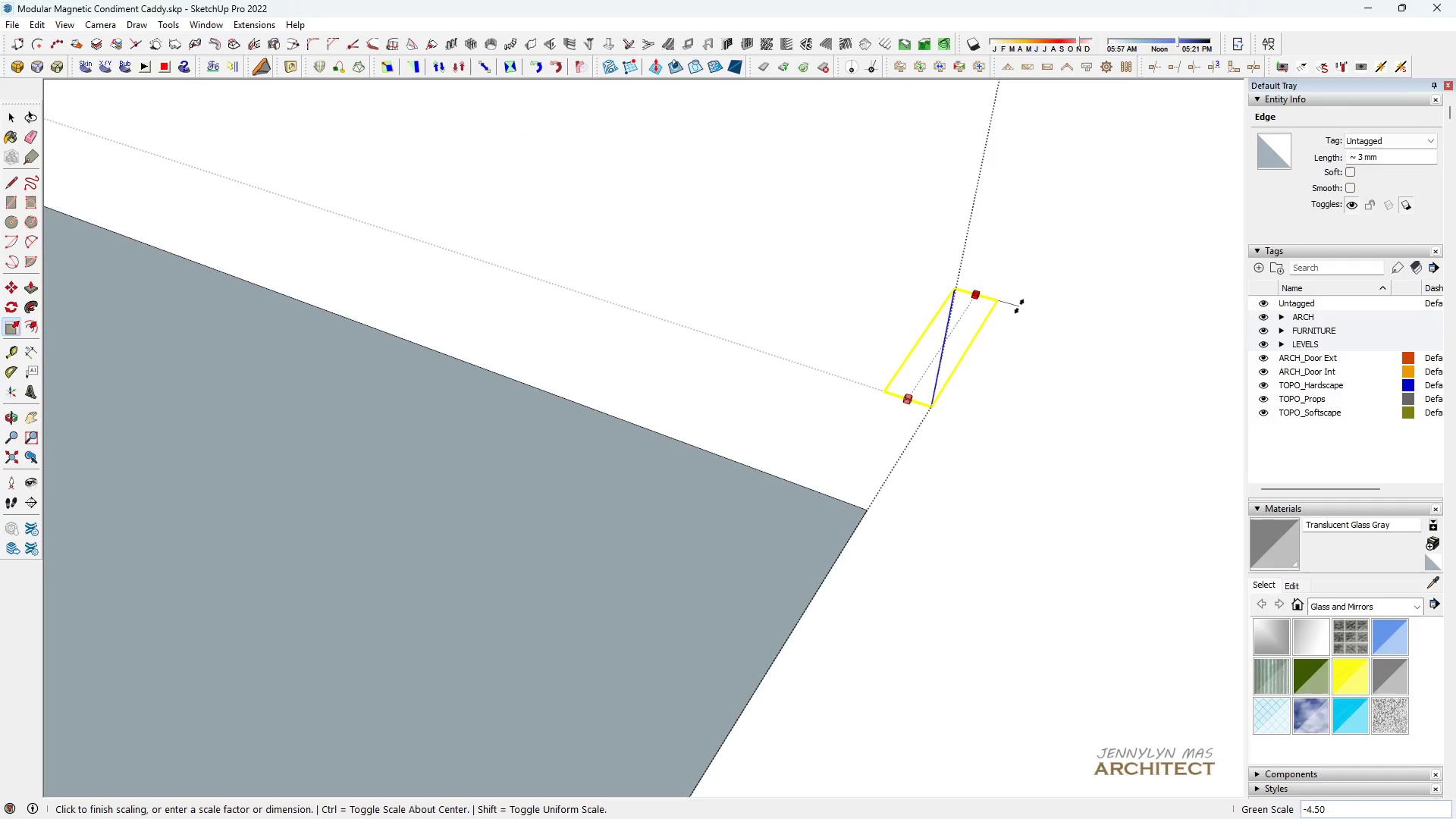 
hold_key(key=Minus, duration=16.12)
 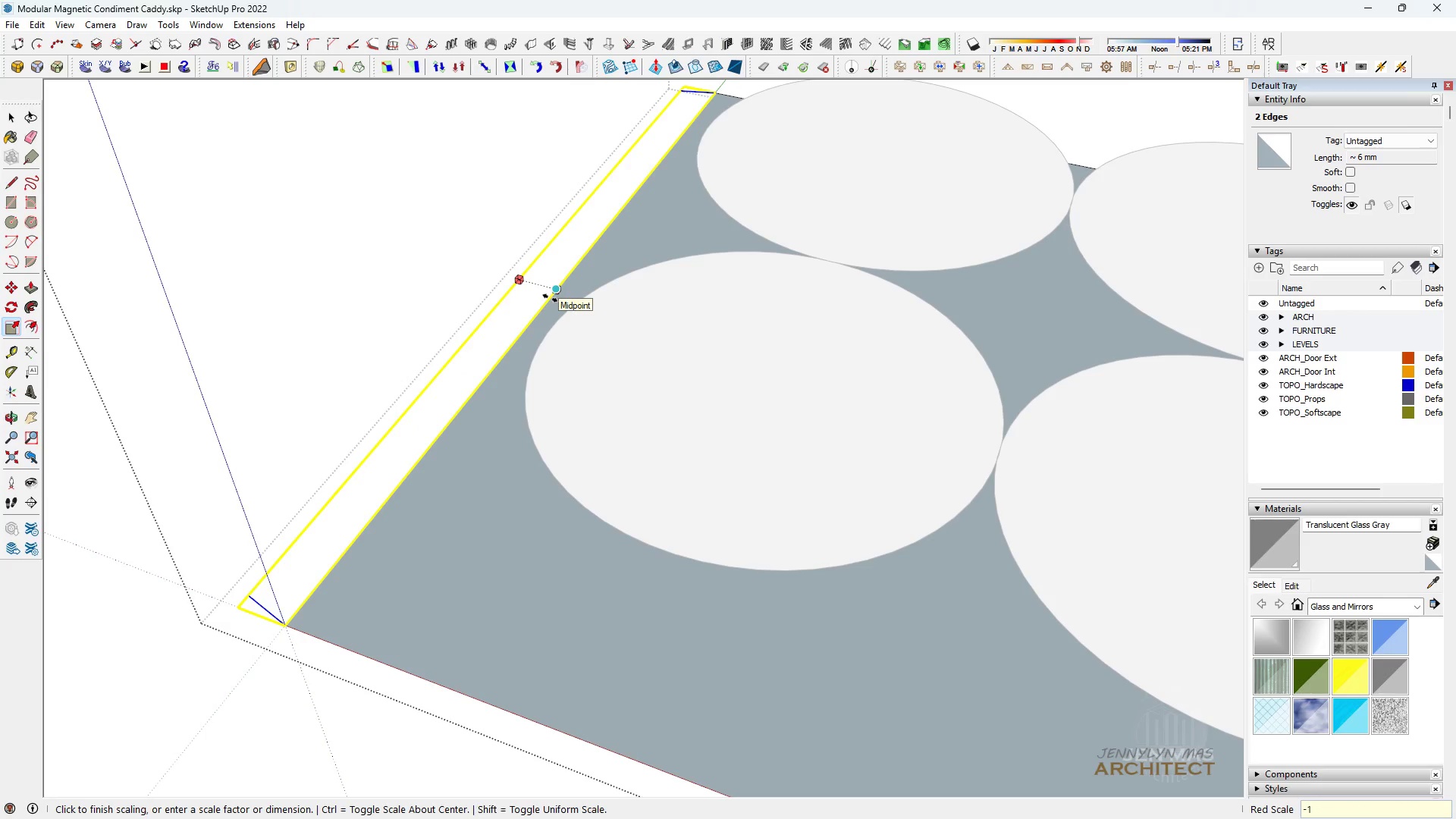 
key(1)
 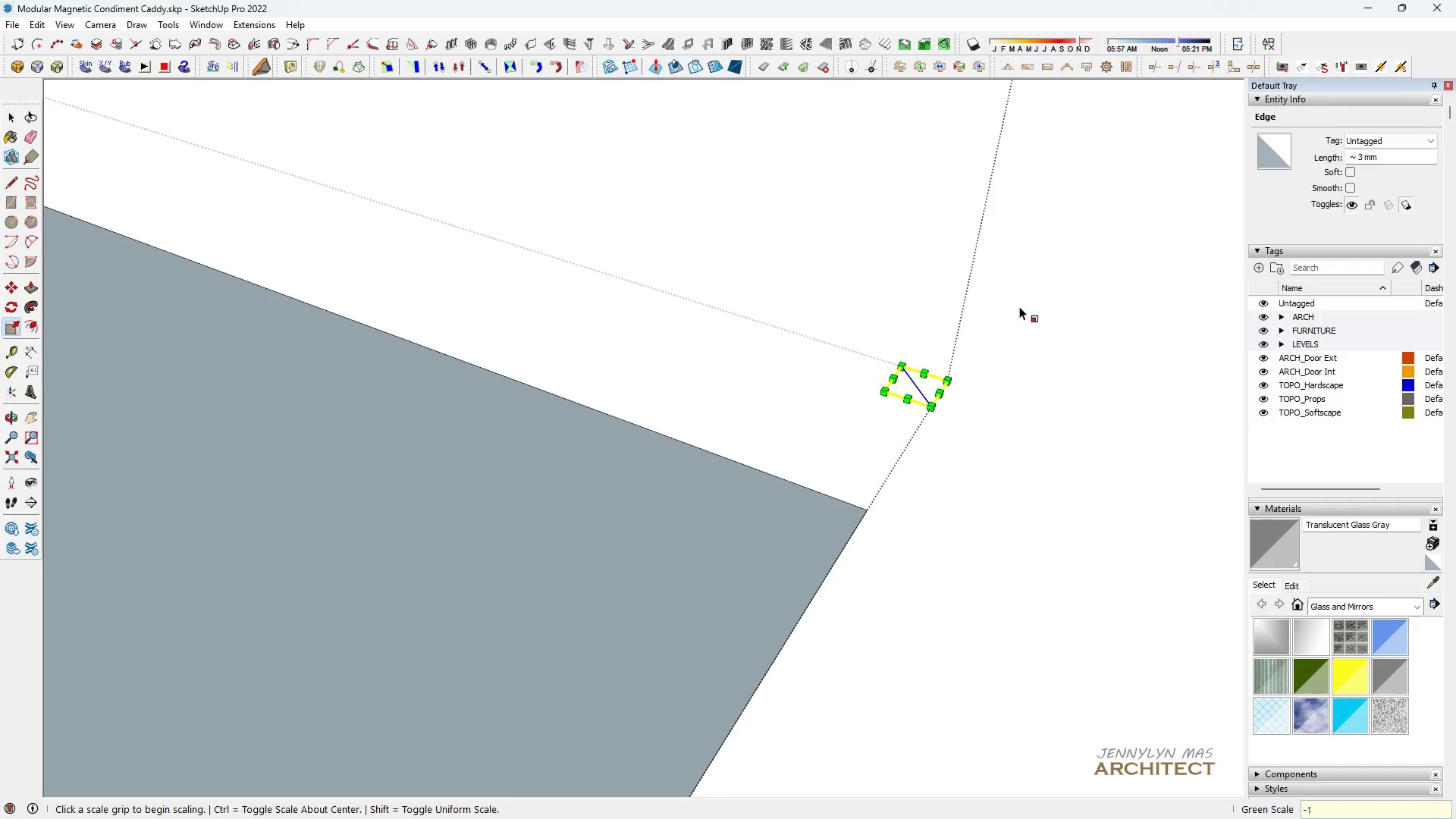 
key(Enter)
 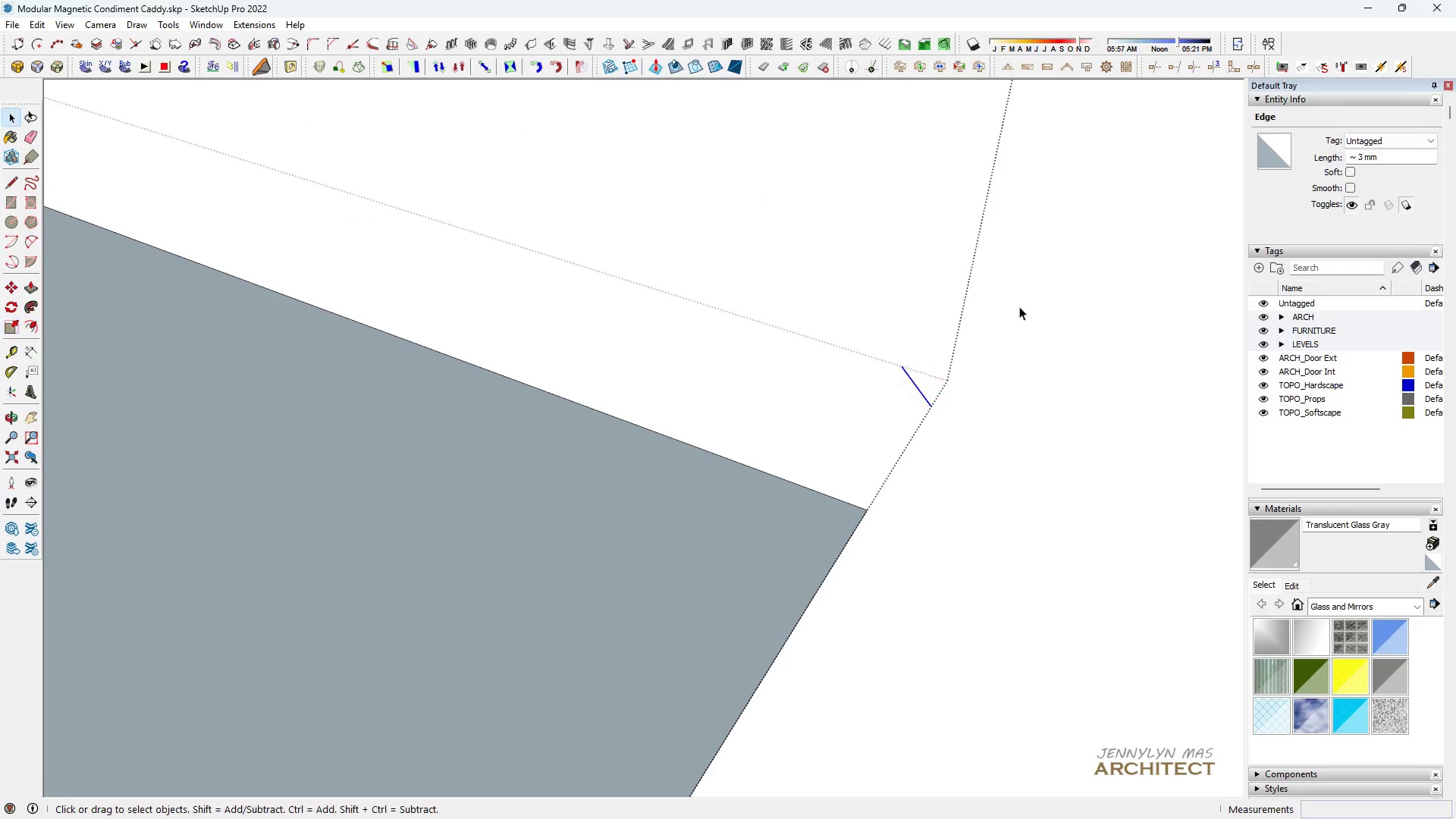 
type( hm)
 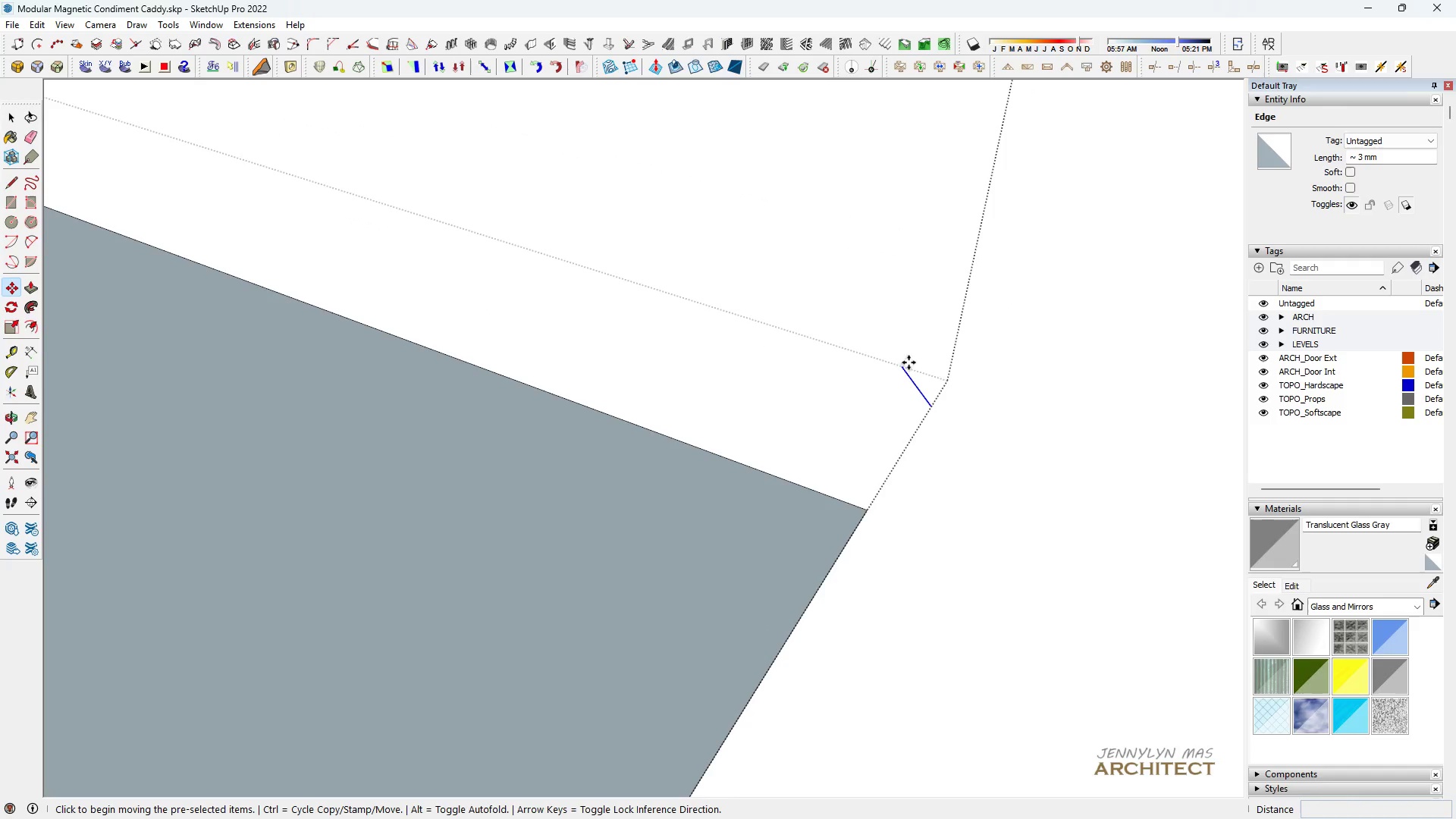 
left_click([905, 367])
 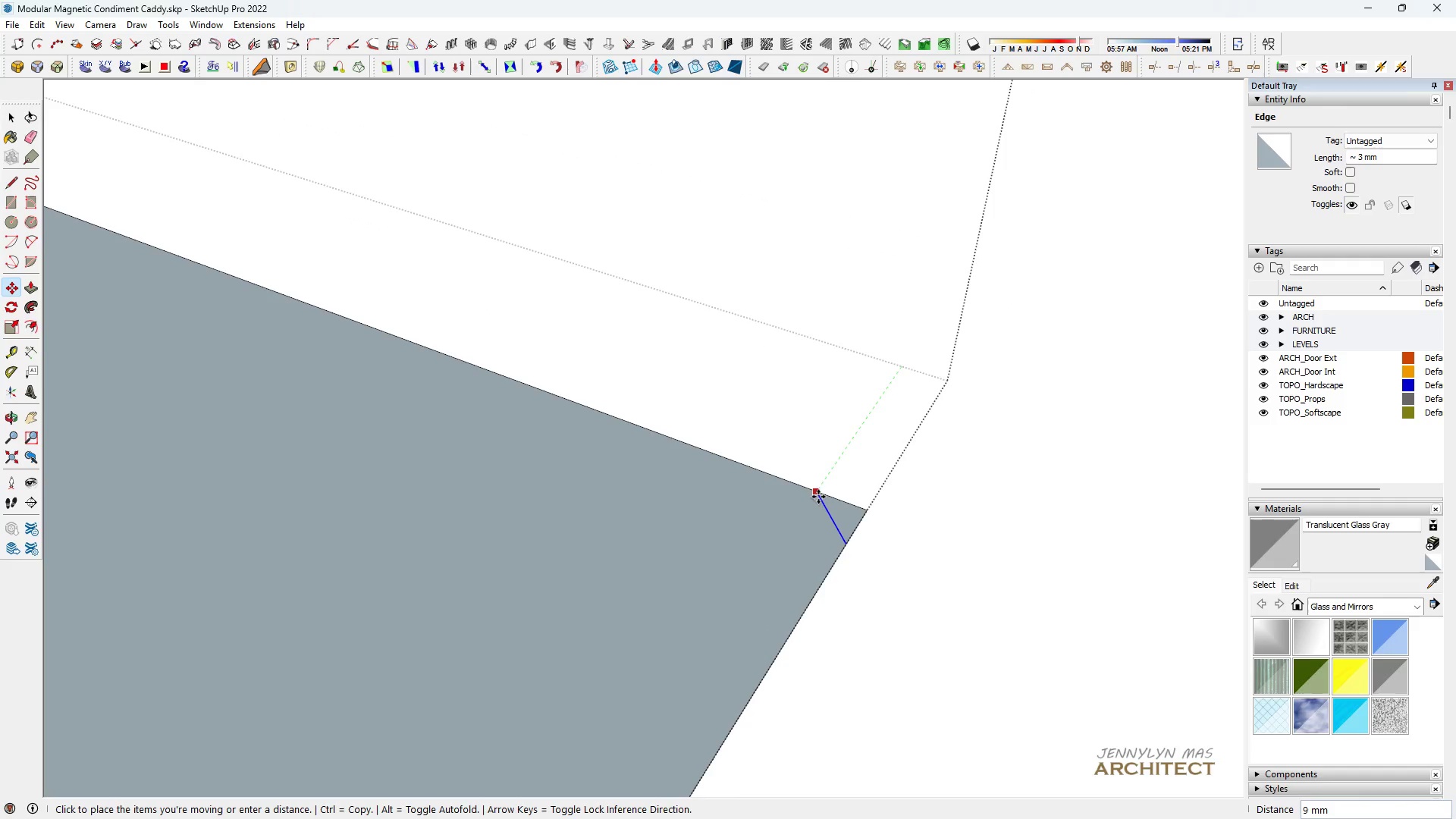 
left_click([817, 497])
 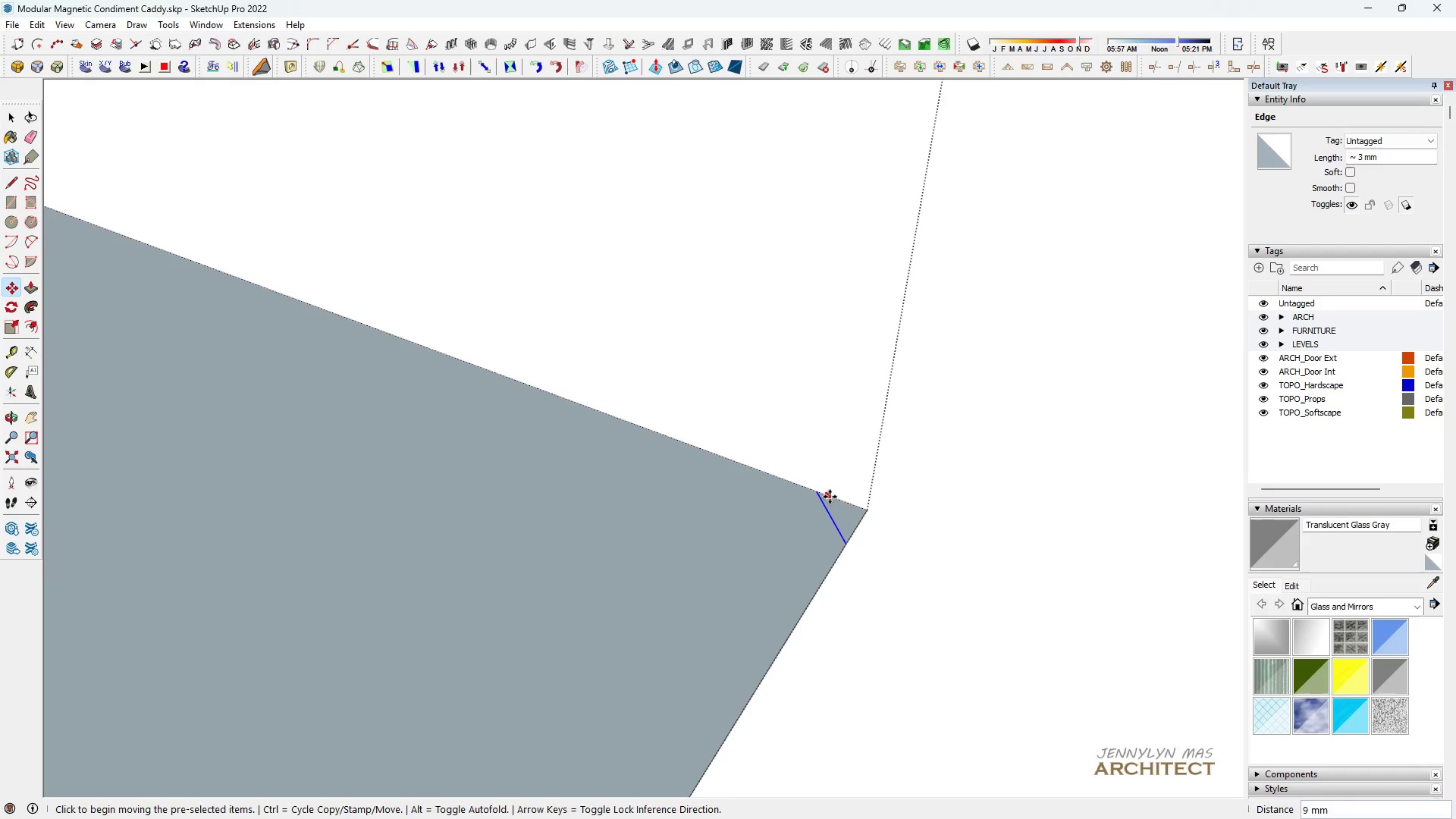 
key(Space)
 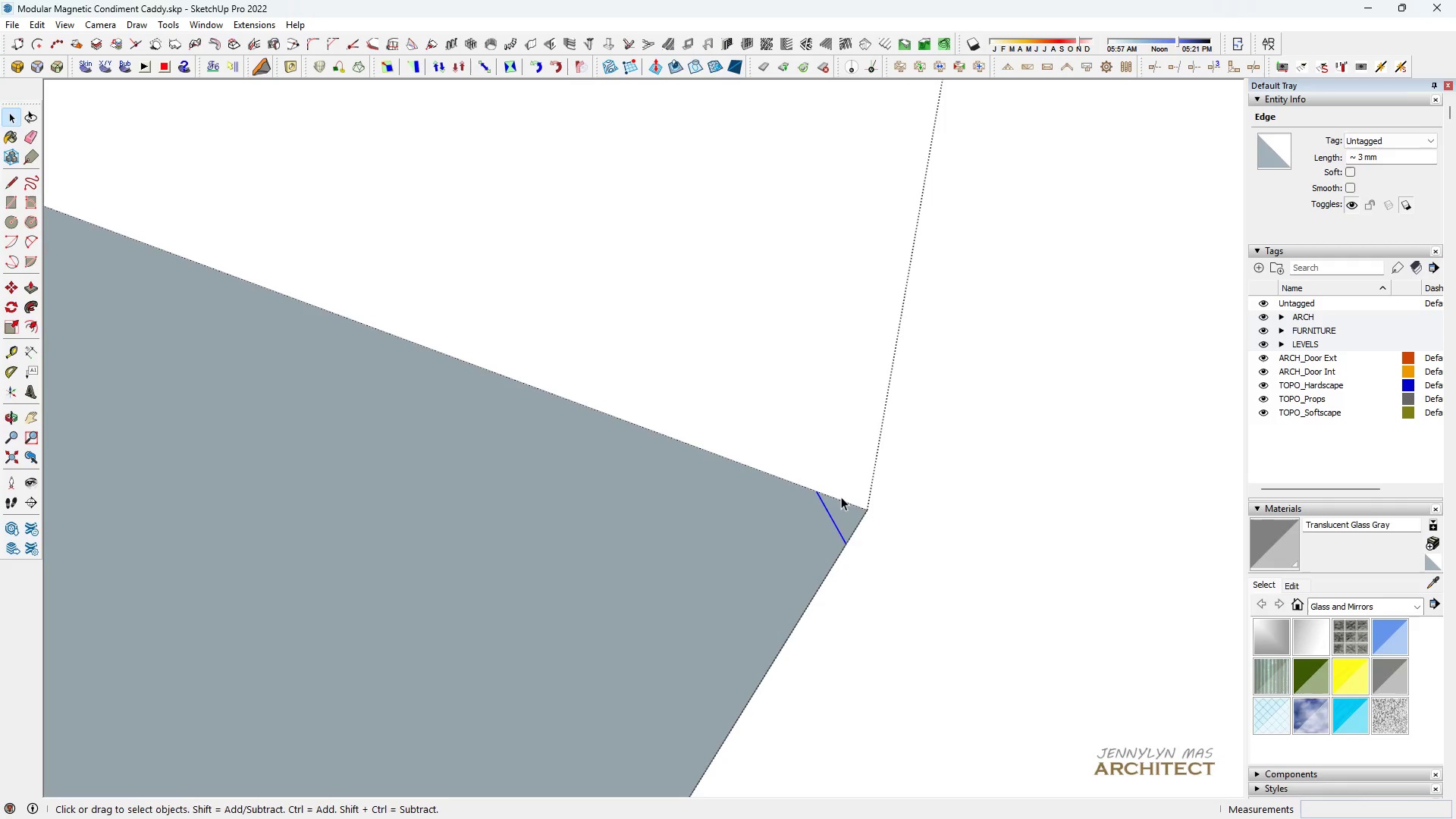 
key(E)
 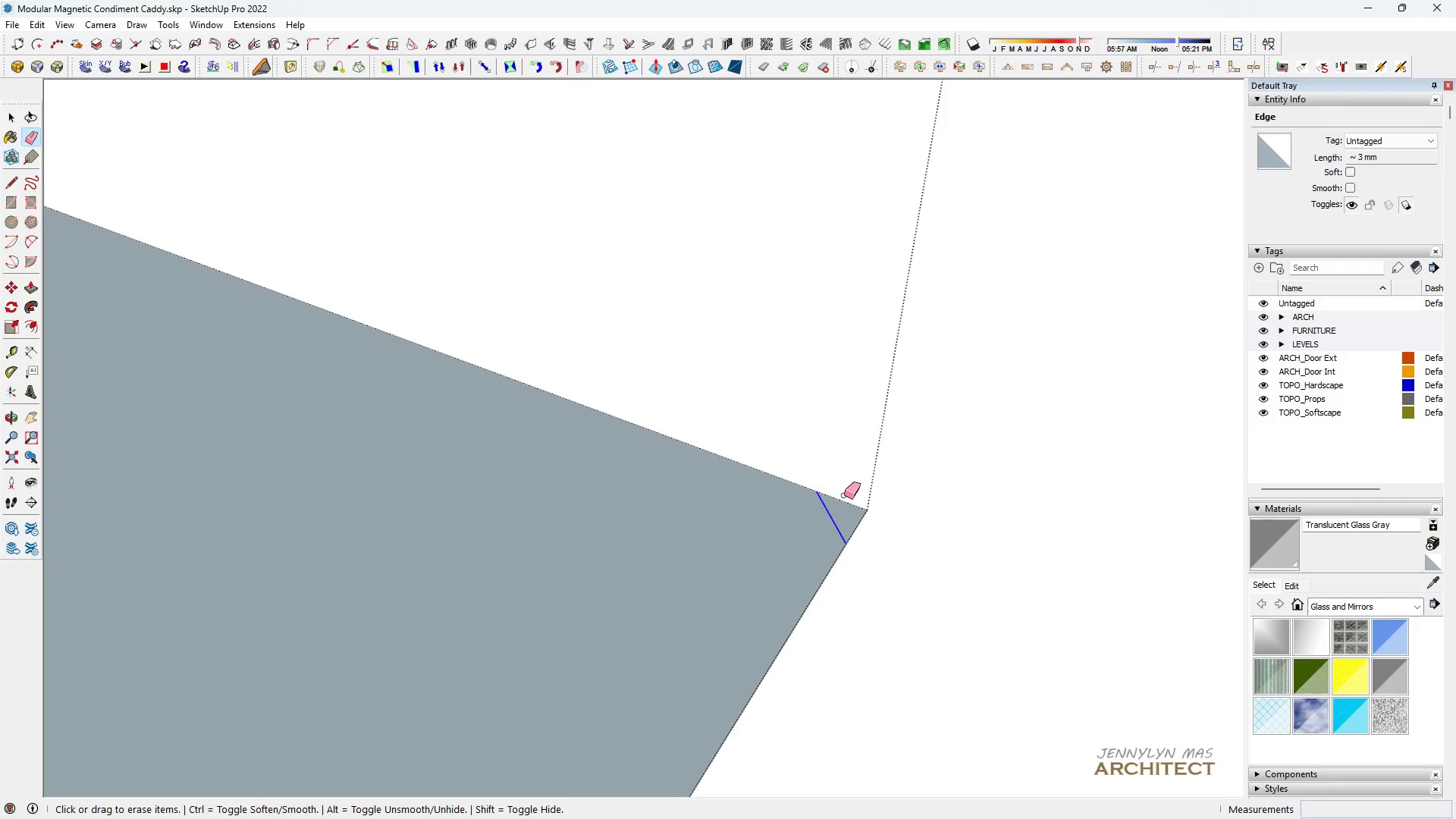 
left_click_drag(start_coordinate=[844, 495], to_coordinate=[857, 553])
 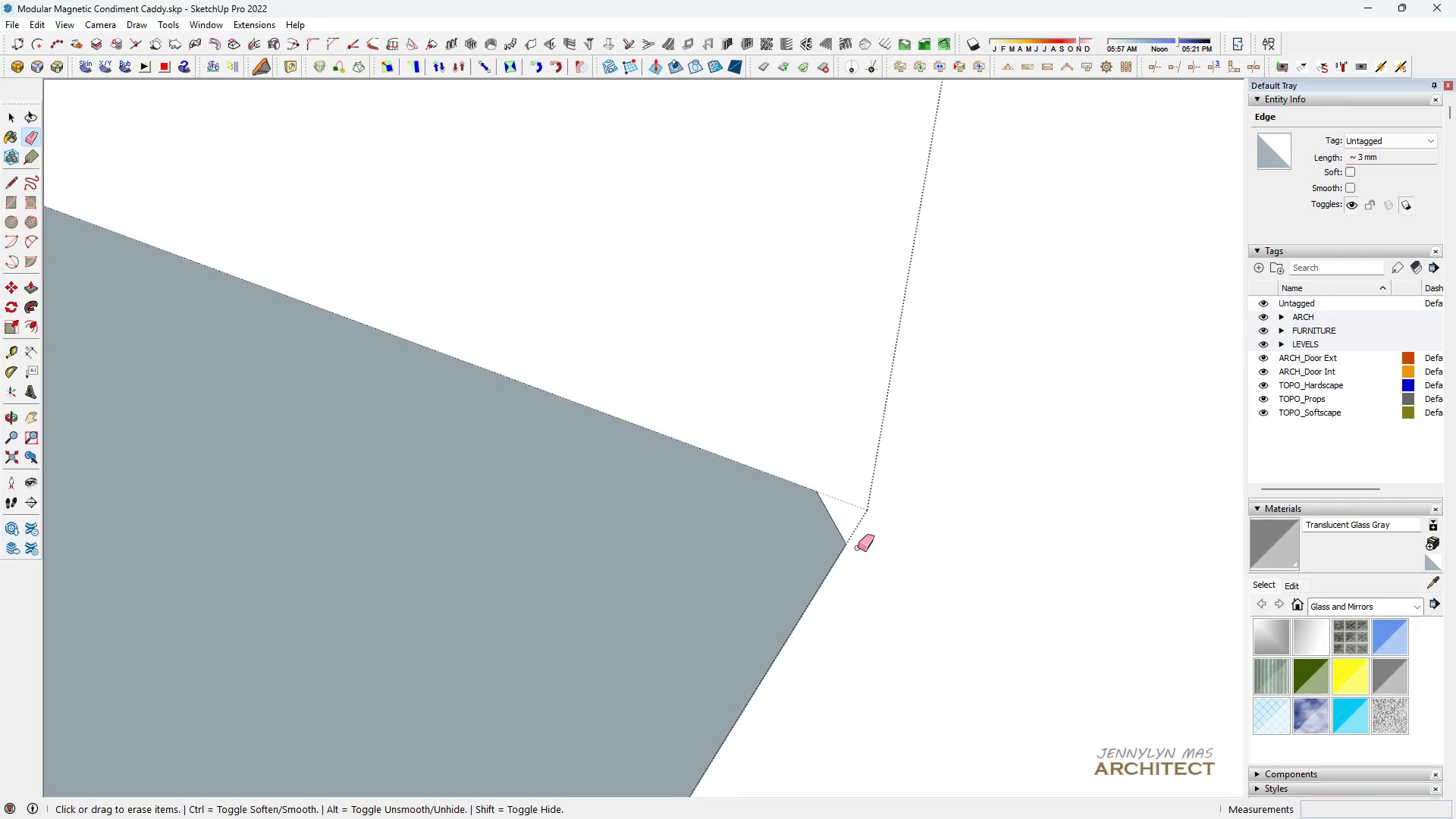 
key(Space)
 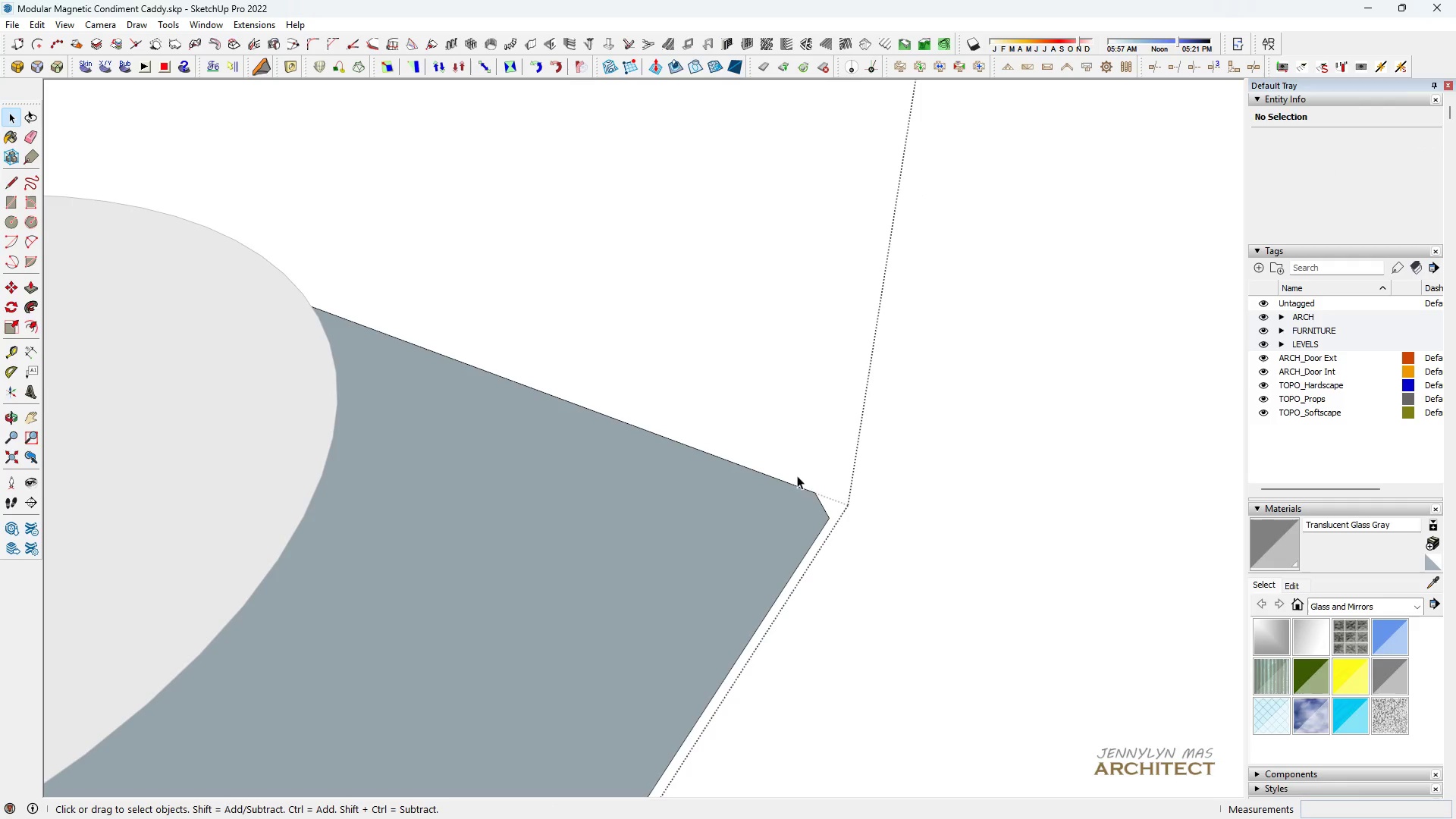 
left_click_drag(start_coordinate=[796, 478], to_coordinate=[881, 613])
 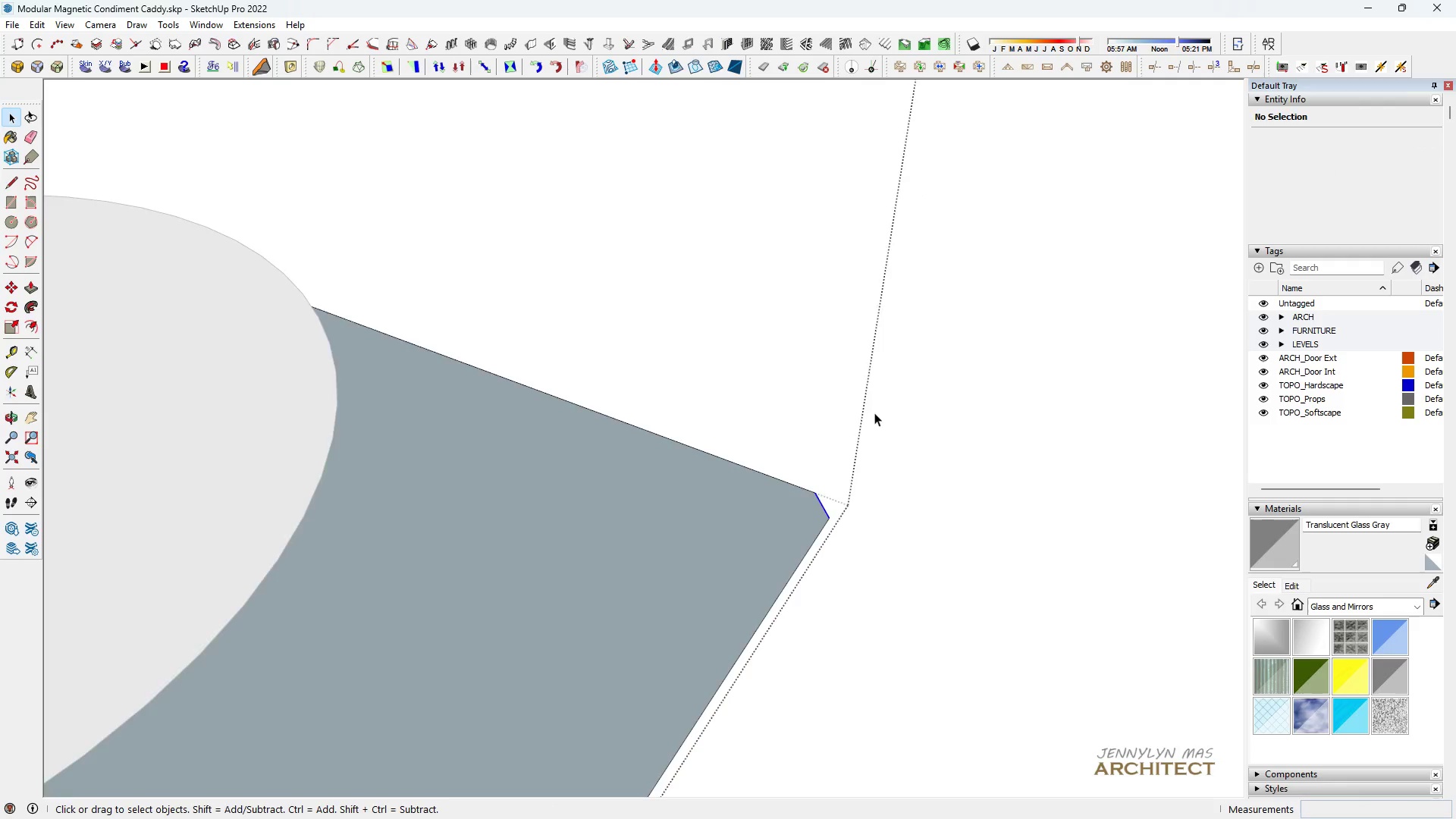 
scroll: coordinate [808, 487], scroll_direction: down, amount: 8.0
 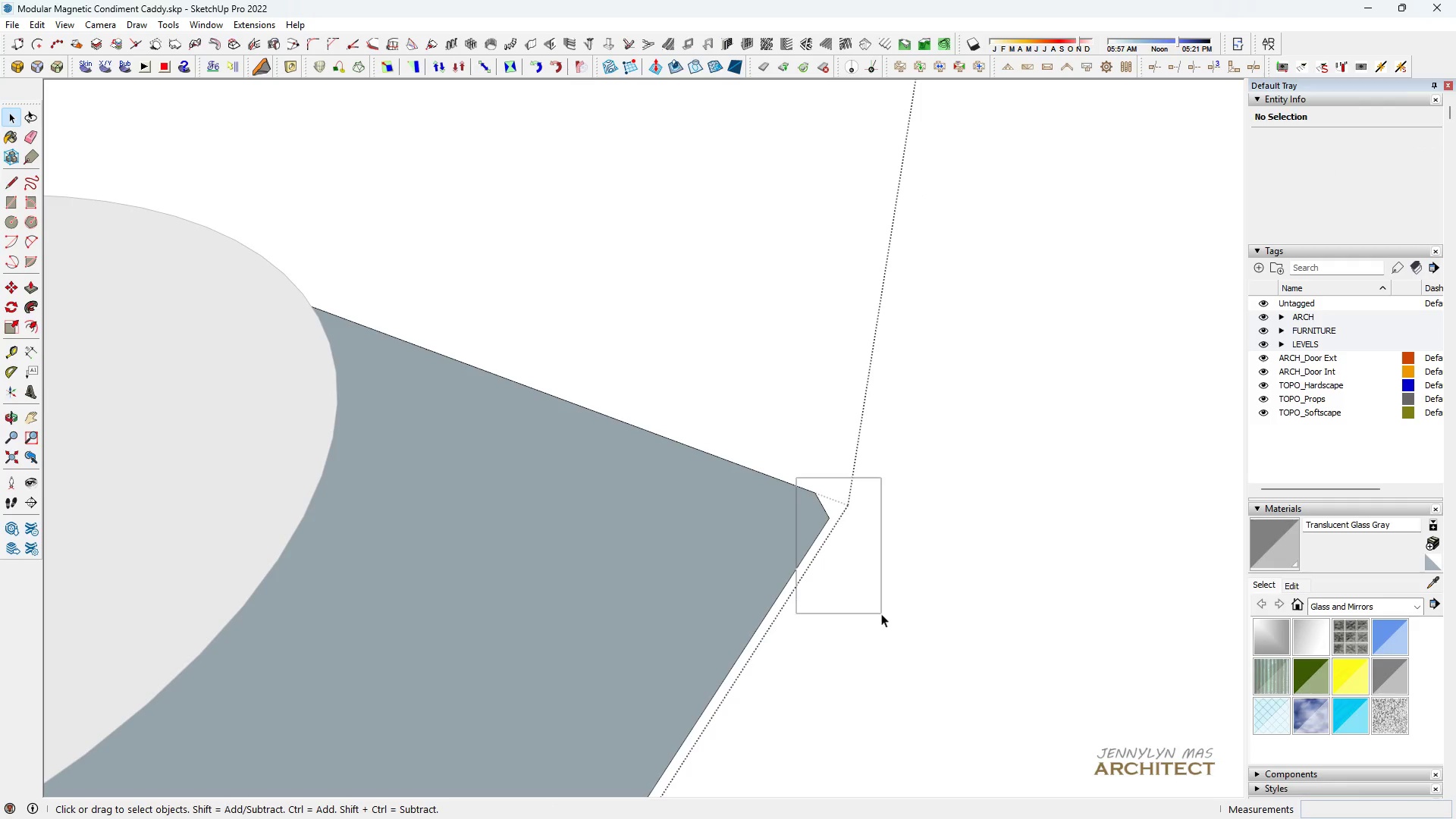 
type( hhh)
 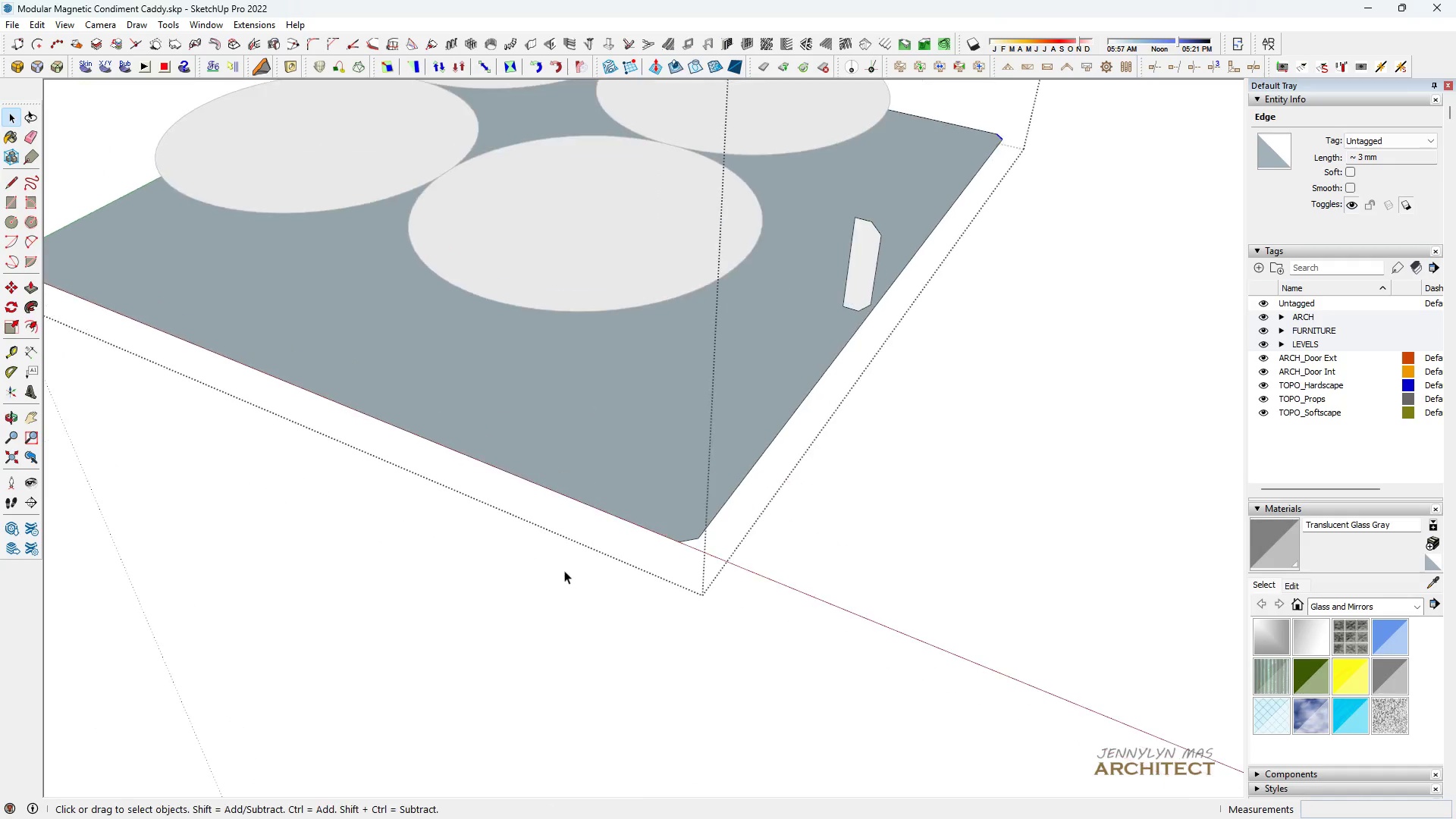 
left_click_drag(start_coordinate=[647, 625], to_coordinate=[735, 344])
 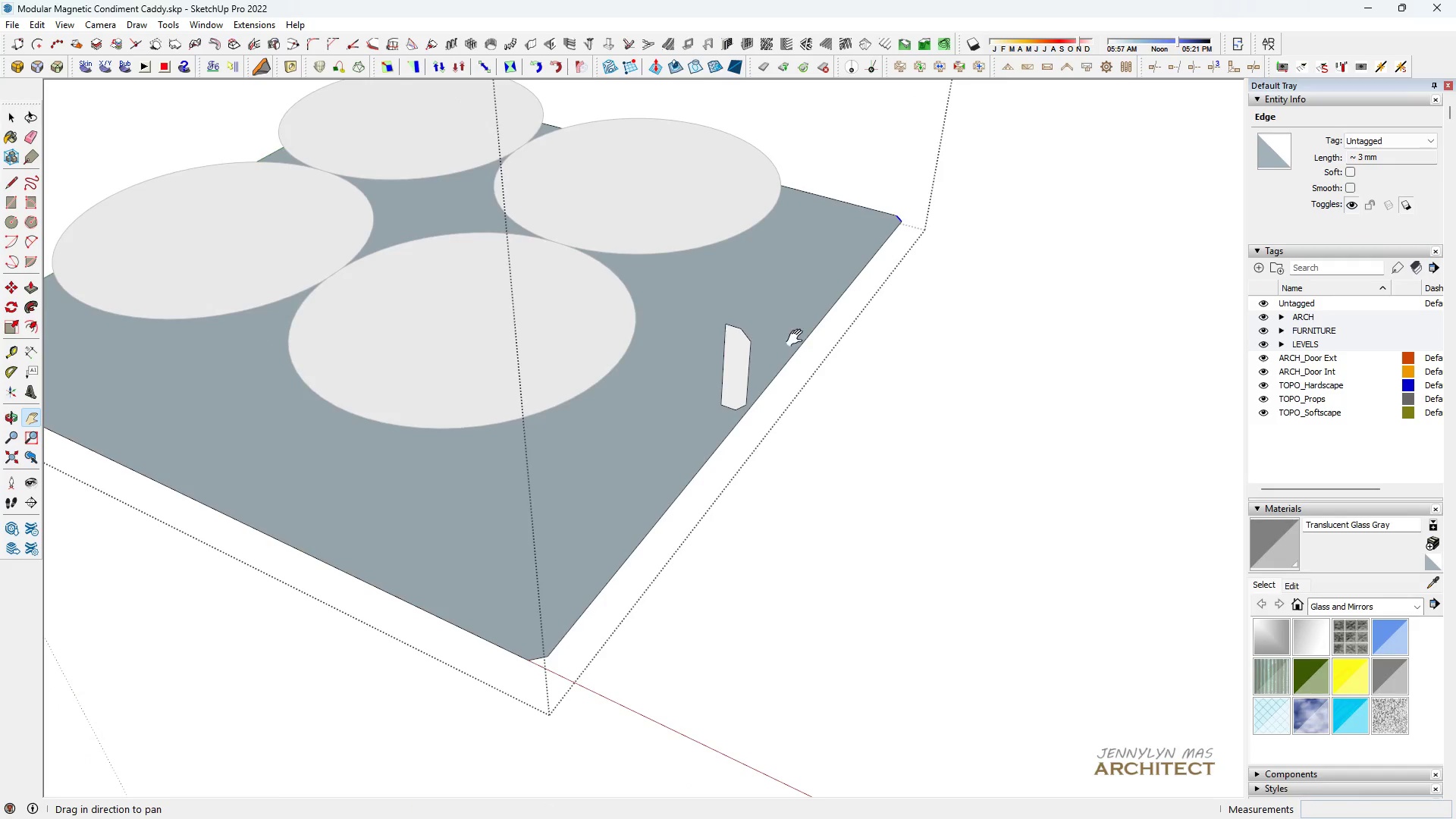 
scroll: coordinate [812, 378], scroll_direction: down, amount: 17.0
 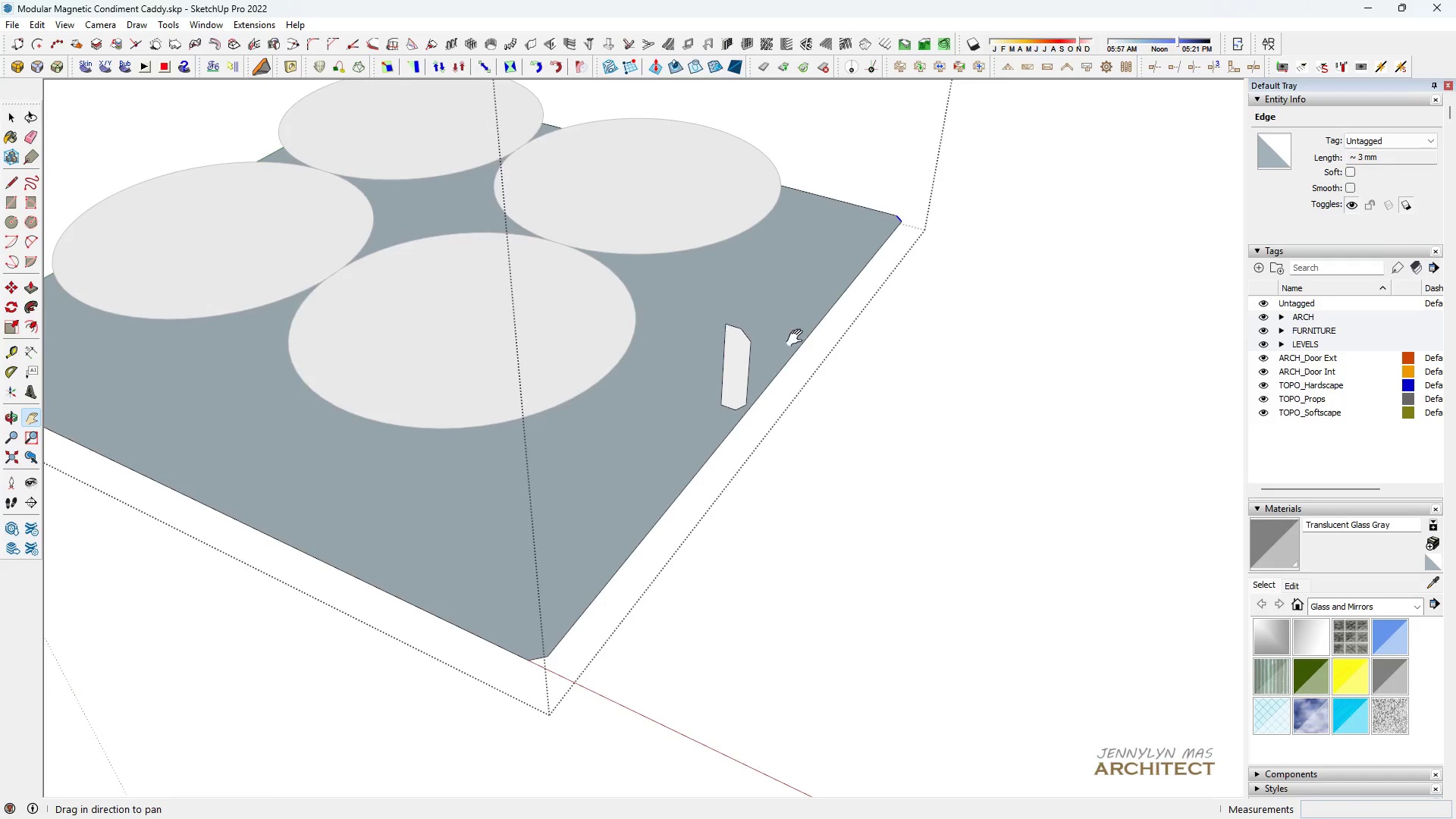 
key(H)
 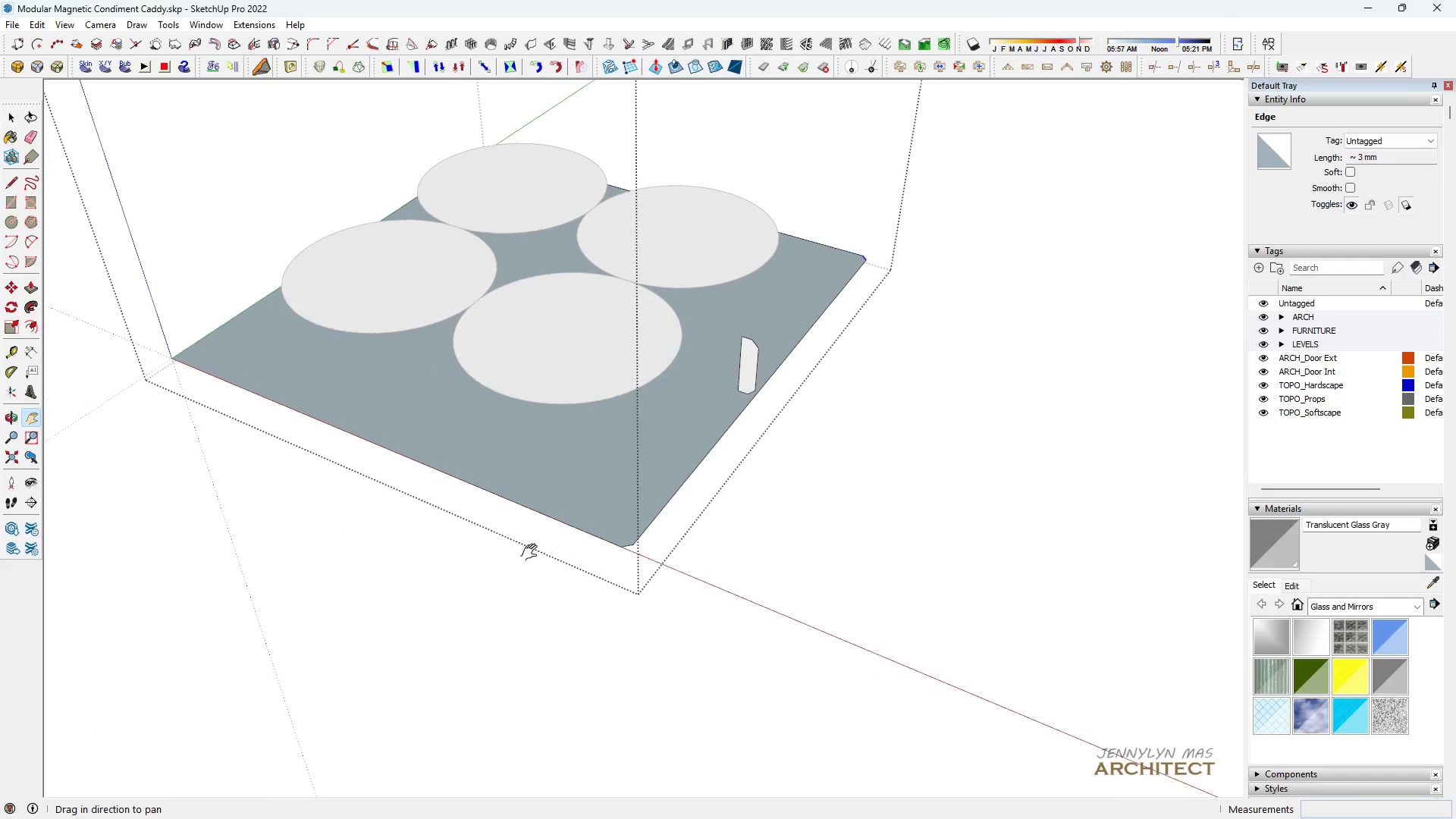 
key(Space)
 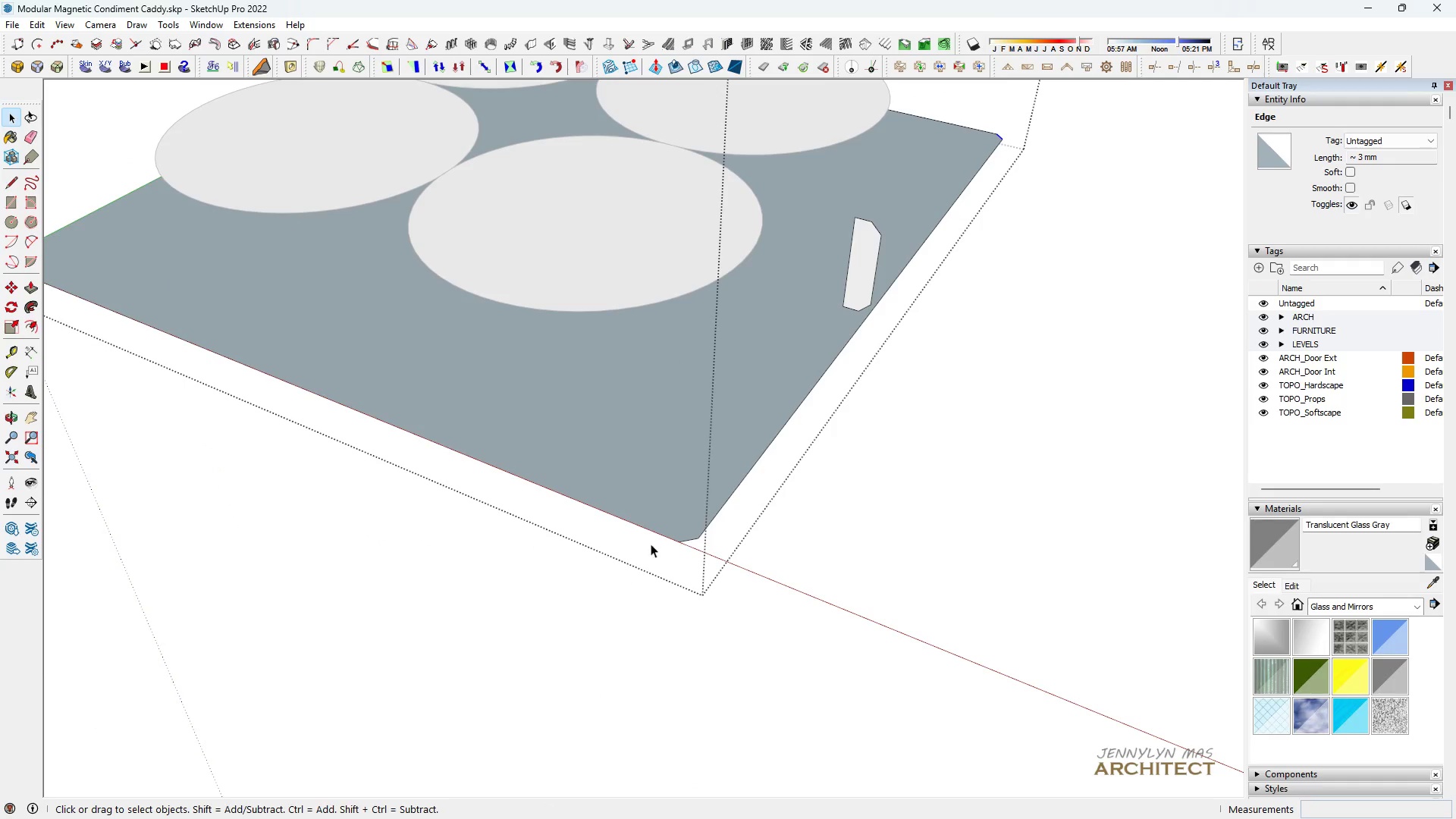 
hold_key(key=ControlLeft, duration=0.36)
left_click_drag(start_coordinate=[654, 516], to_coordinate=[749, 635])
 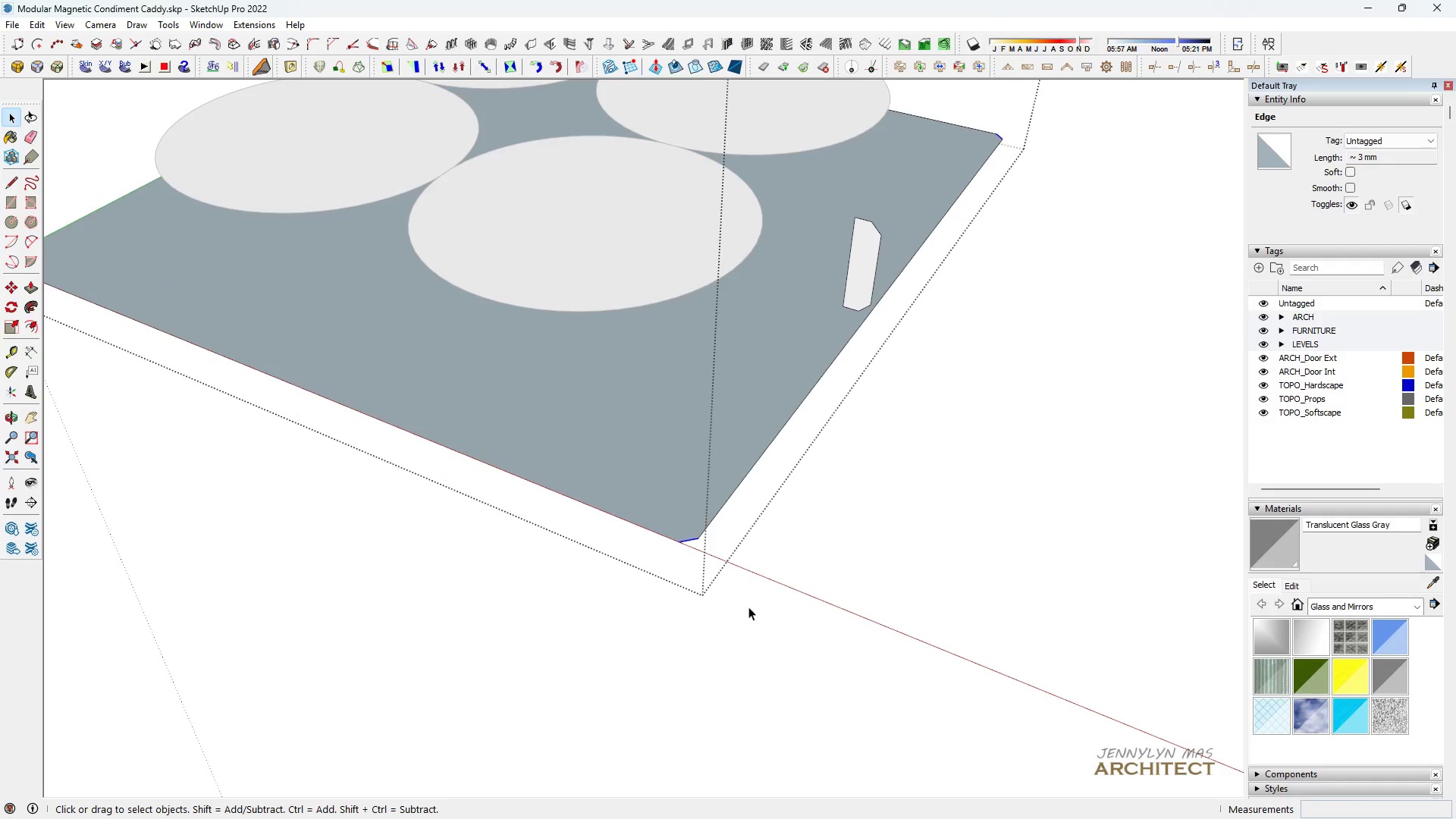 
scroll: coordinate [543, 560], scroll_direction: up, amount: 1.0
 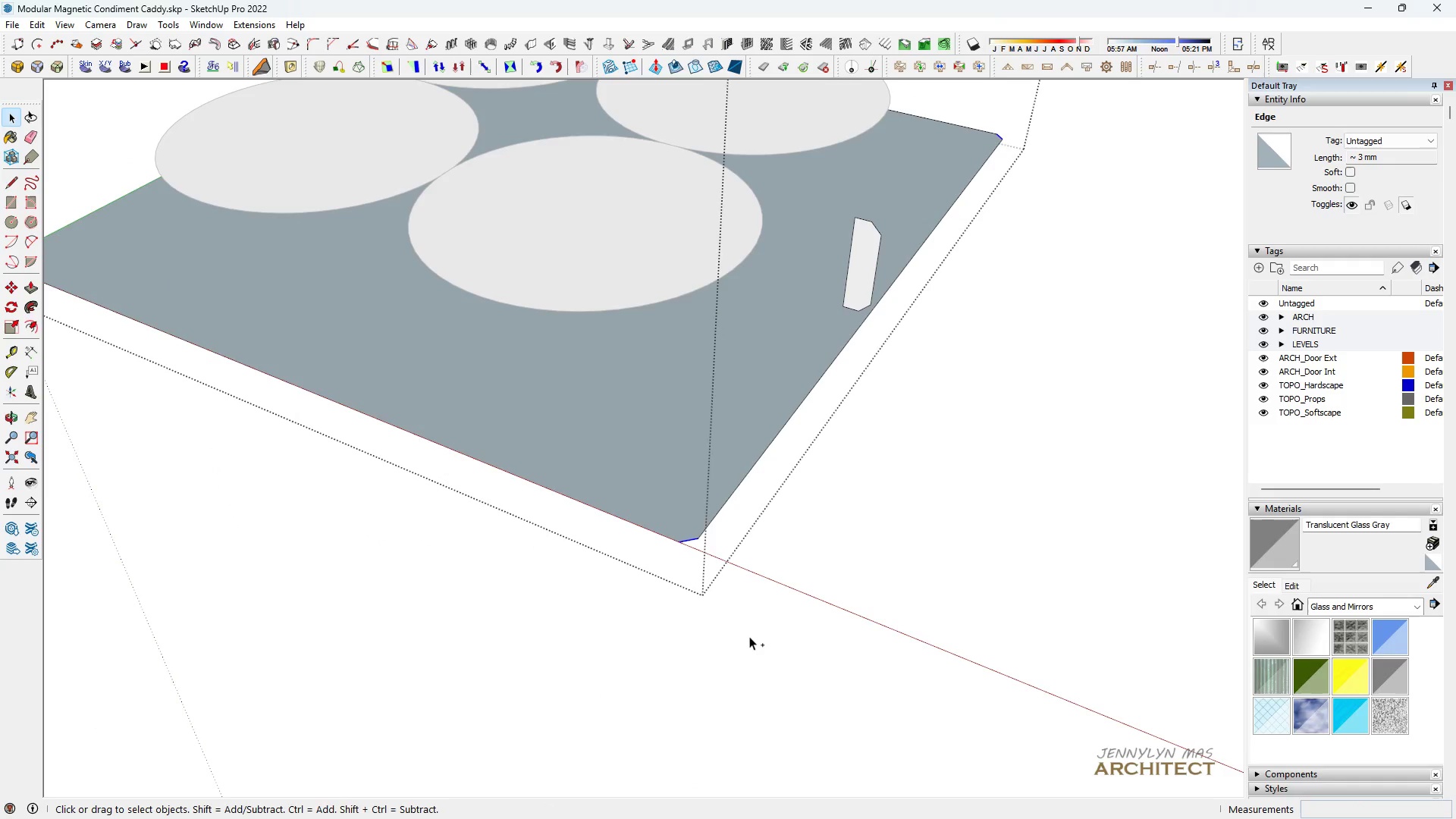 
type( hm)
 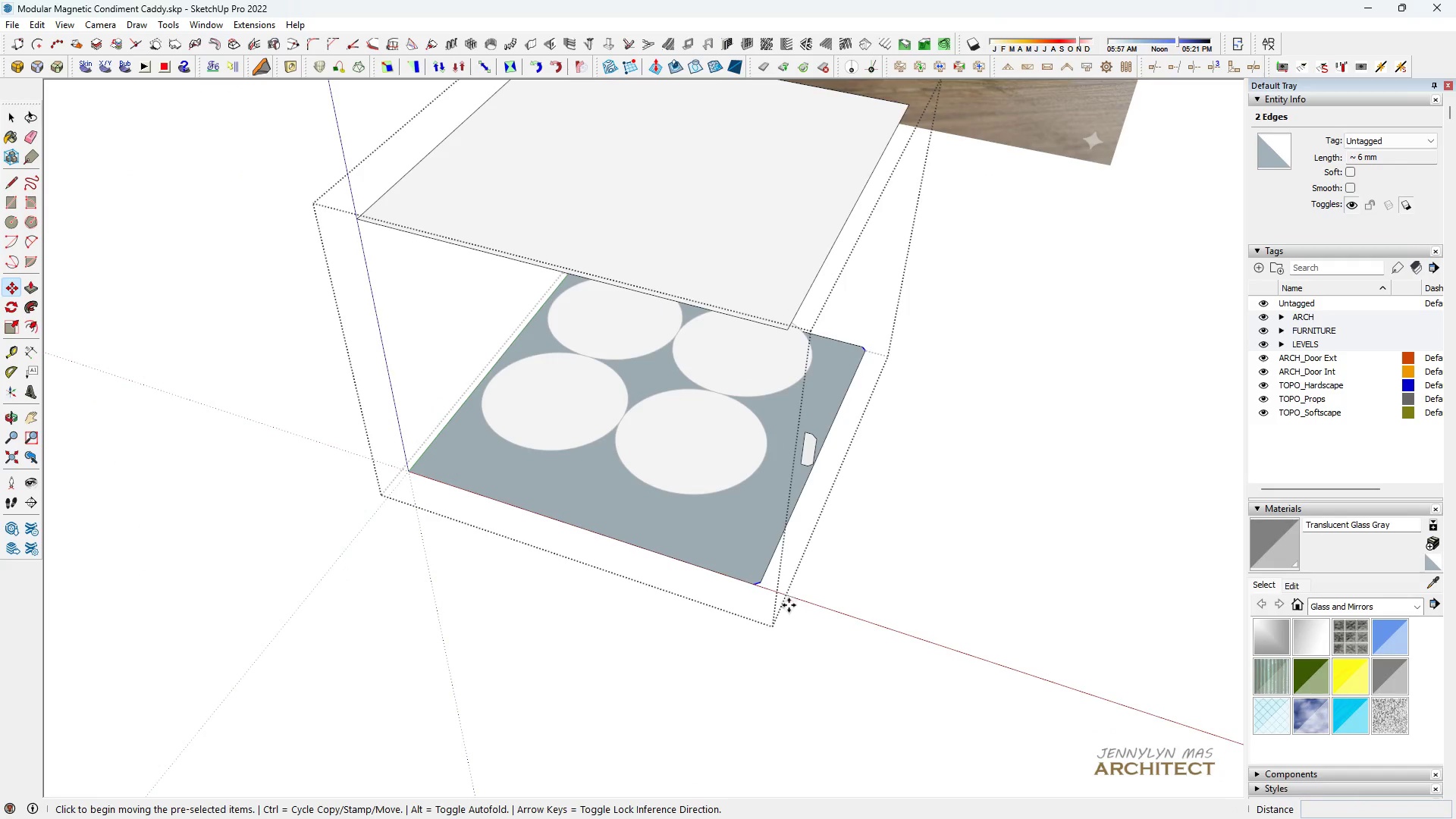 
key(Control+ControlLeft)
 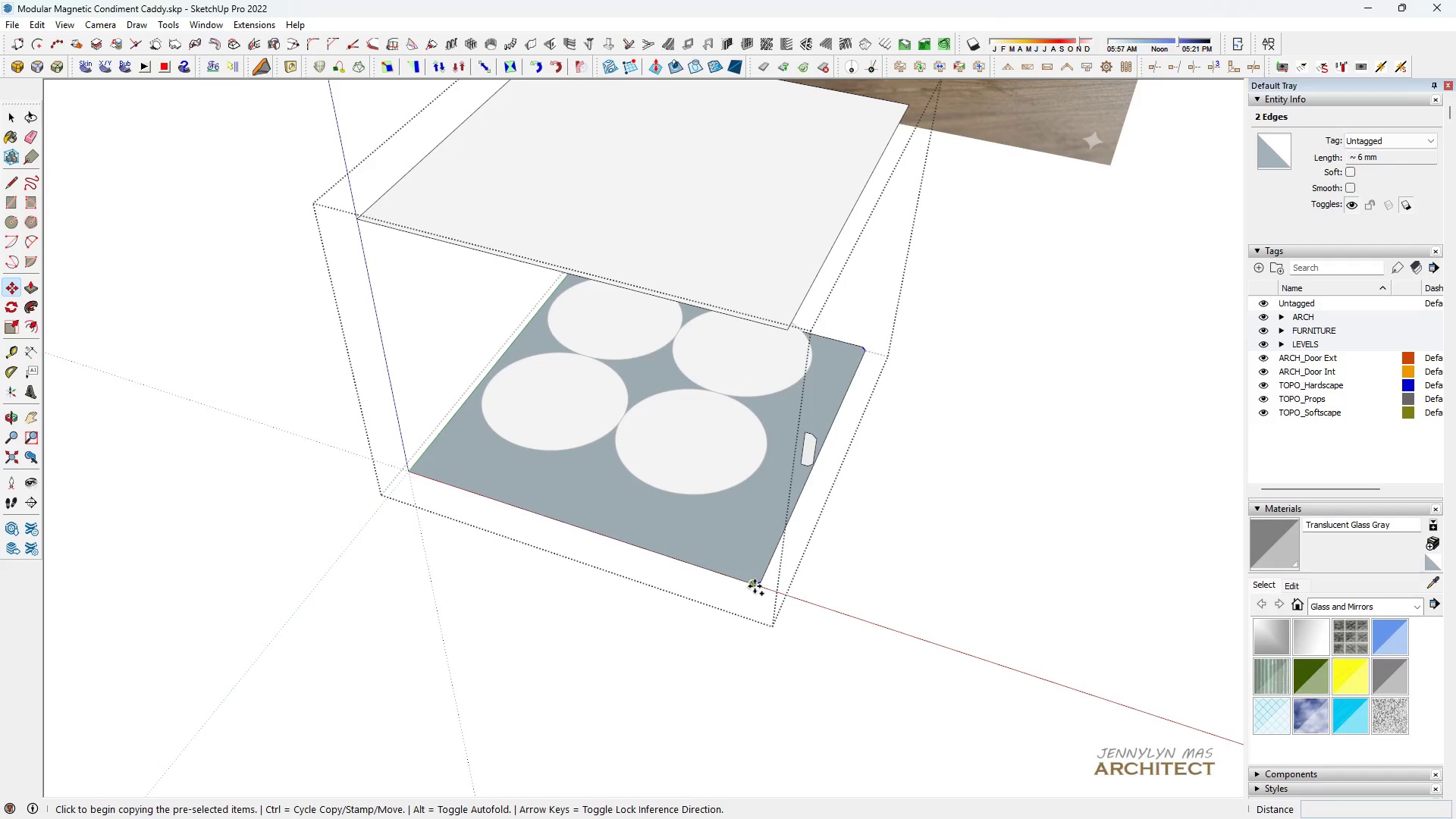 
scroll: coordinate [784, 602], scroll_direction: down, amount: 12.0
 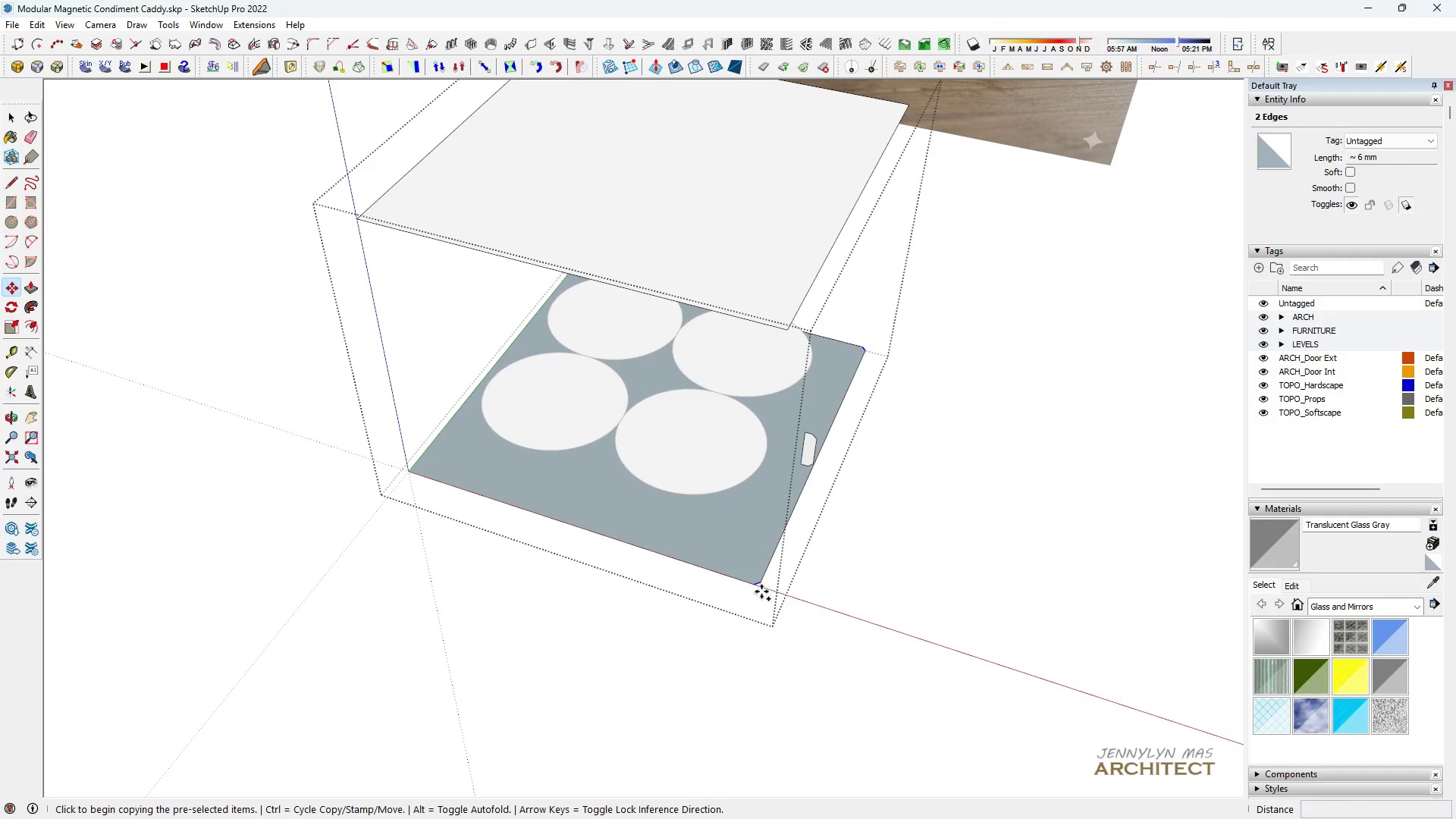 
left_click_drag(start_coordinate=[755, 586], to_coordinate=[750, 586])
 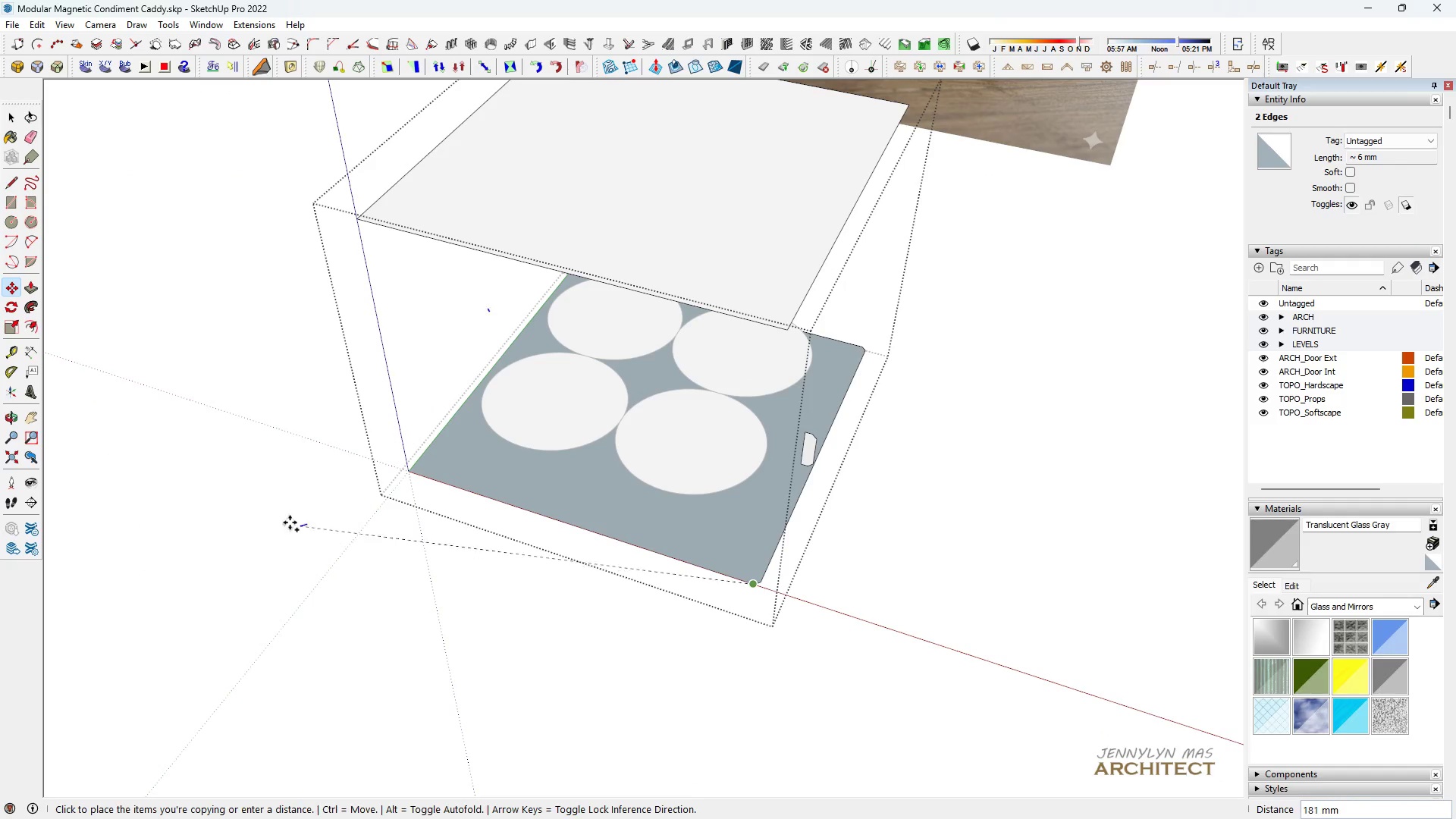 
left_click([312, 466])
 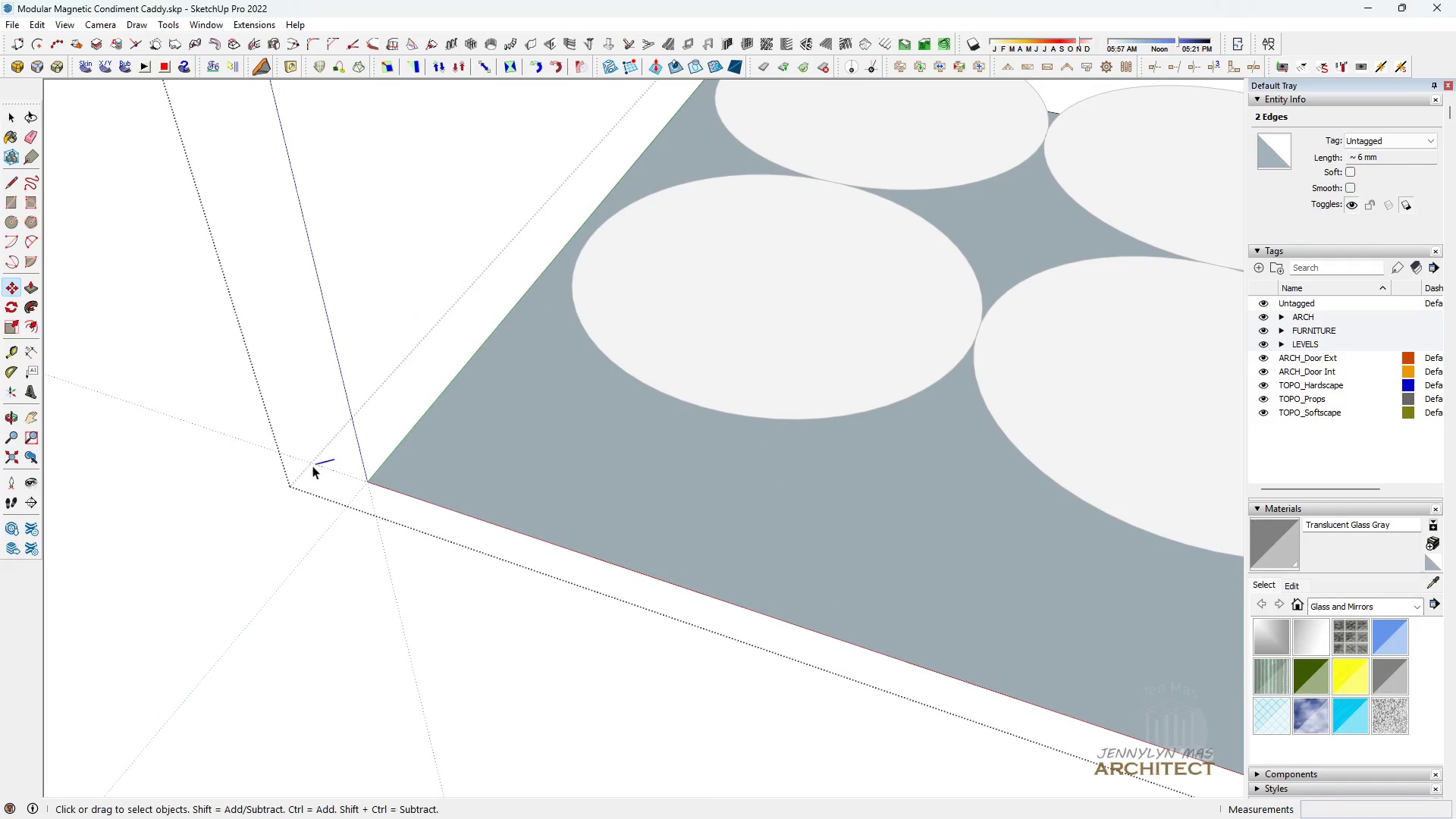 
scroll: coordinate [317, 479], scroll_direction: up, amount: 13.0
 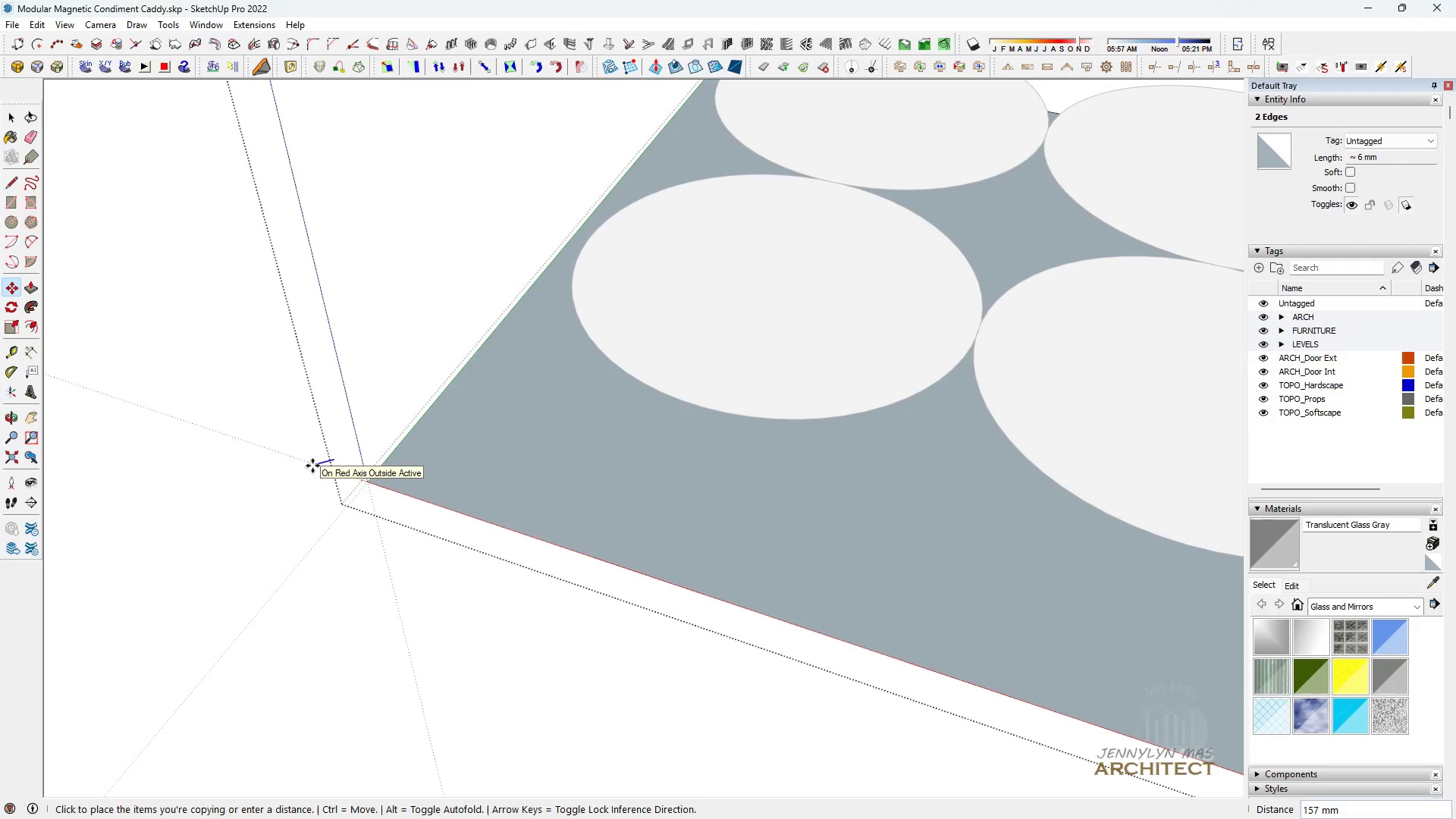 
key(Space)
 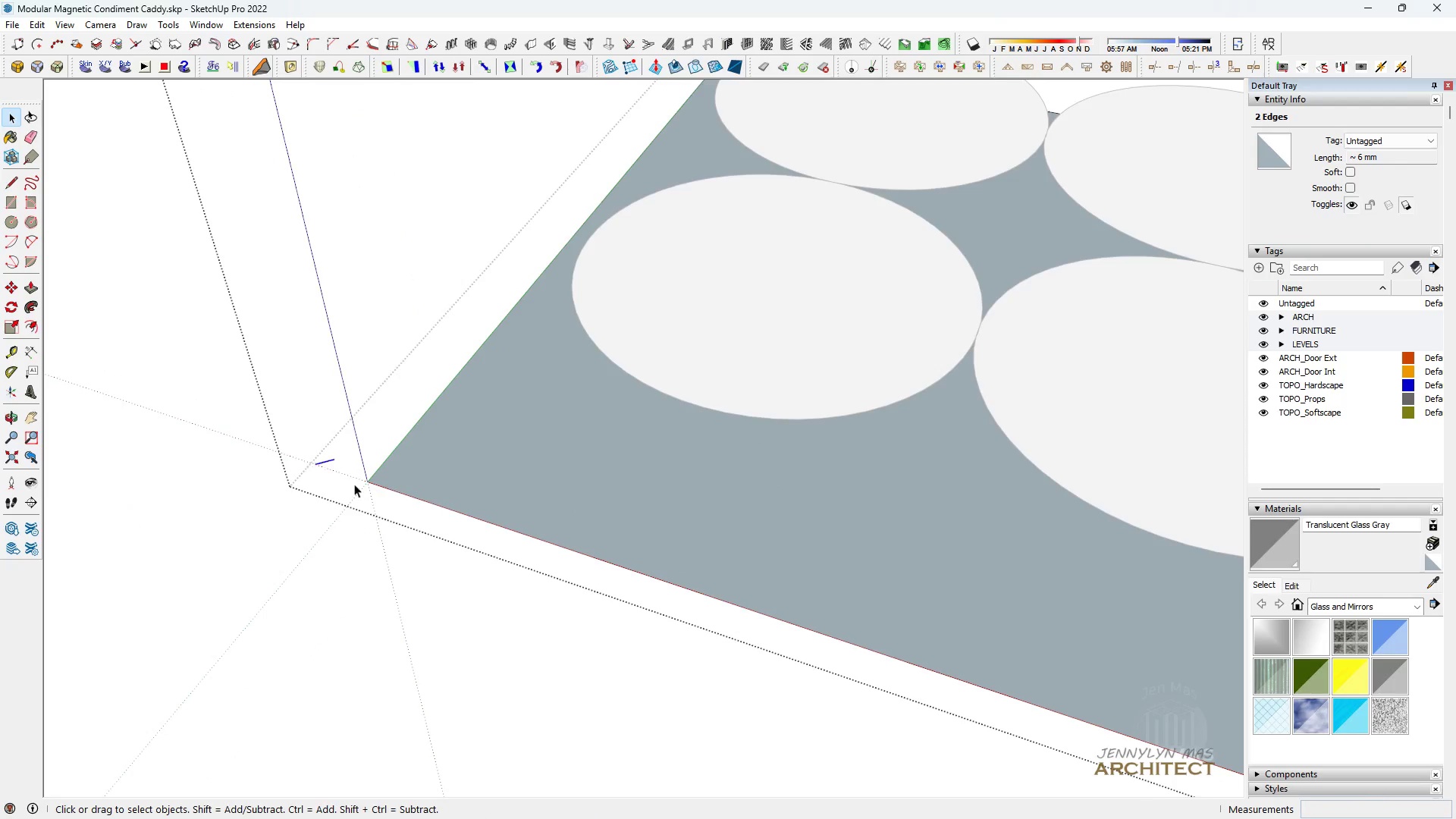 
key(S)
 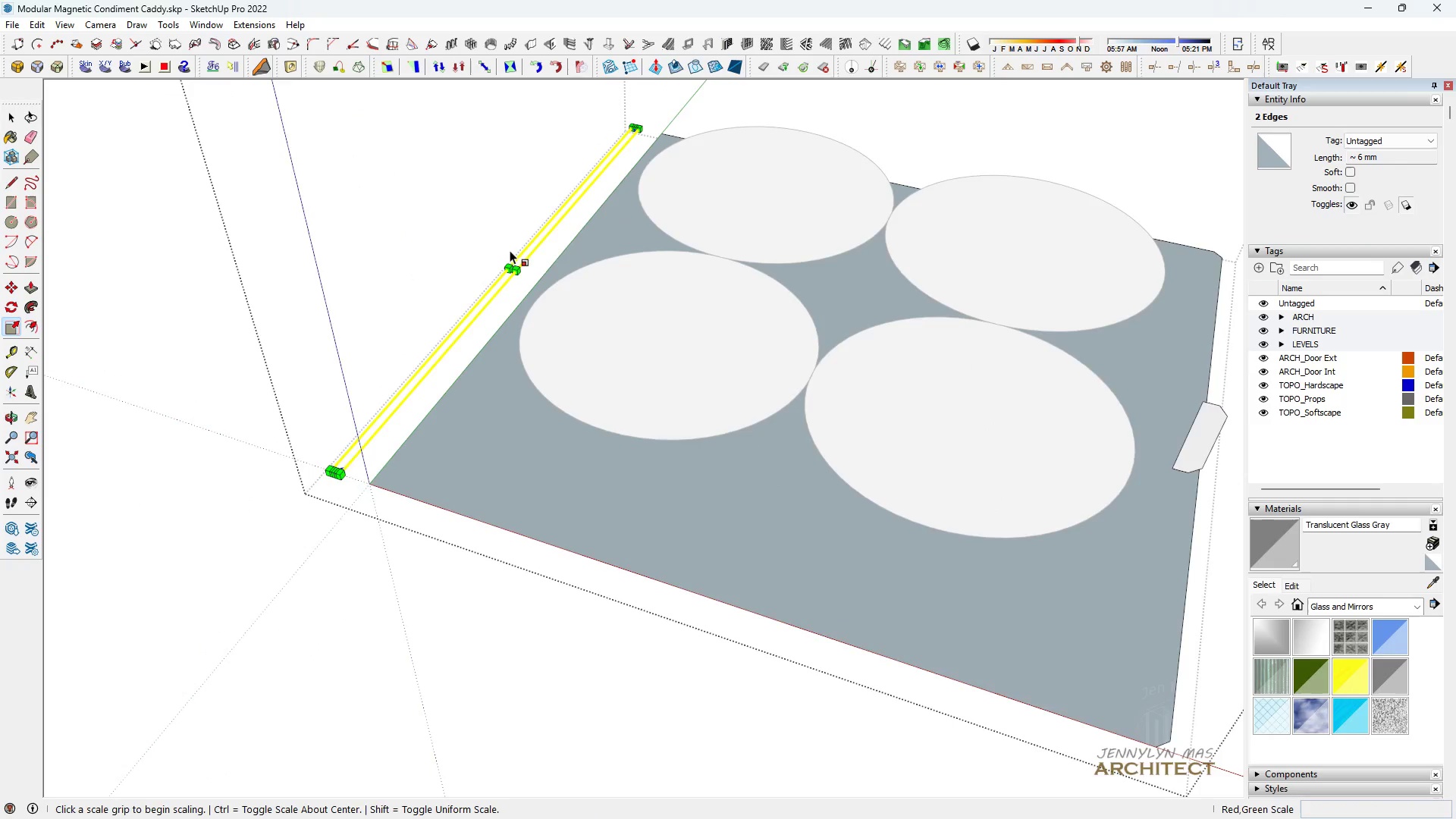 
scroll: coordinate [384, 491], scroll_direction: down, amount: 4.0
 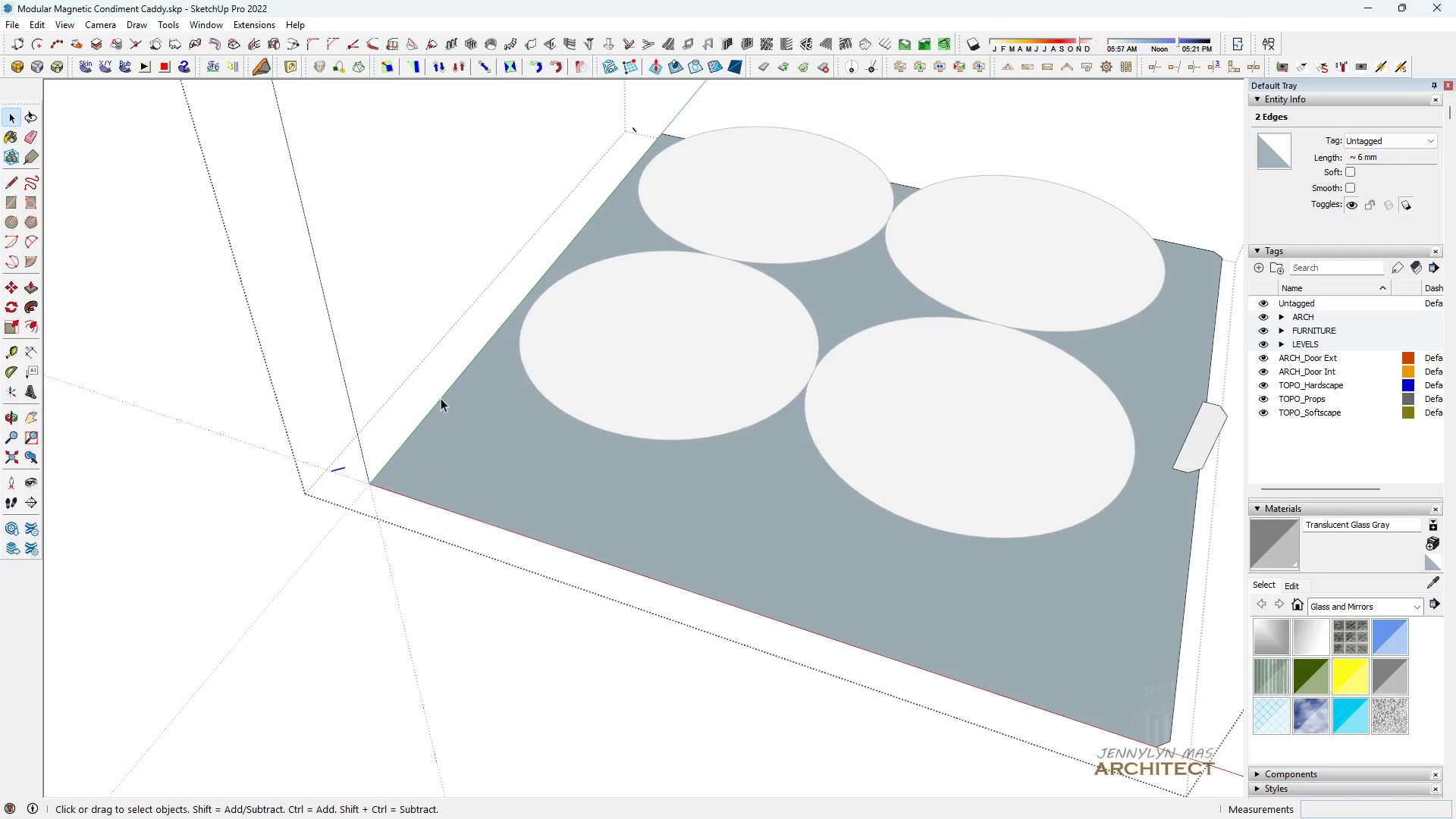 
scroll: coordinate [509, 249], scroll_direction: up, amount: 5.0
 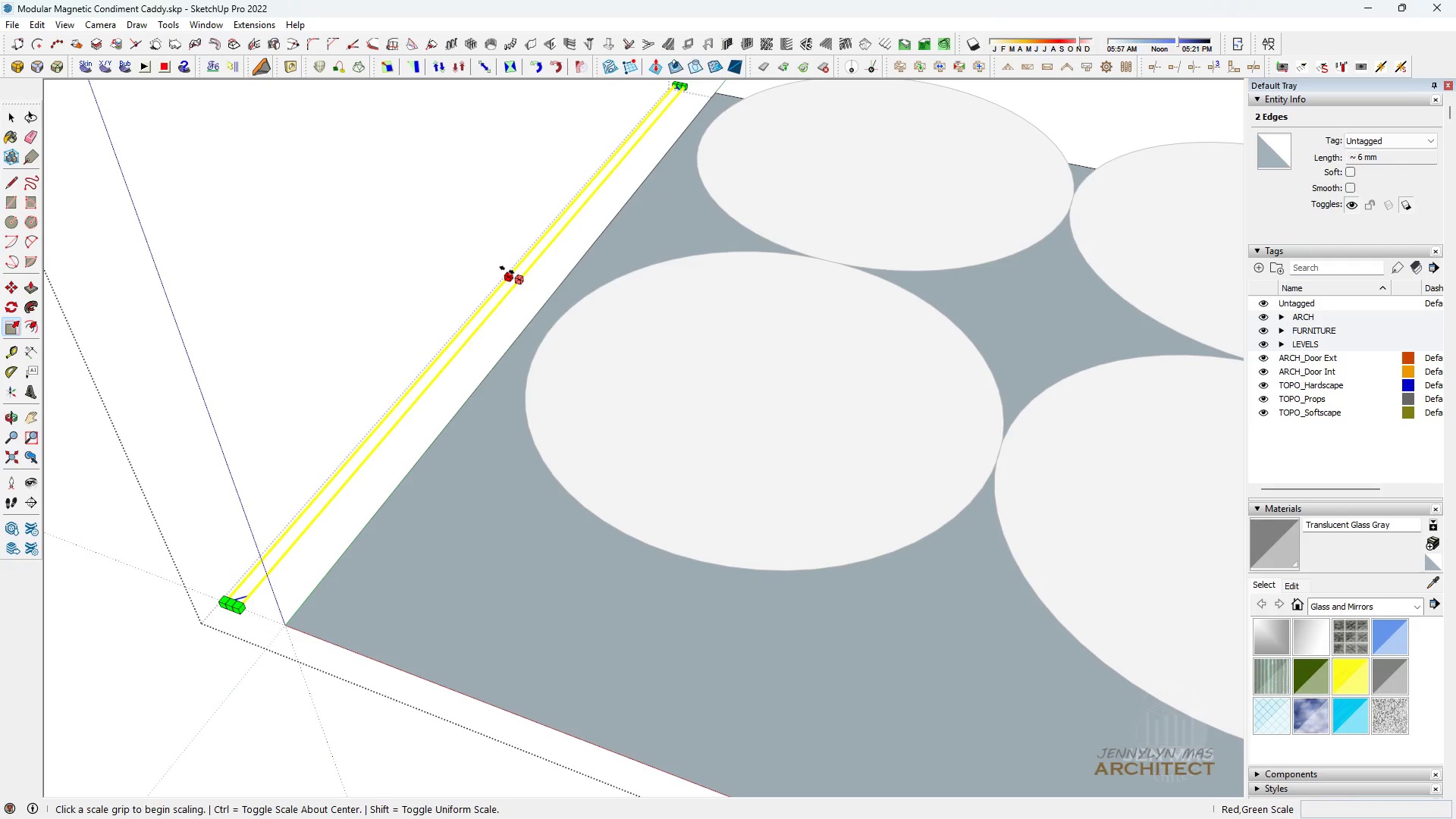 
left_click([507, 271])
 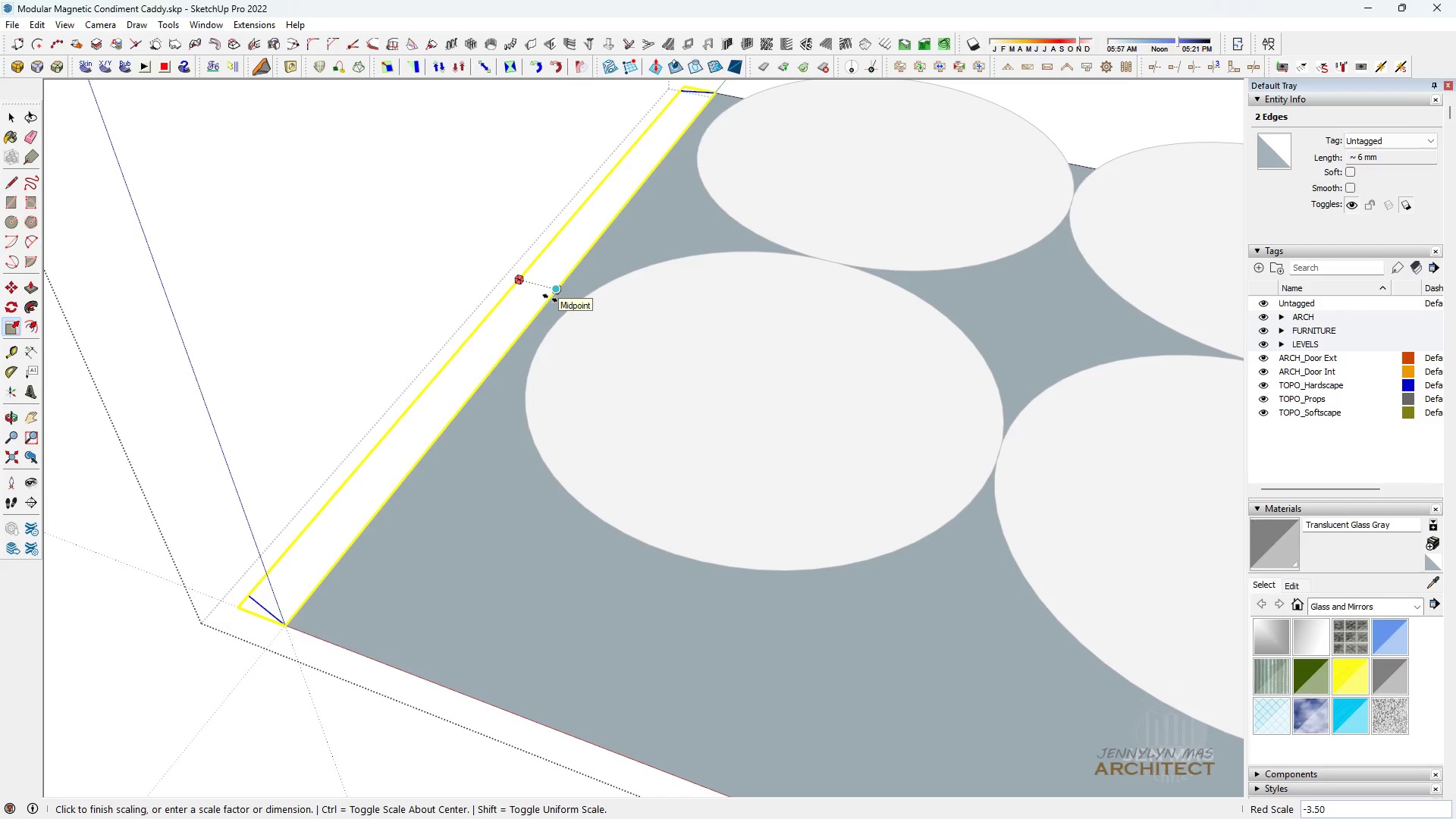 
key(1)
 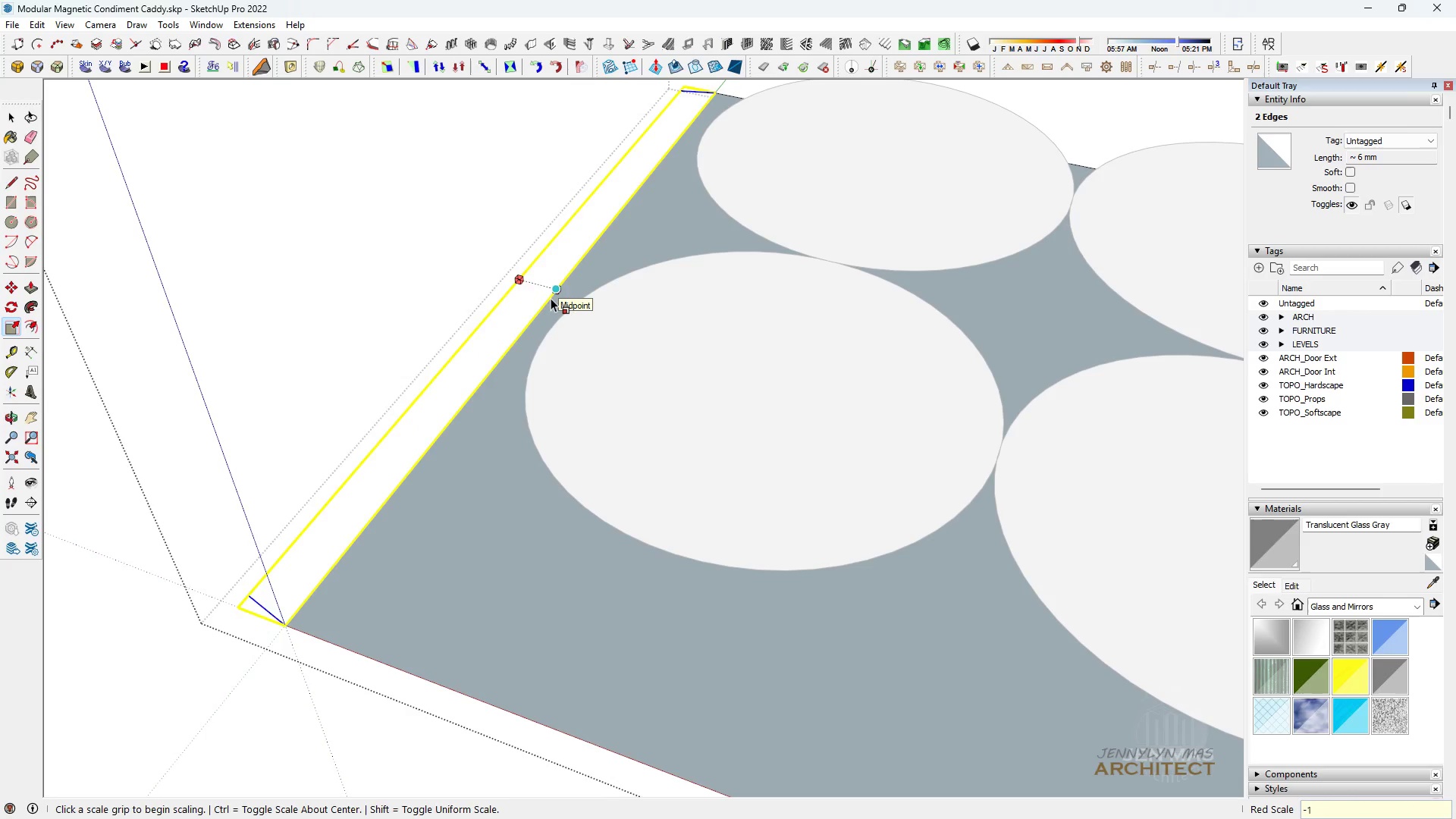 
key(Enter)
 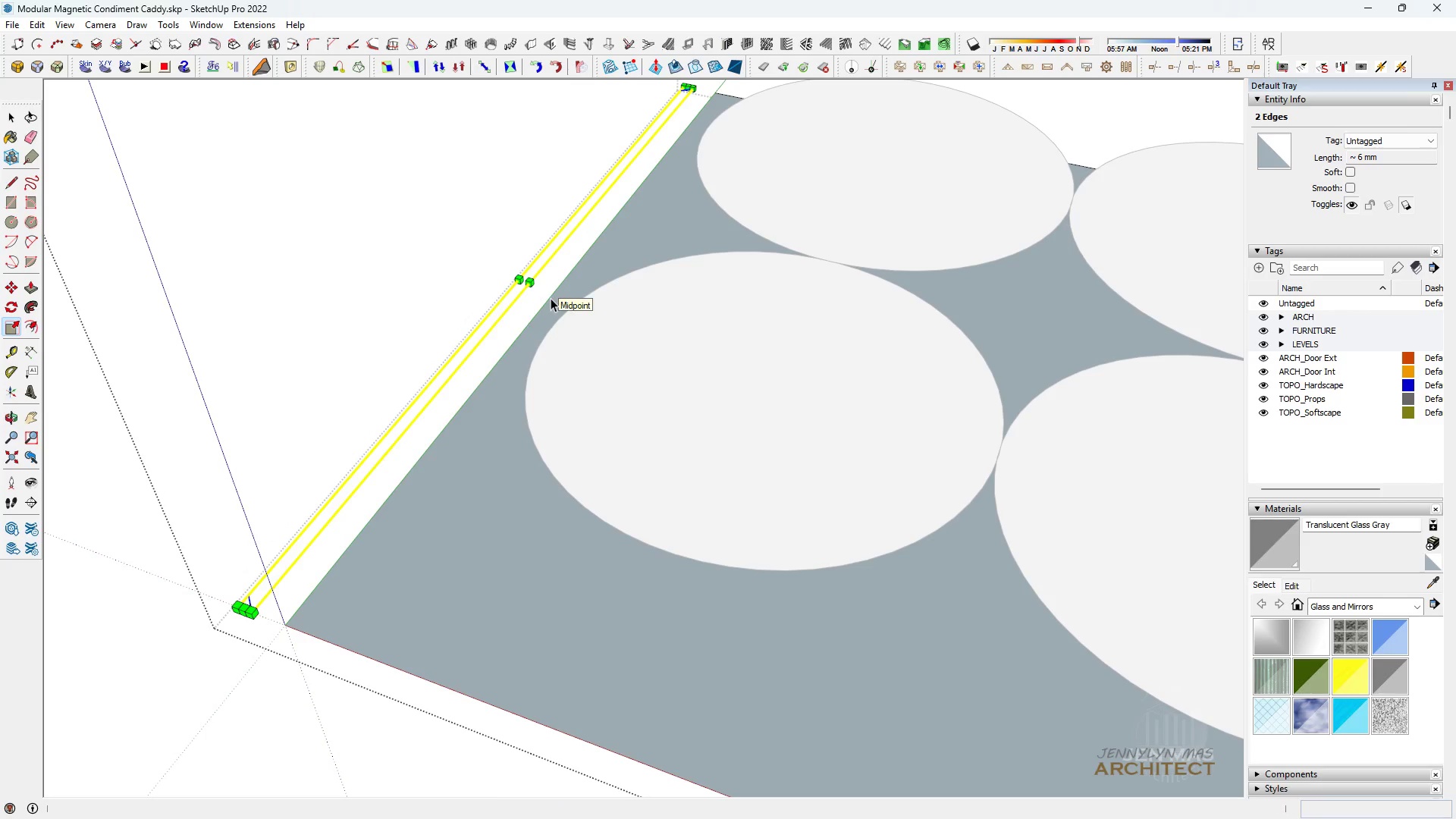 
key(Space)
 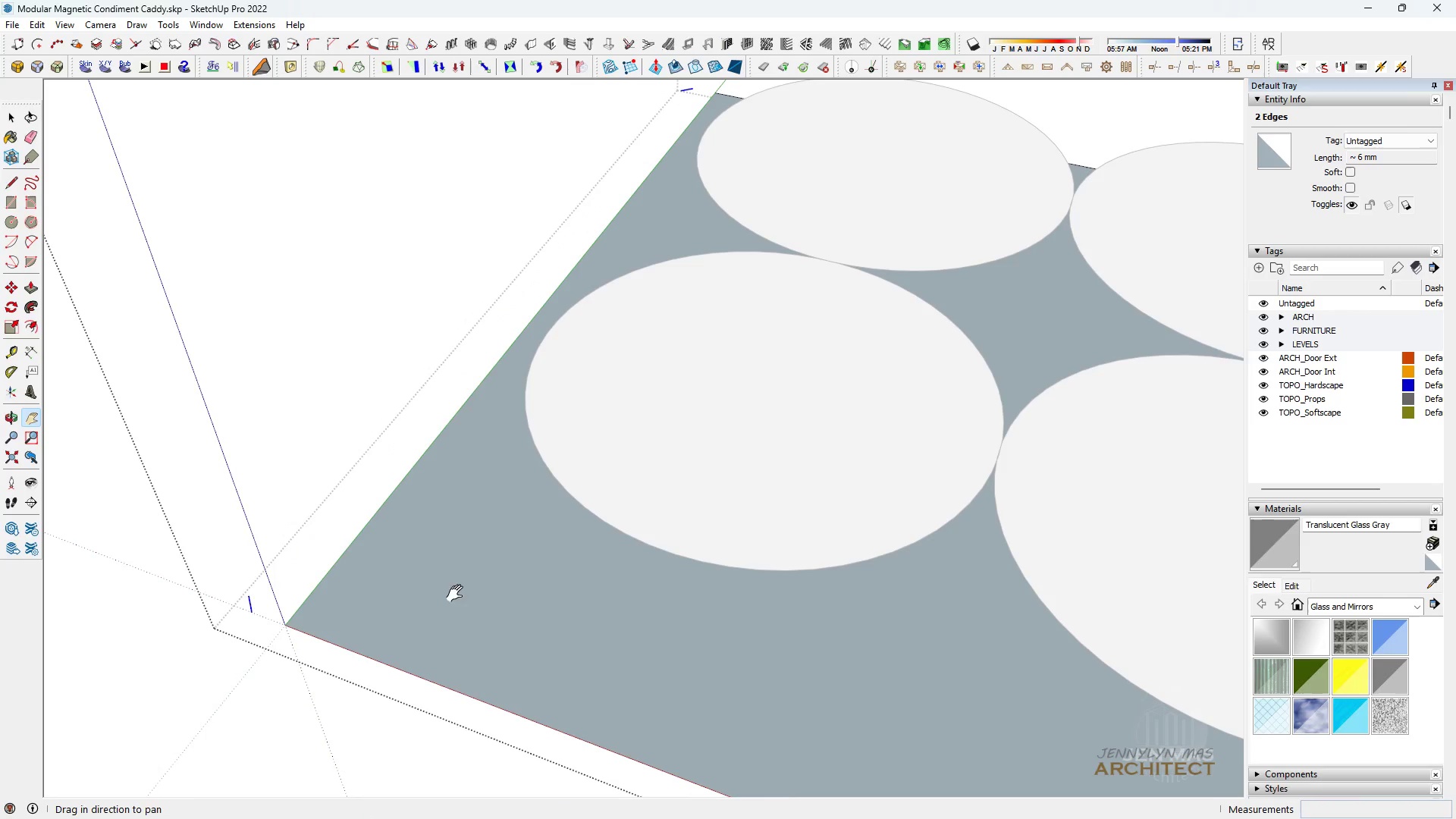 
type(hm)
 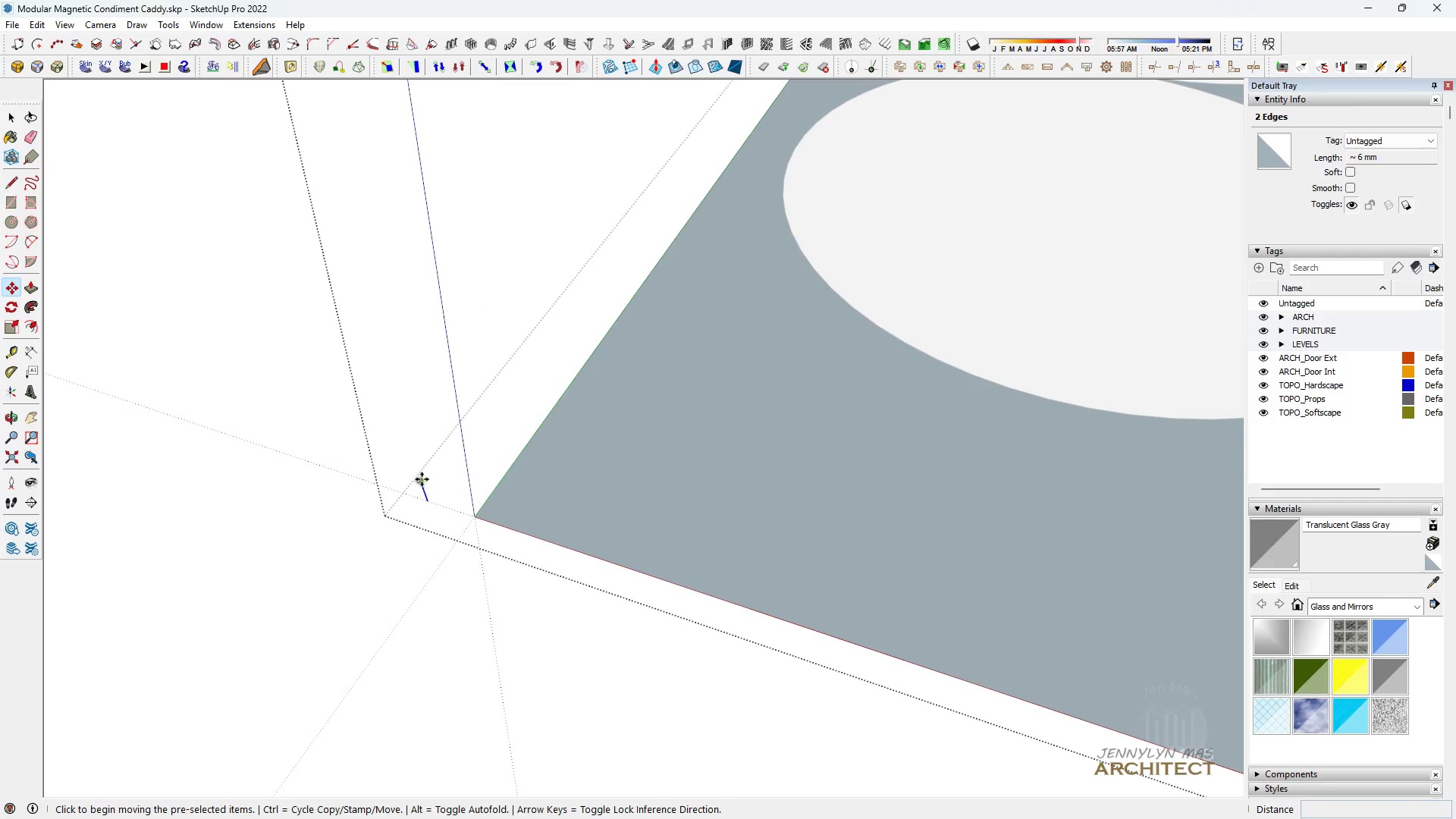 
left_click_drag(start_coordinate=[453, 595], to_coordinate=[607, 488])
 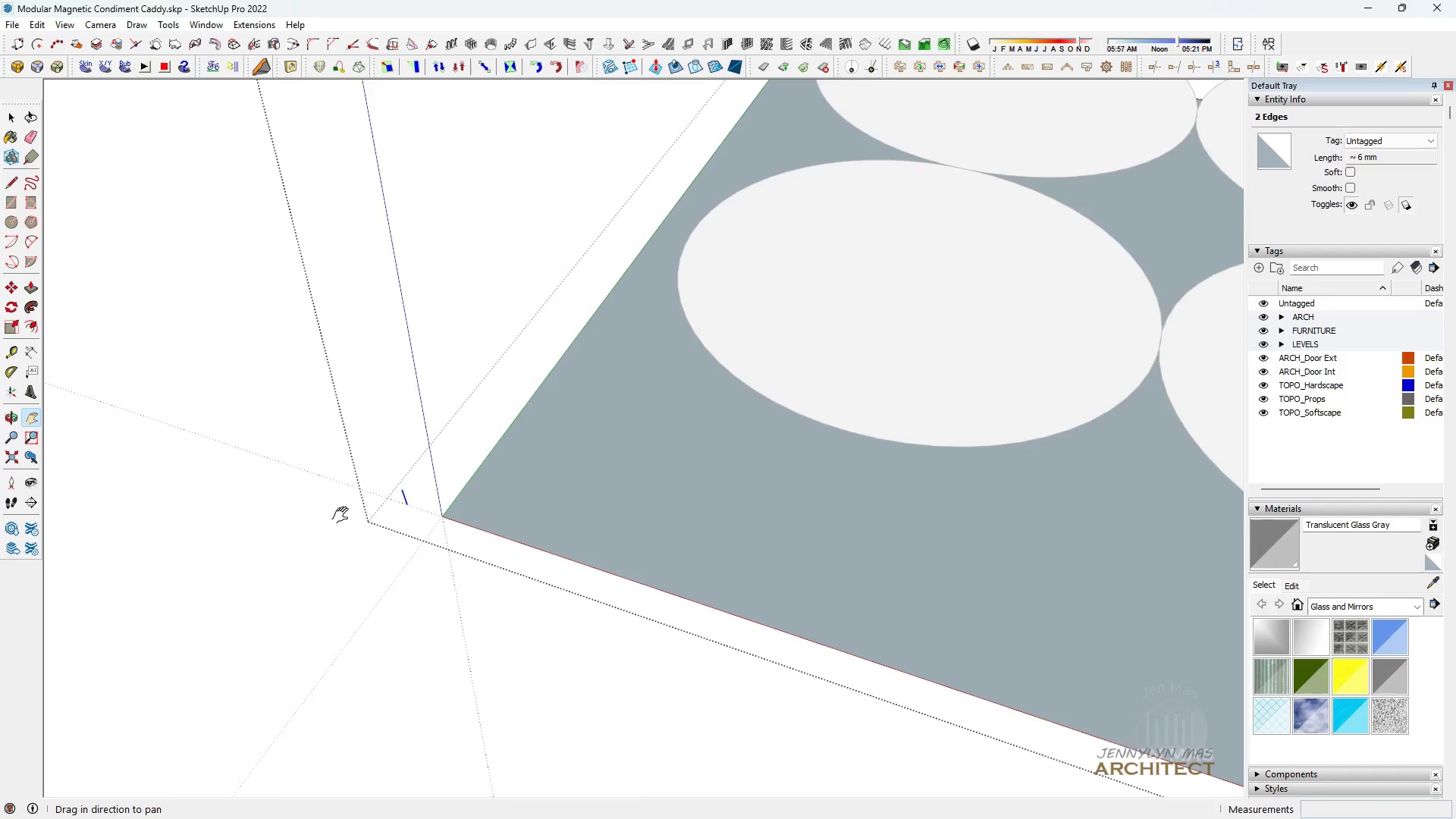 
scroll: coordinate [346, 516], scroll_direction: up, amount: 3.0
 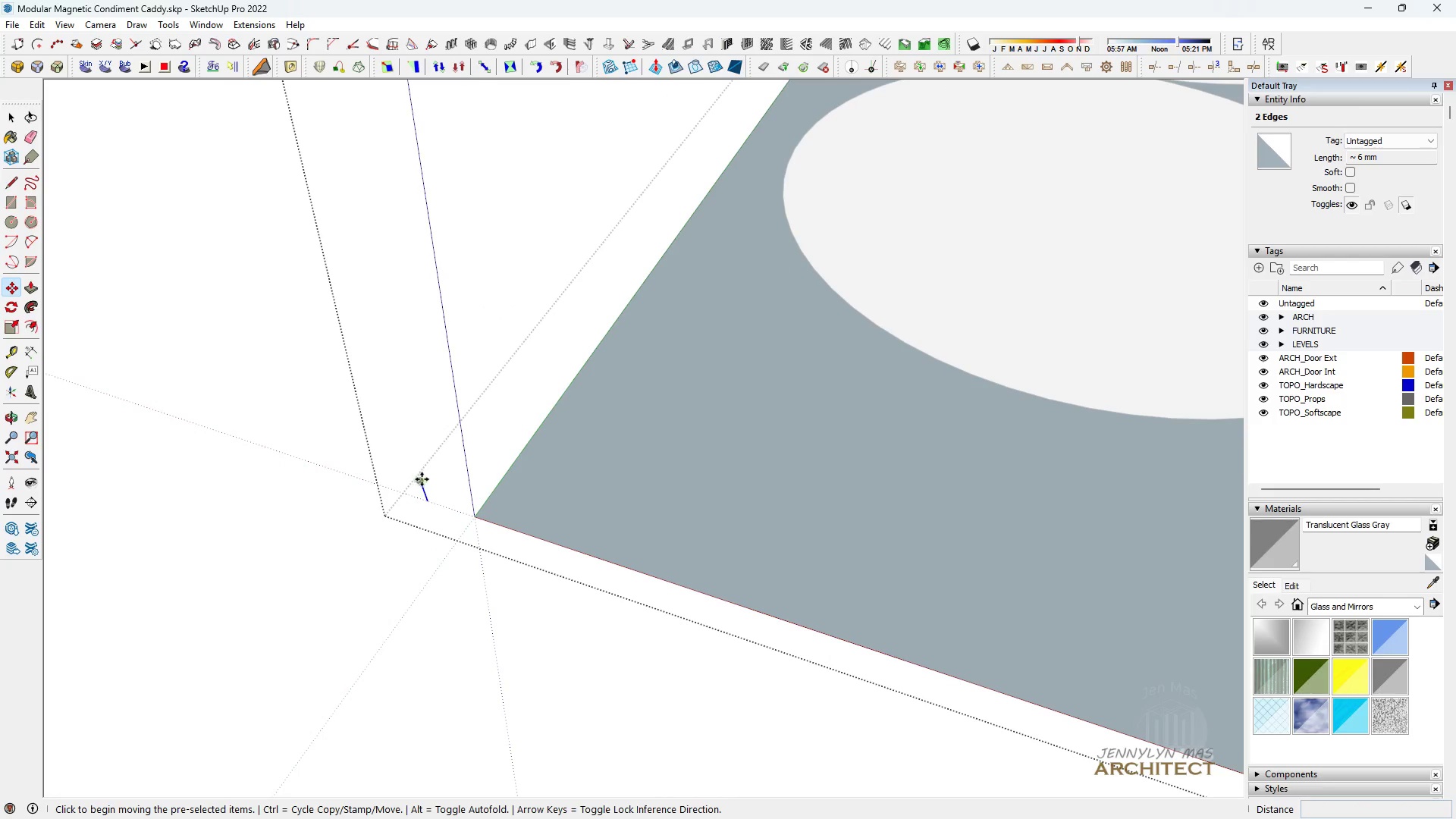 
left_click([424, 482])
 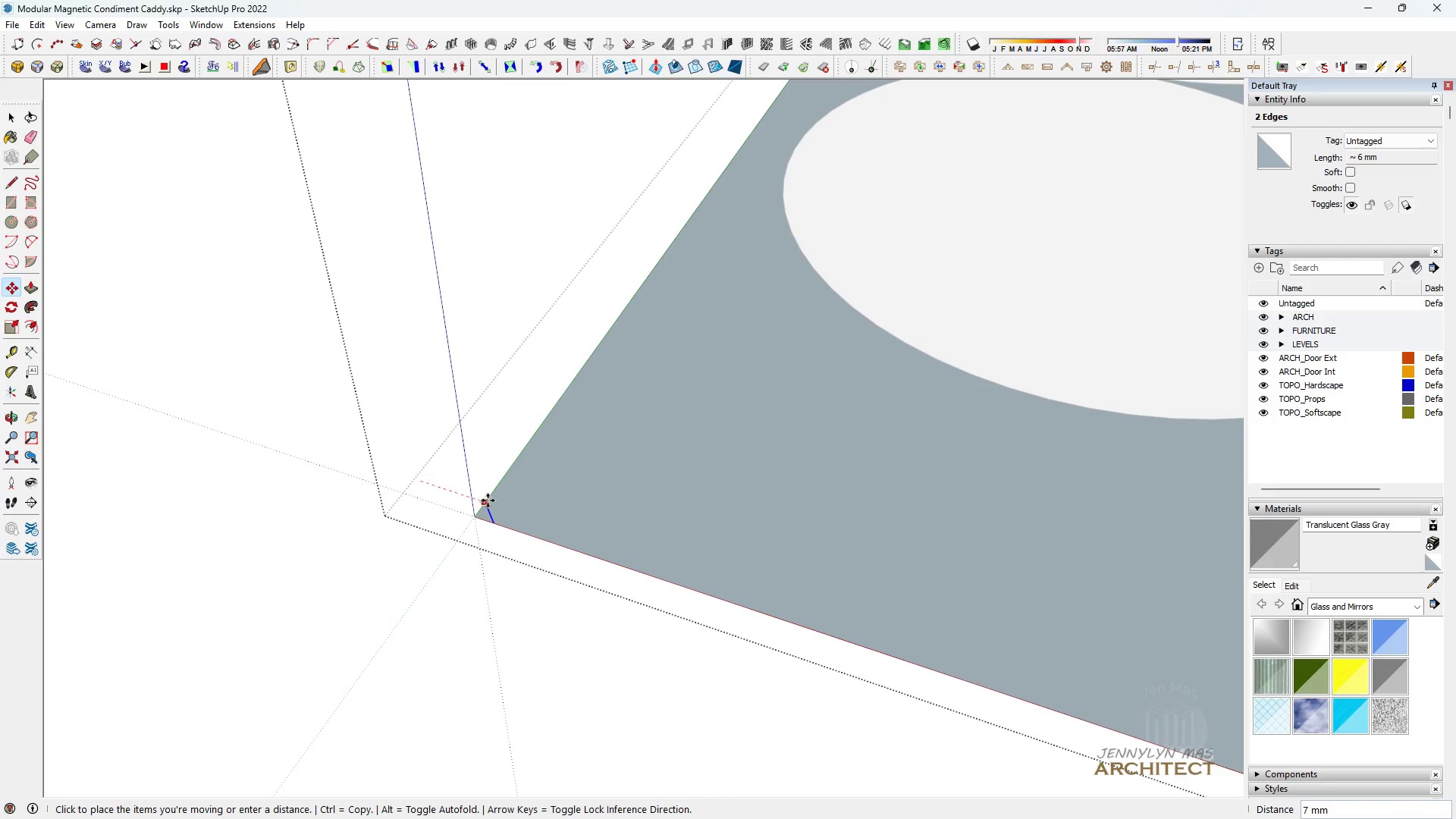 
left_click([488, 500])
 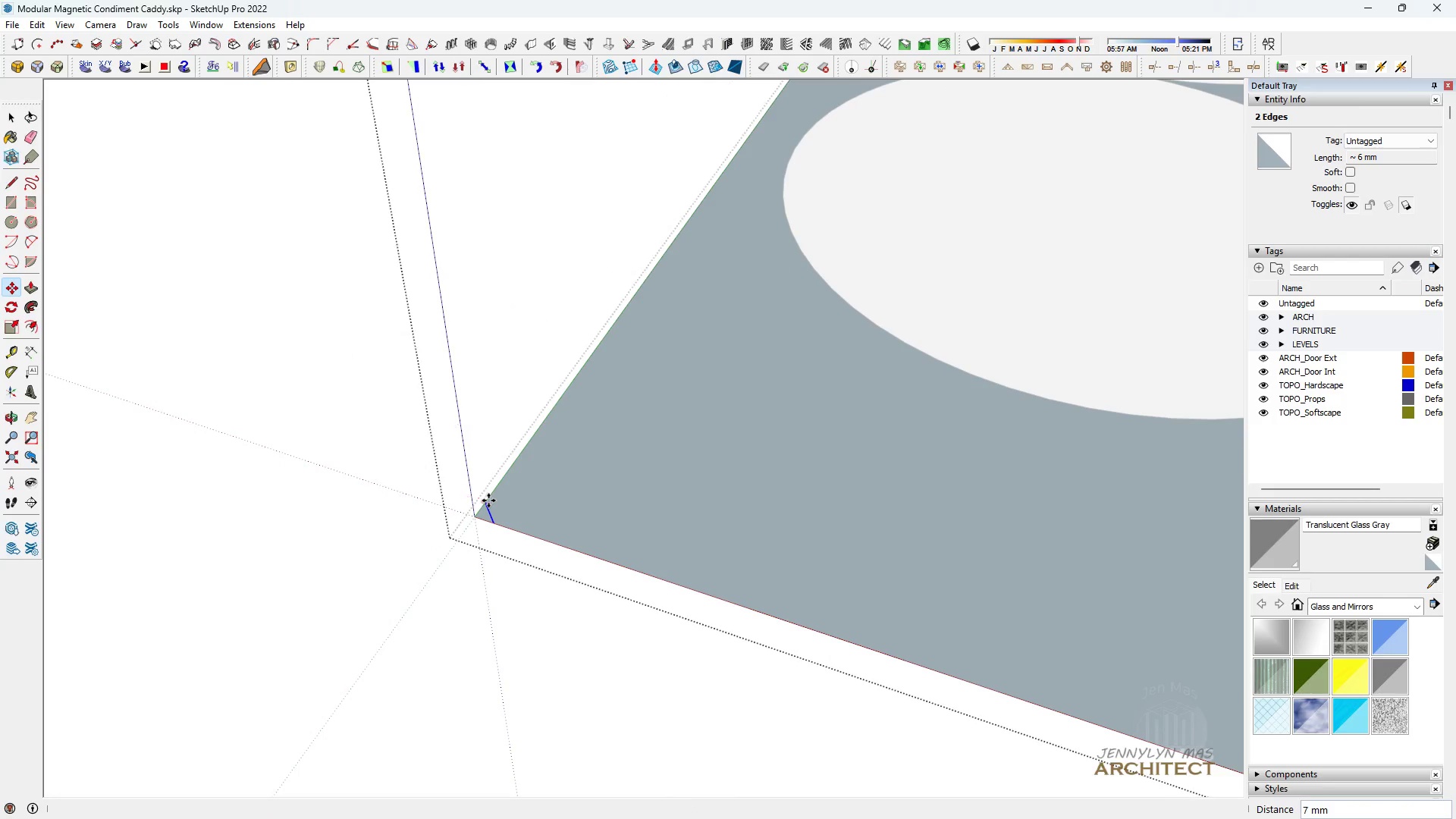 
key(Space)
 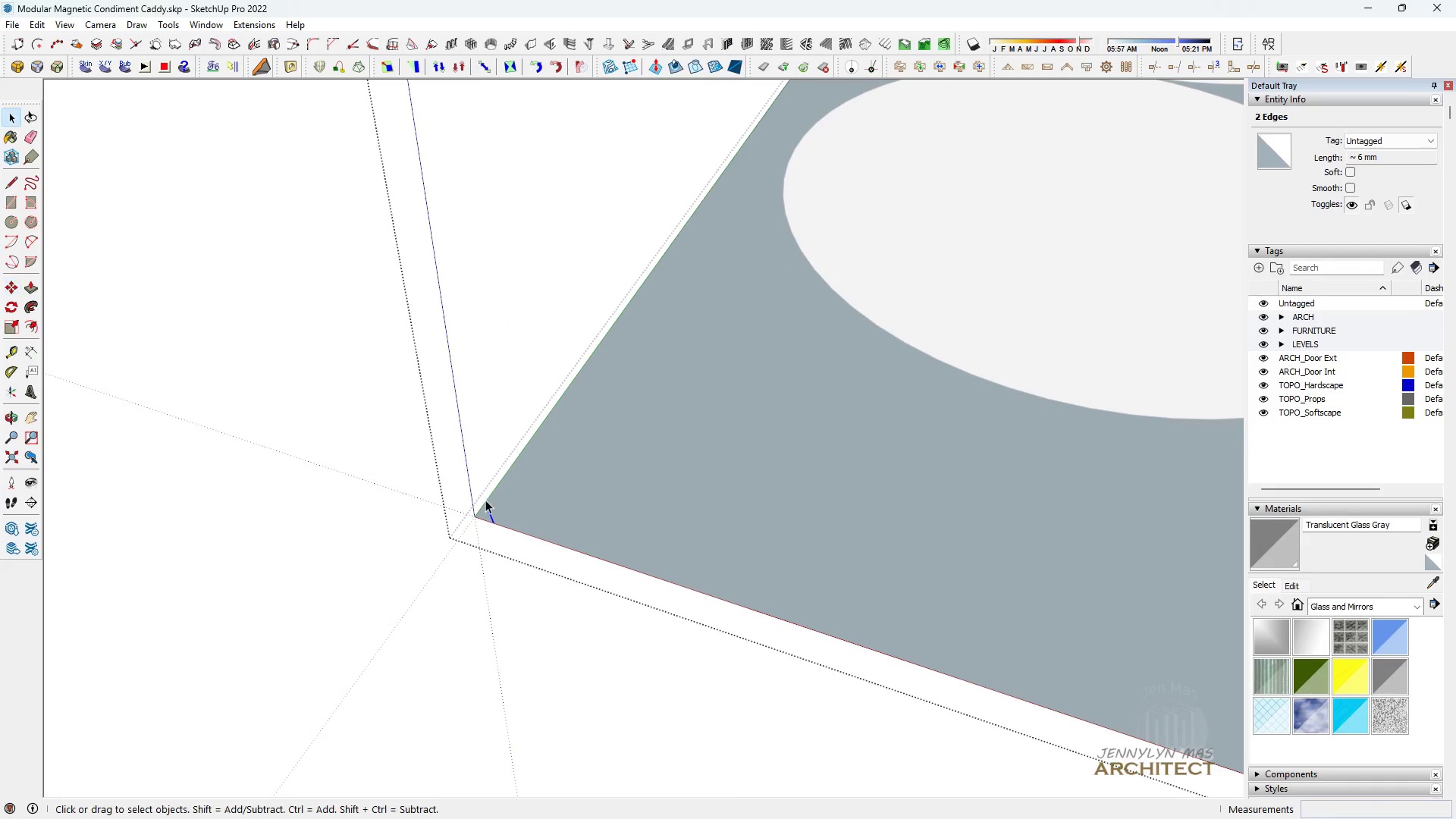 
key(E)
 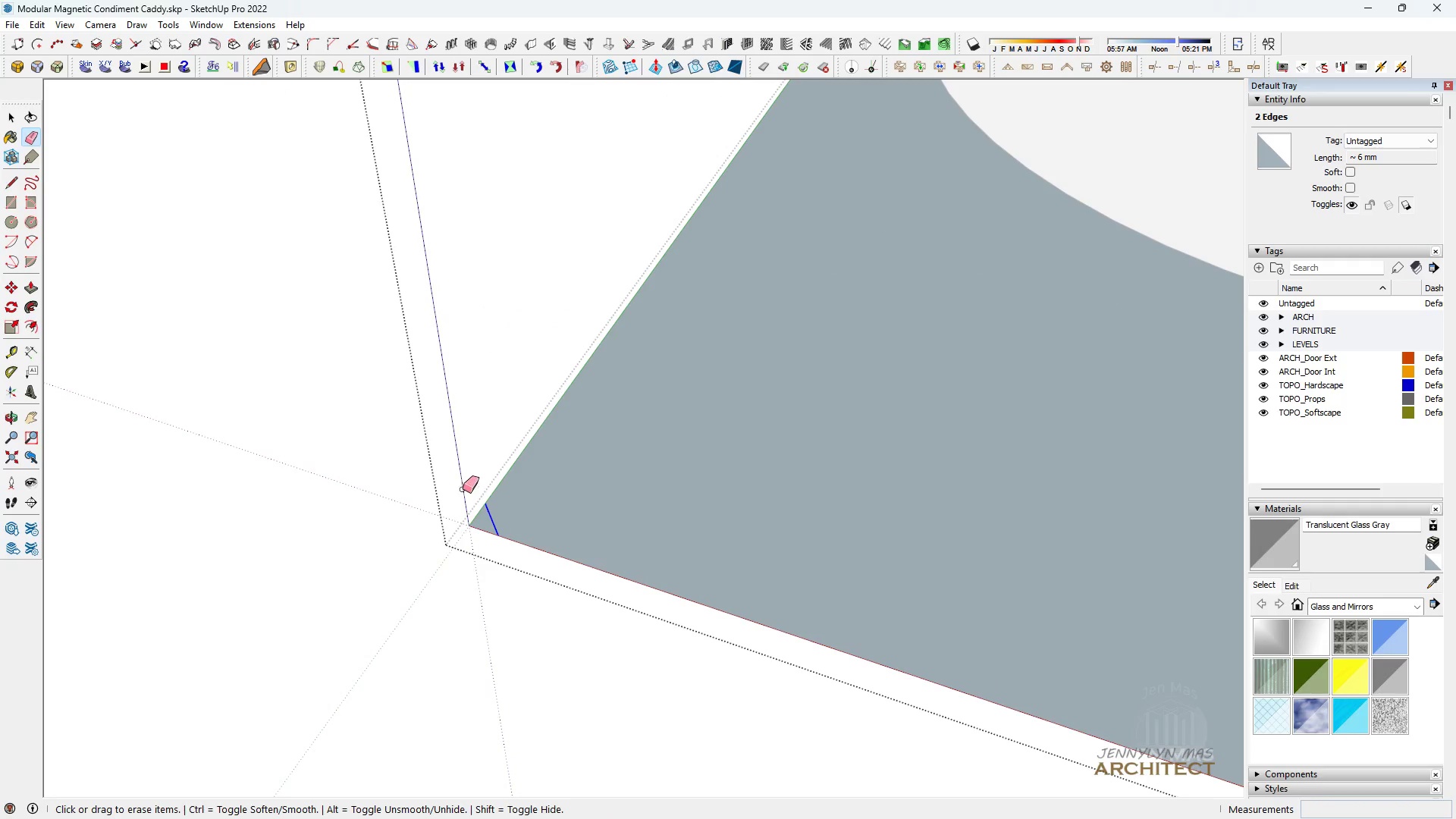 
left_click_drag(start_coordinate=[462, 499], to_coordinate=[474, 510])
 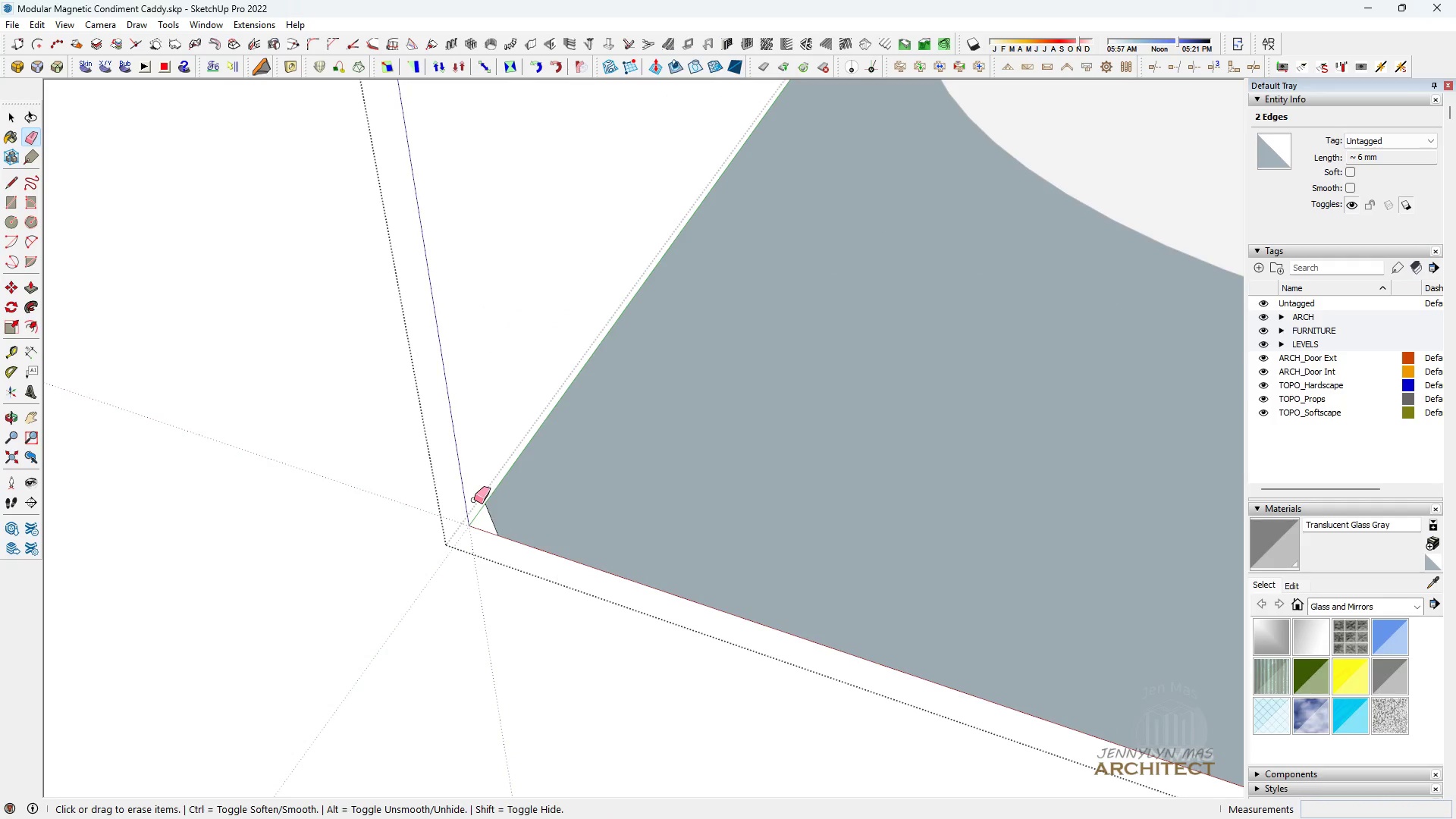 
scroll: coordinate [485, 500], scroll_direction: up, amount: 4.0
 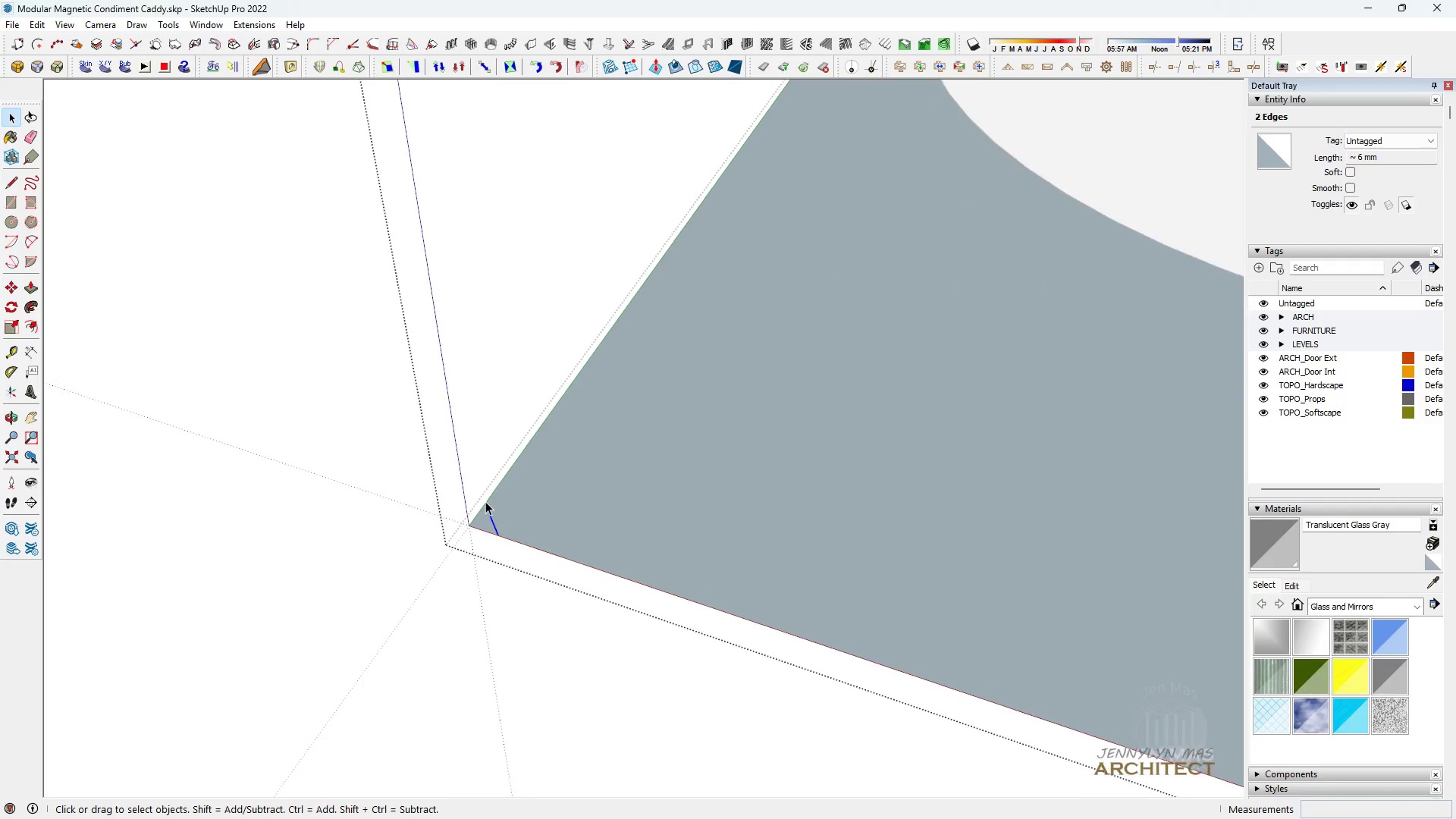 
key(Space)
 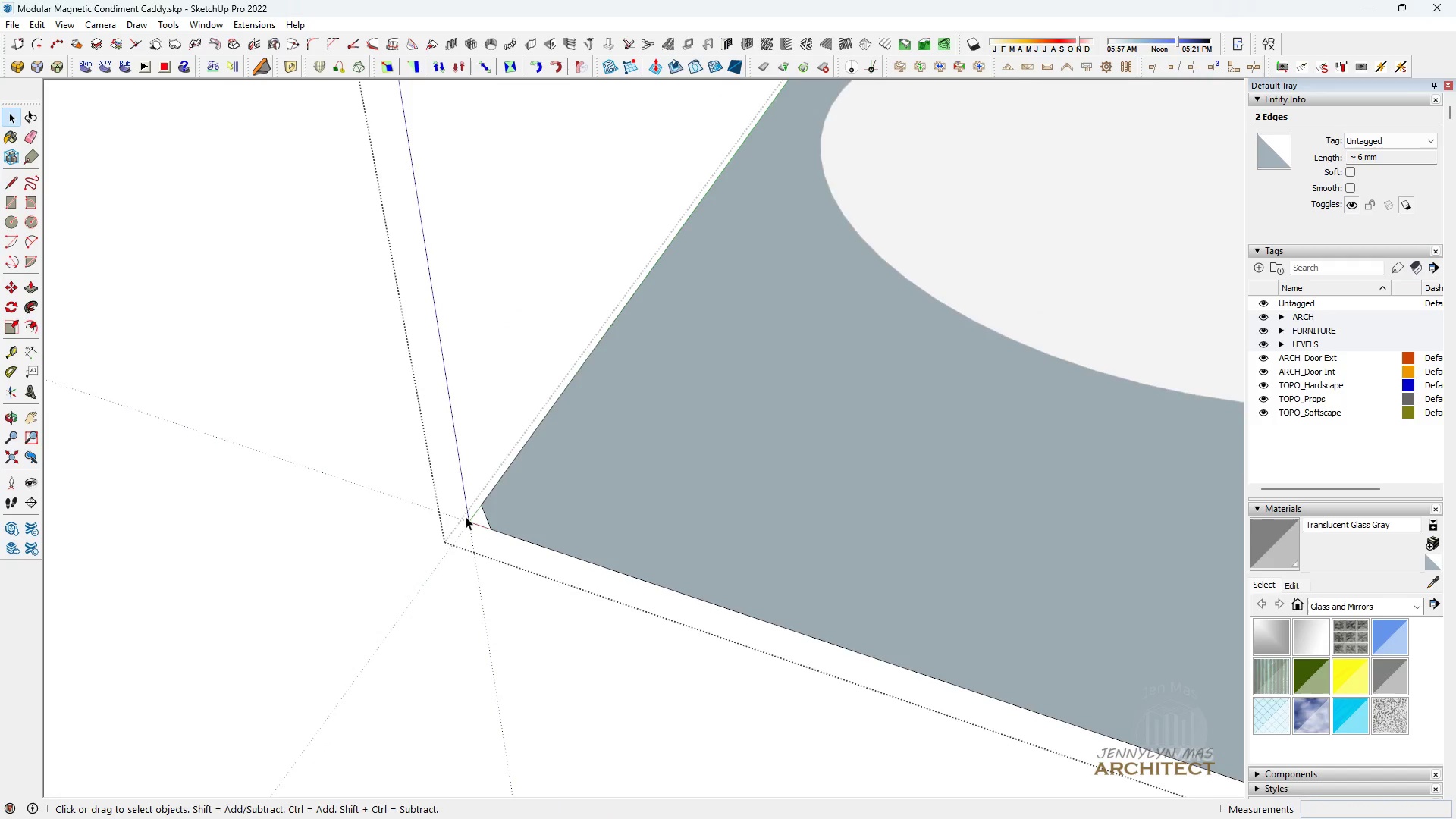 
key(H)
 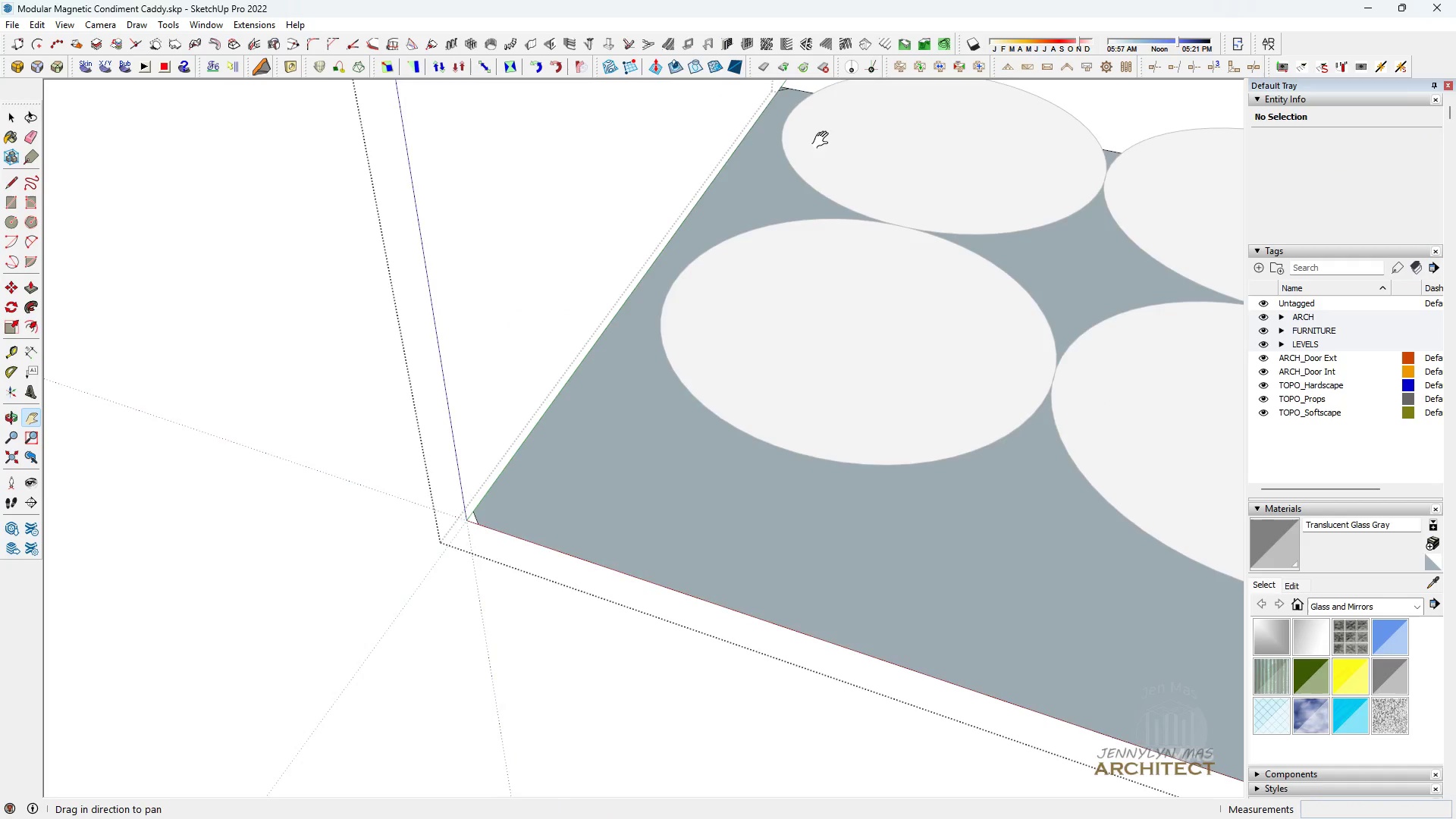 
left_click_drag(start_coordinate=[824, 140], to_coordinate=[593, 730])
 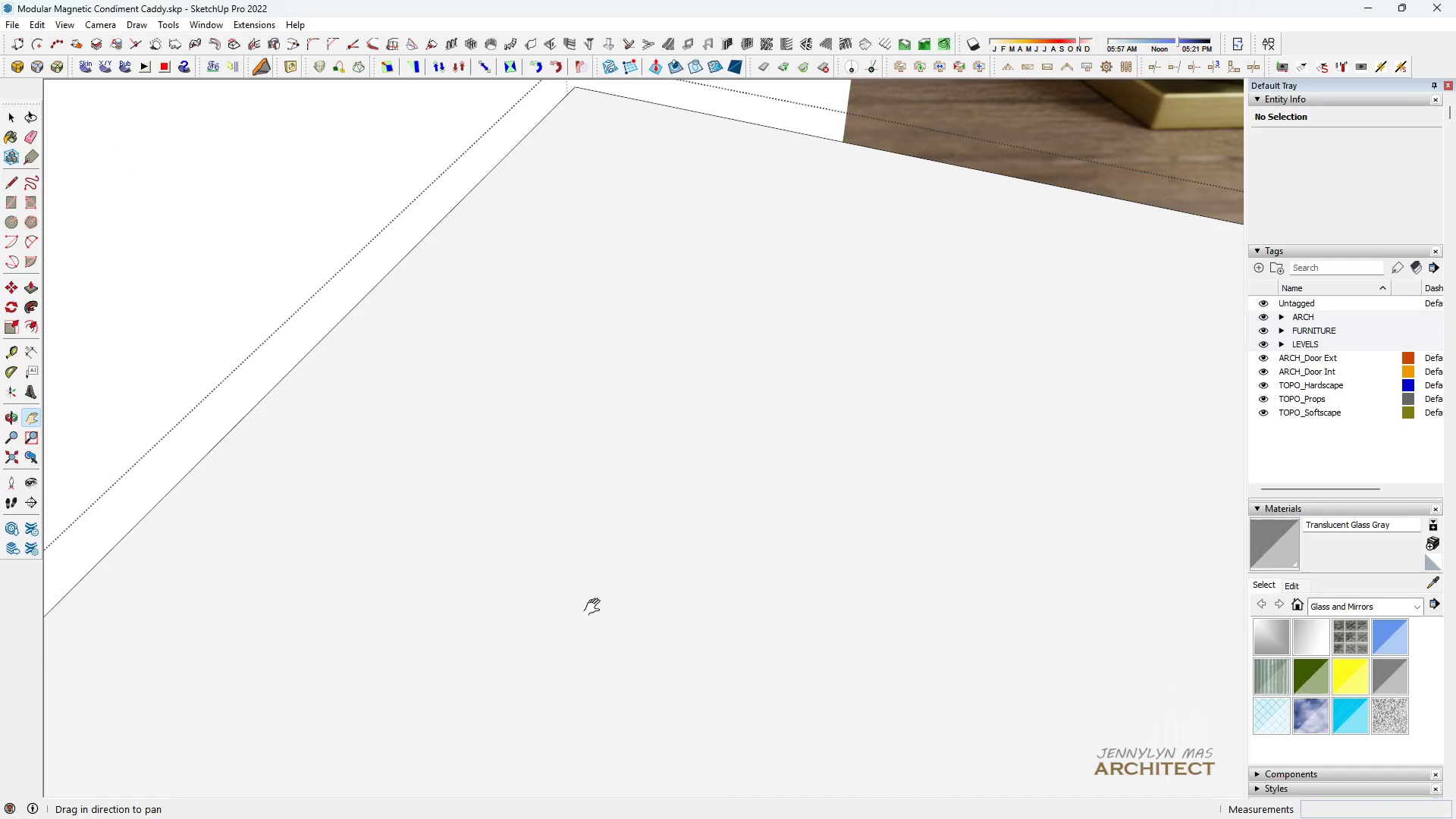 
scroll: coordinate [463, 520], scroll_direction: down, amount: 10.0
 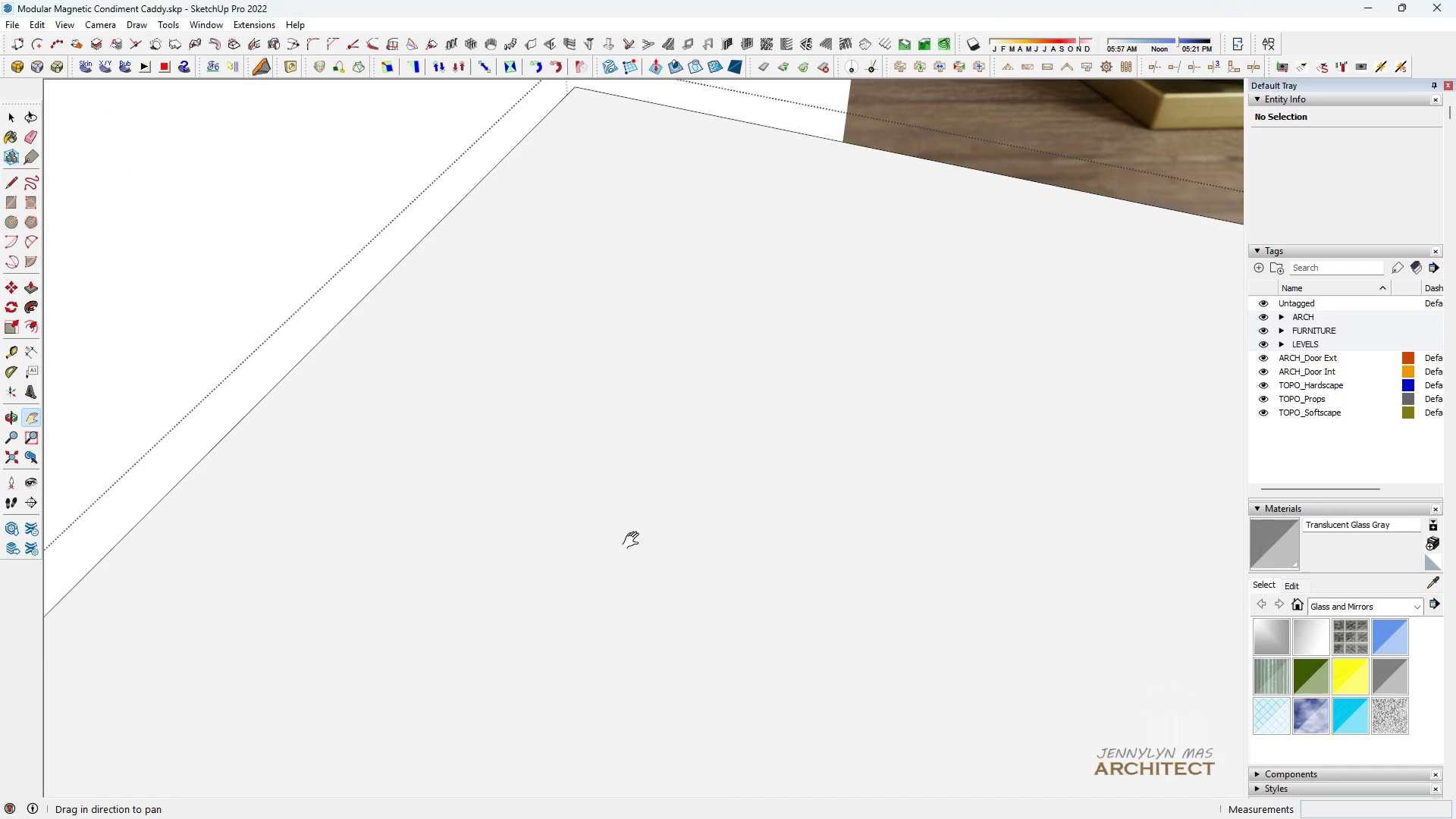 
type(hh )
 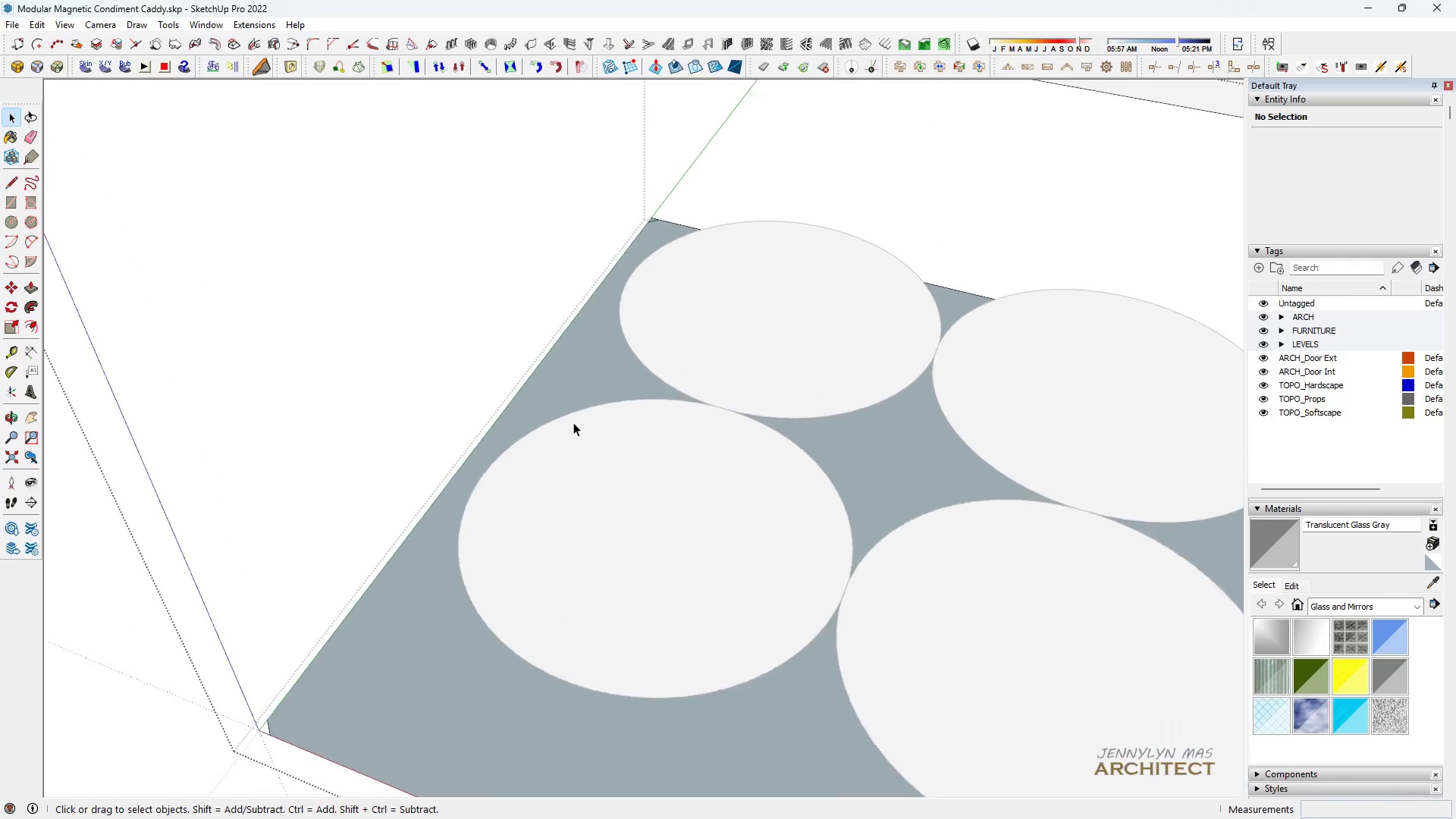 
left_click_drag(start_coordinate=[657, 673], to_coordinate=[662, 475])
 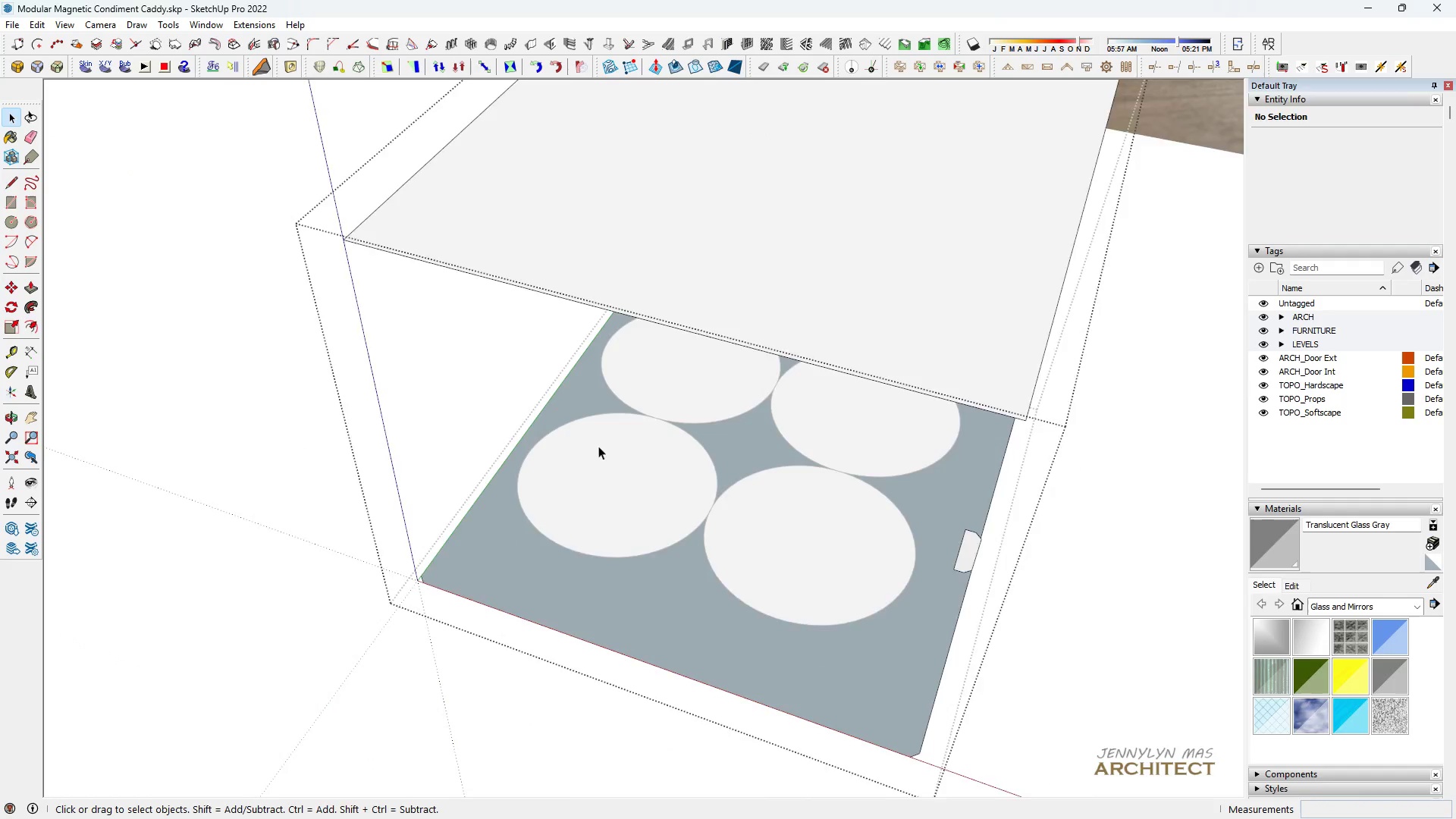 
scroll: coordinate [657, 284], scroll_direction: down, amount: 8.0
 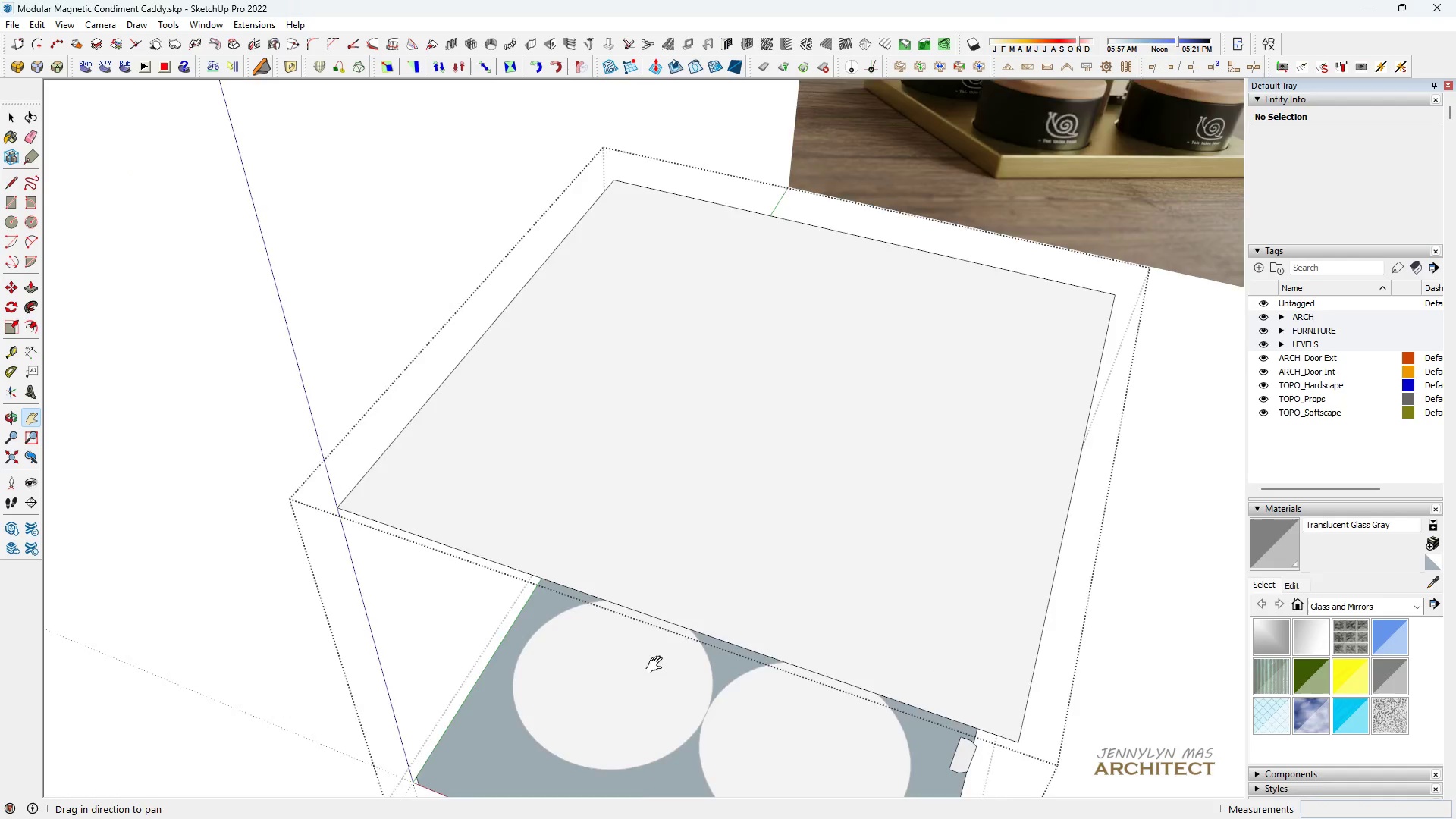 
scroll: coordinate [573, 422], scroll_direction: up, amount: 7.0
 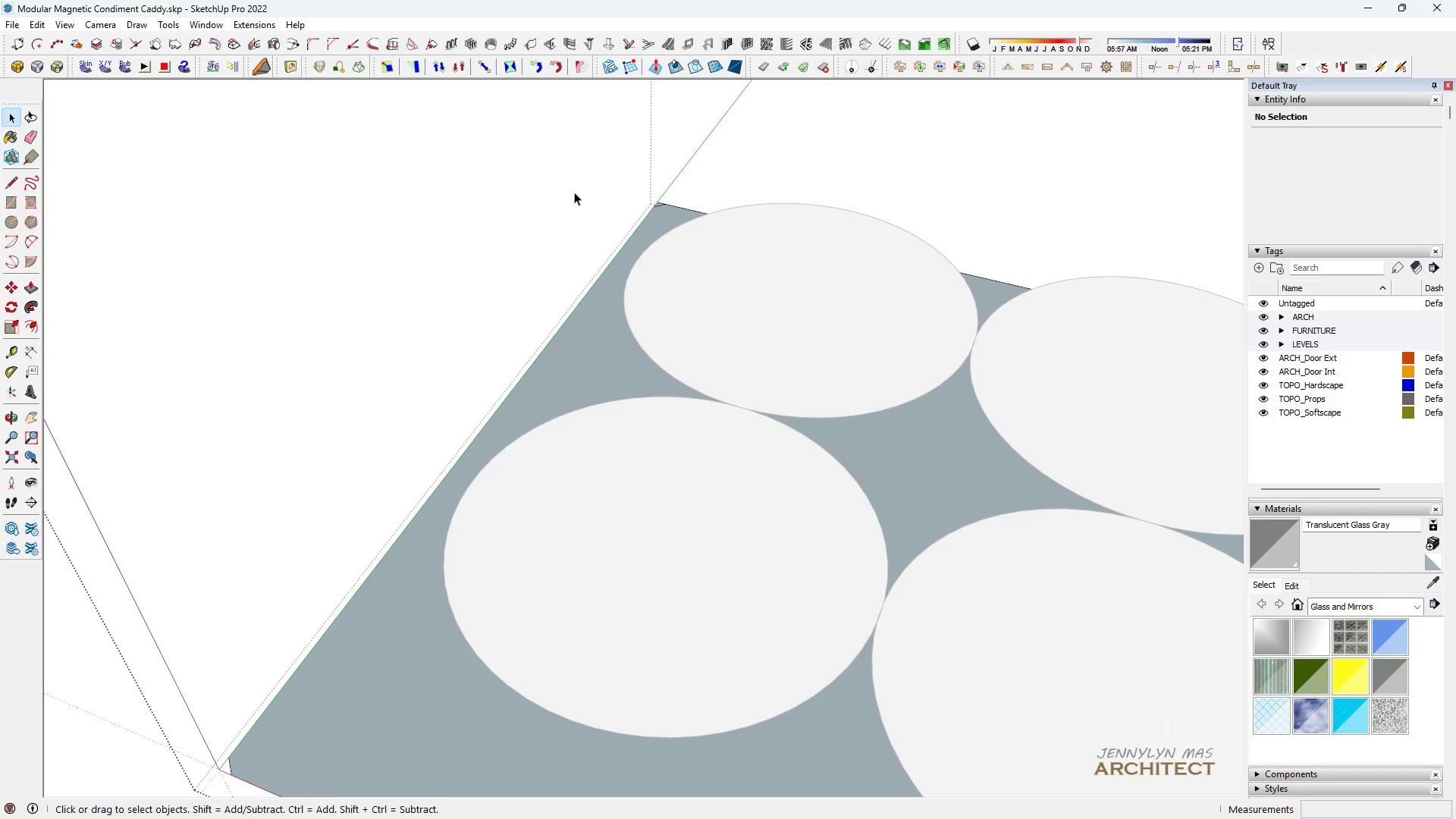 
key(E)
 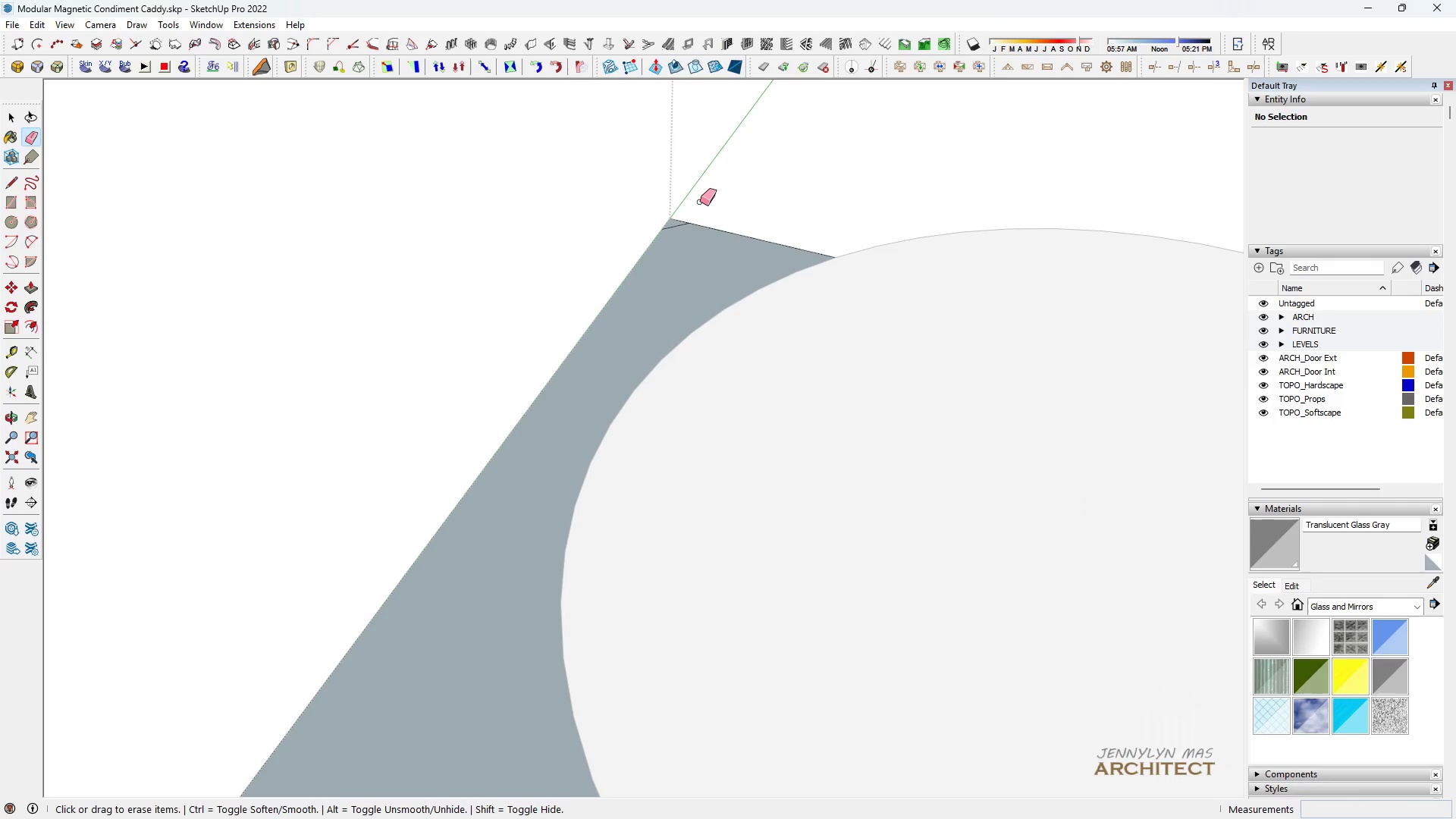 
left_click_drag(start_coordinate=[686, 213], to_coordinate=[660, 223])
 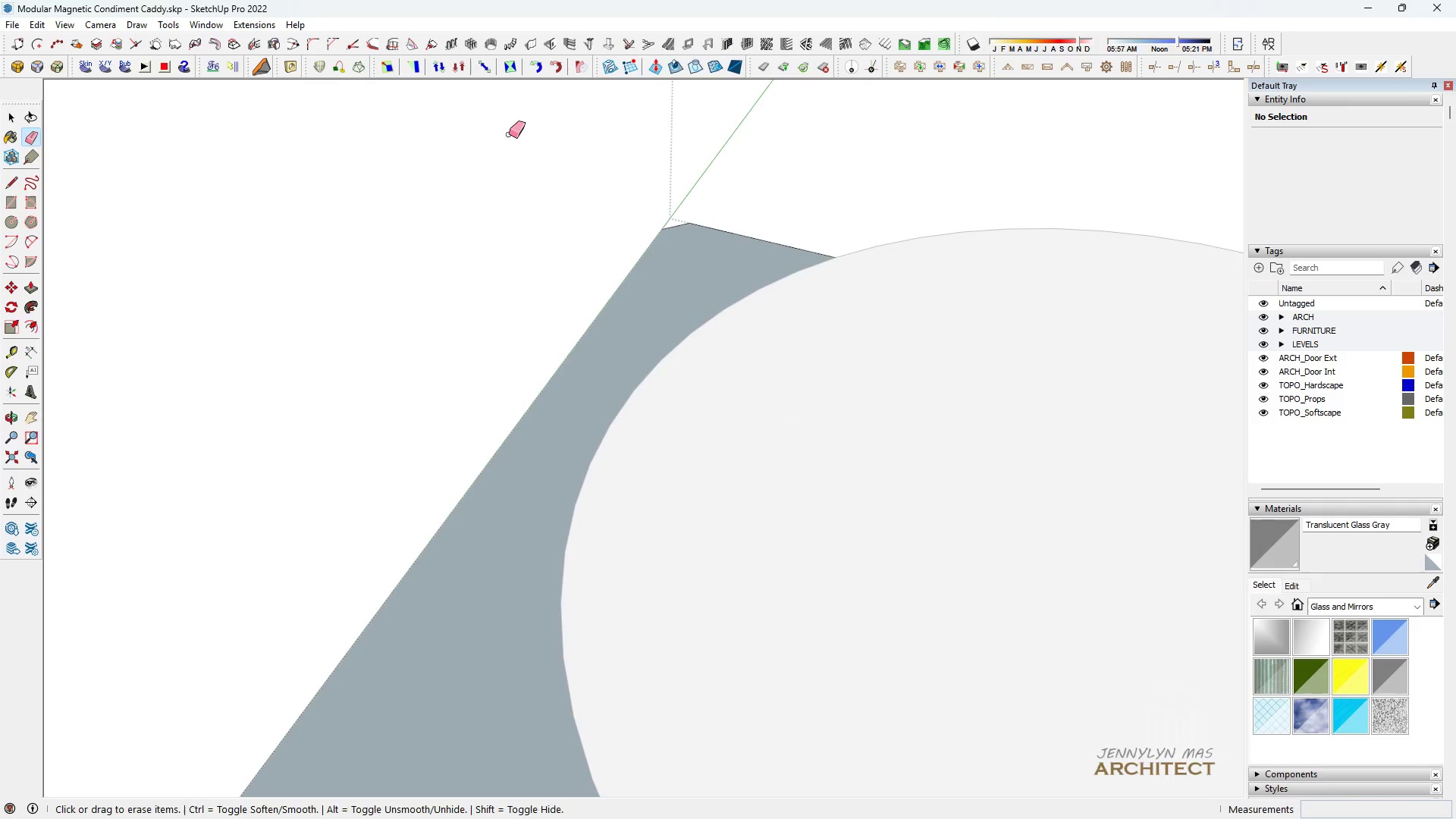 
scroll: coordinate [701, 199], scroll_direction: up, amount: 15.0
 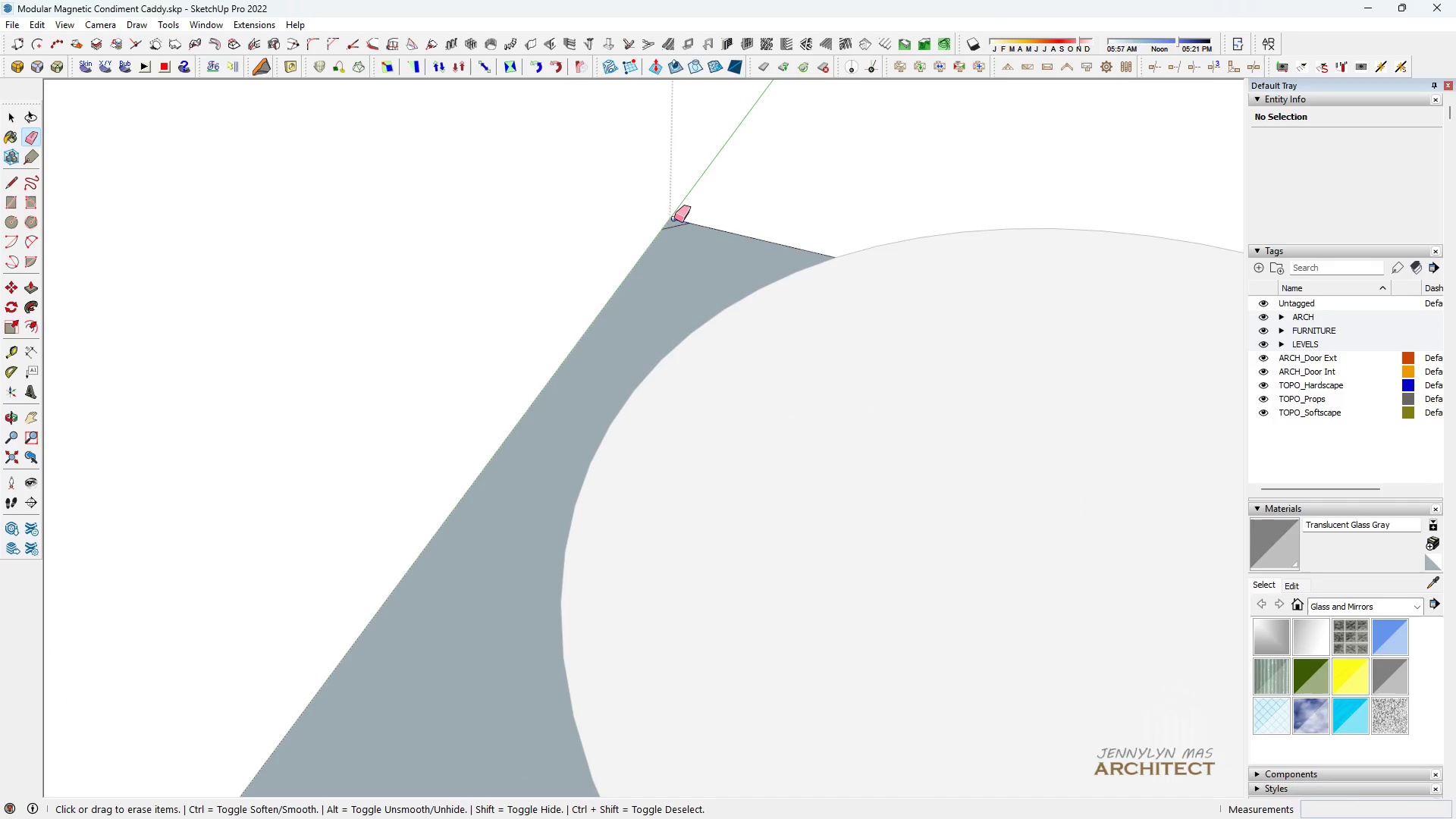 
type(hhhhh)
 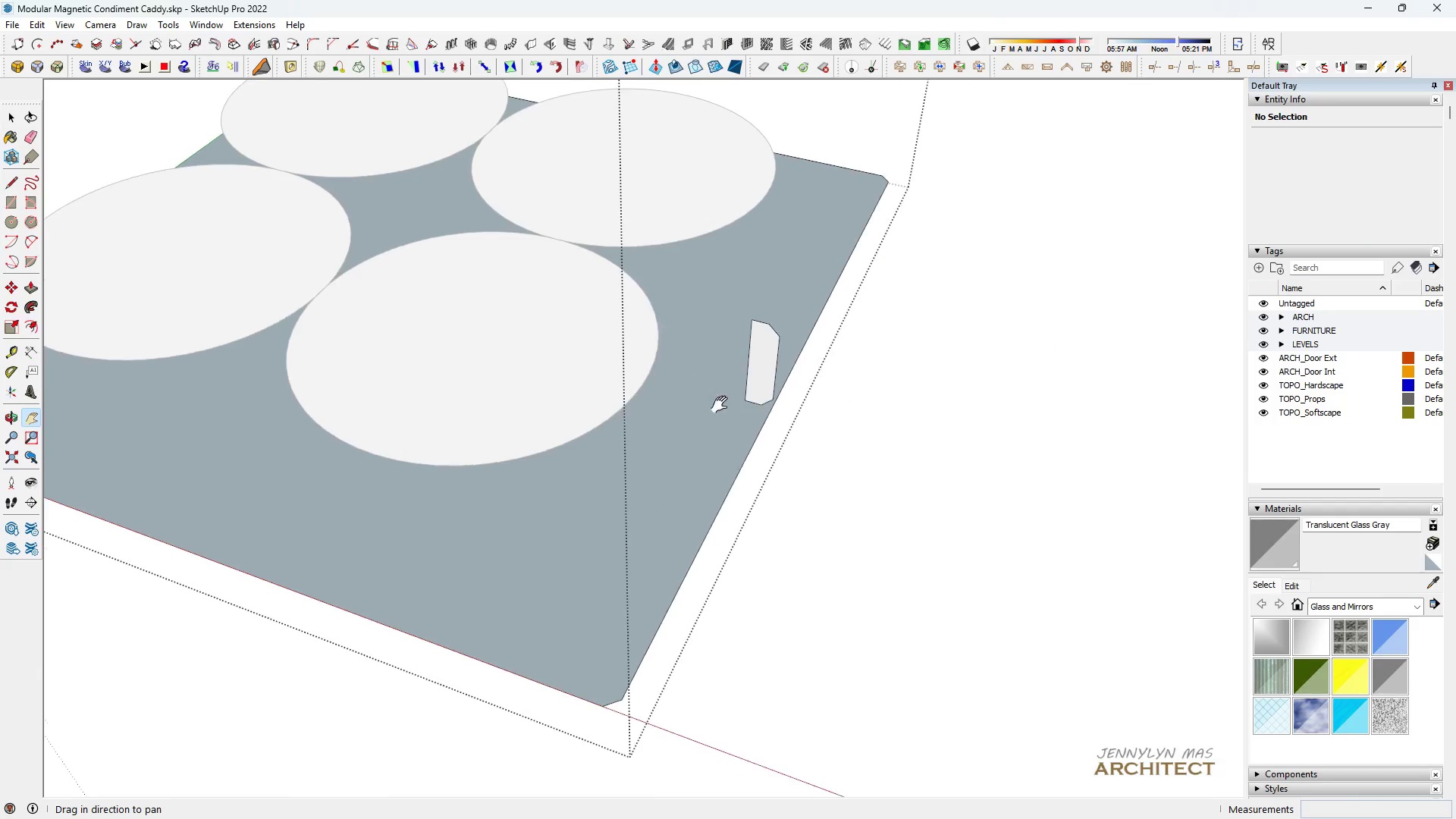 
left_click_drag(start_coordinate=[979, 599], to_coordinate=[713, 409])
 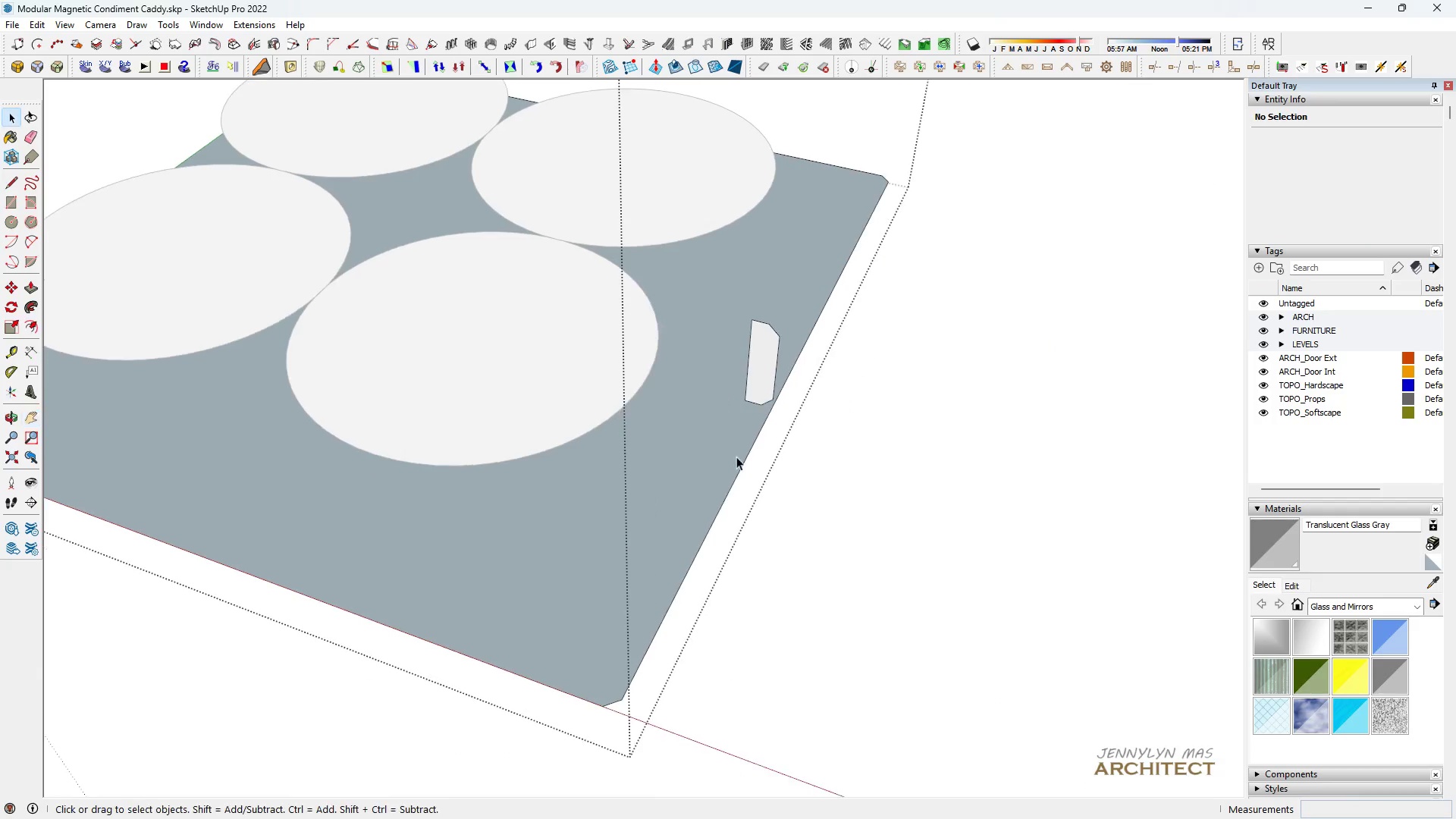 
scroll: coordinate [432, 173], scroll_direction: down, amount: 20.0
 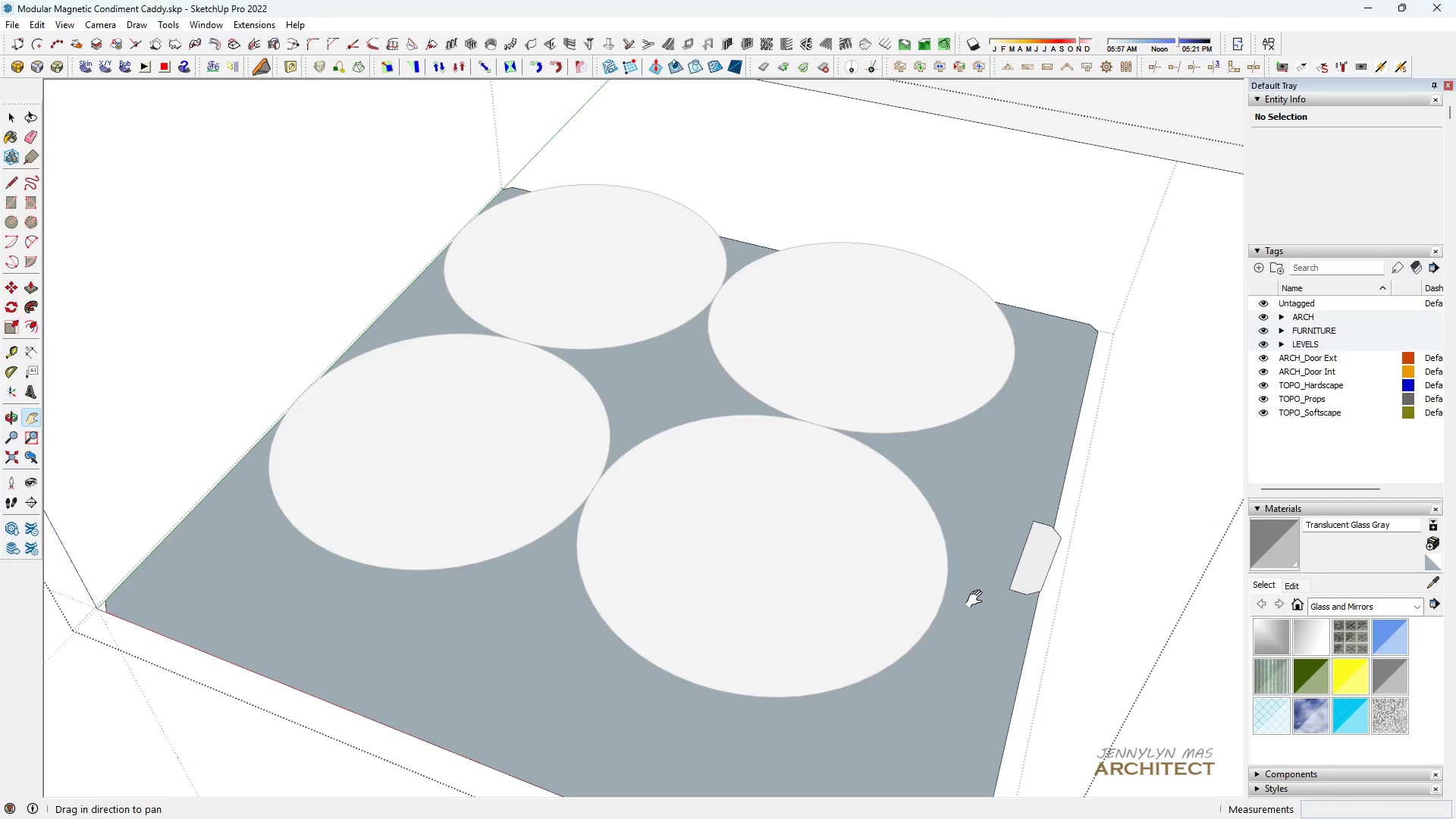 
key(Space)
 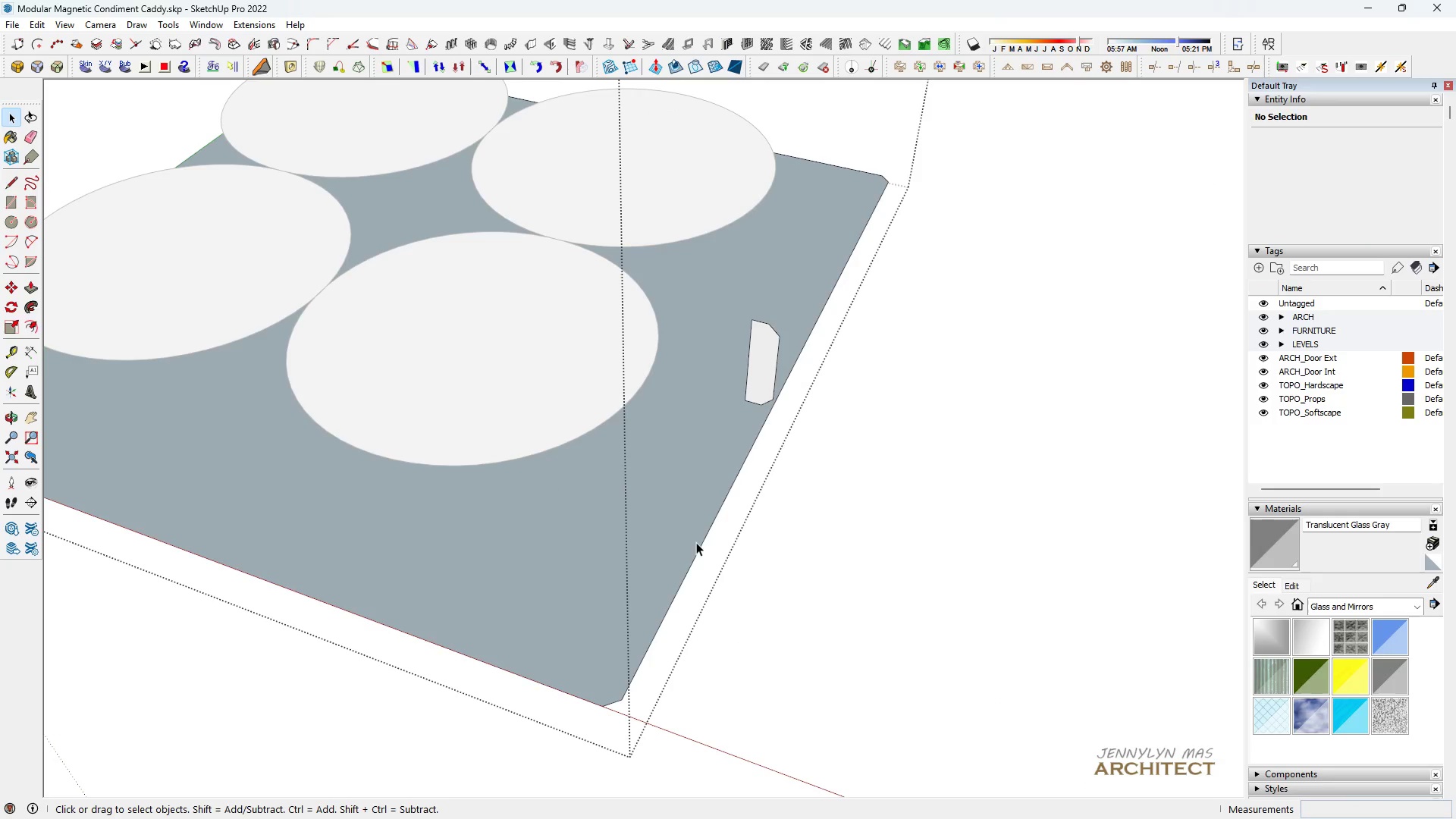 
left_click([696, 542])
 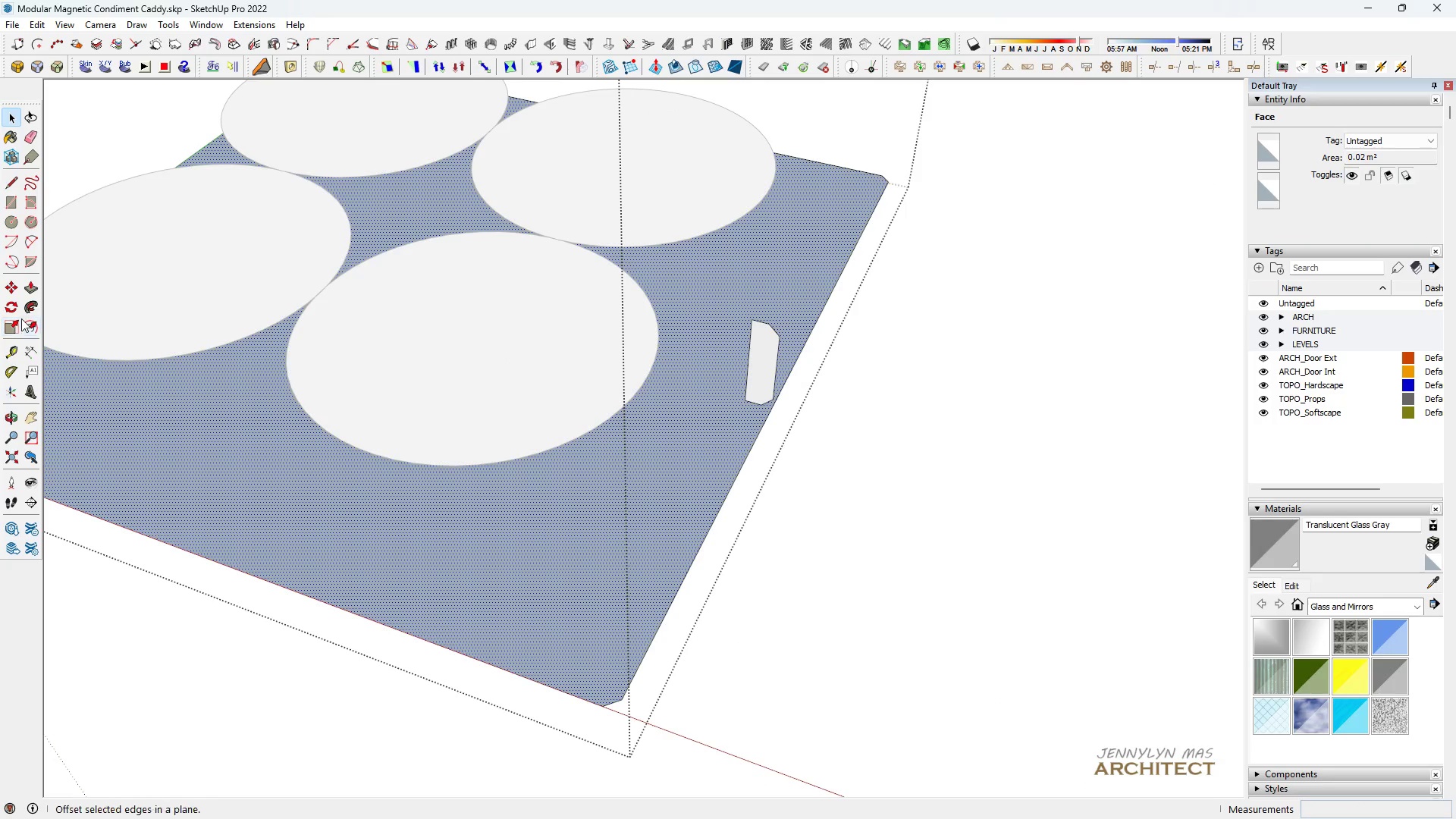 
left_click([32, 306])
 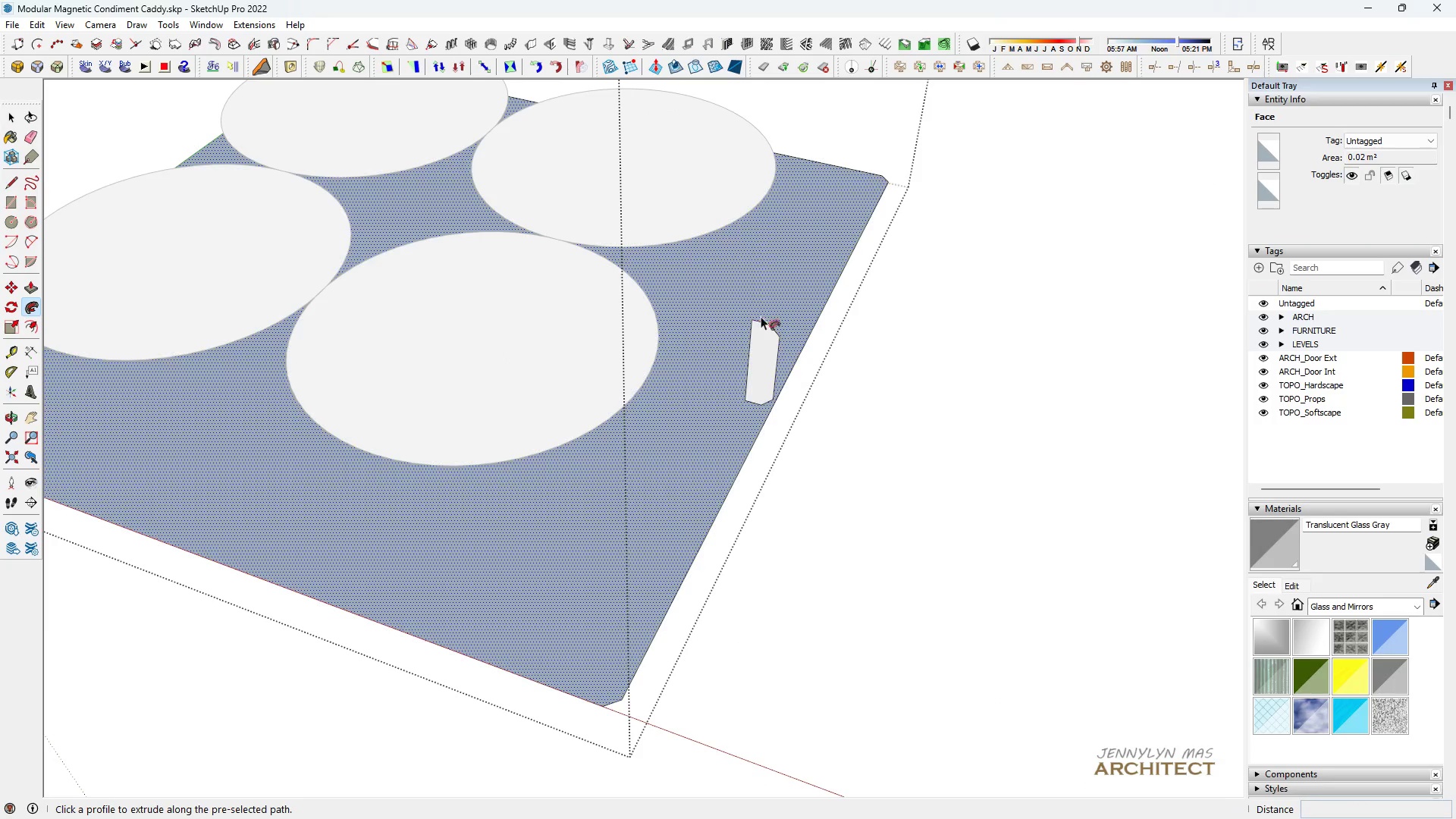 
left_click([761, 331])
 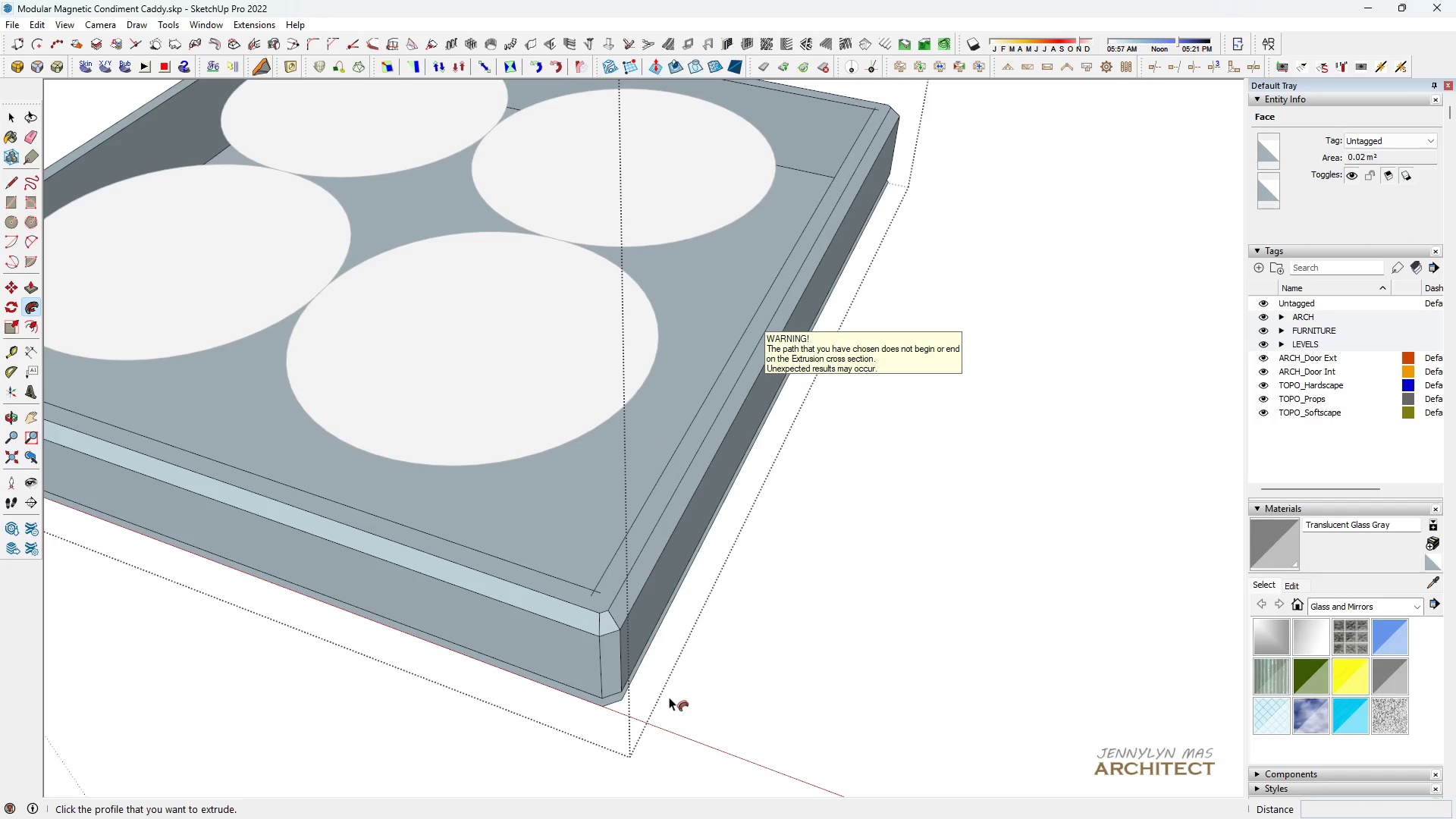 
key(Space)
 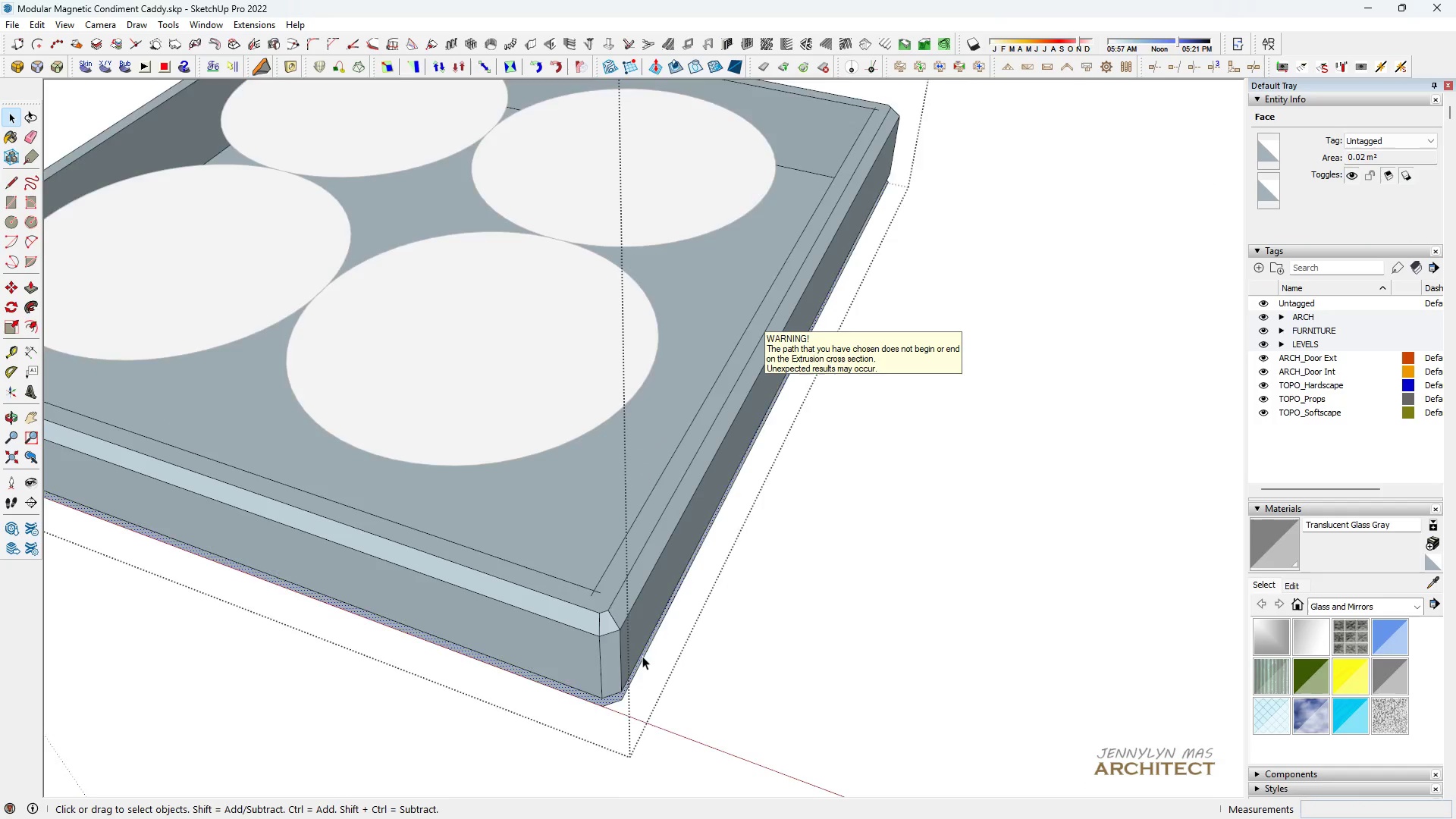 
scroll: coordinate [639, 656], scroll_direction: up, amount: 4.0
 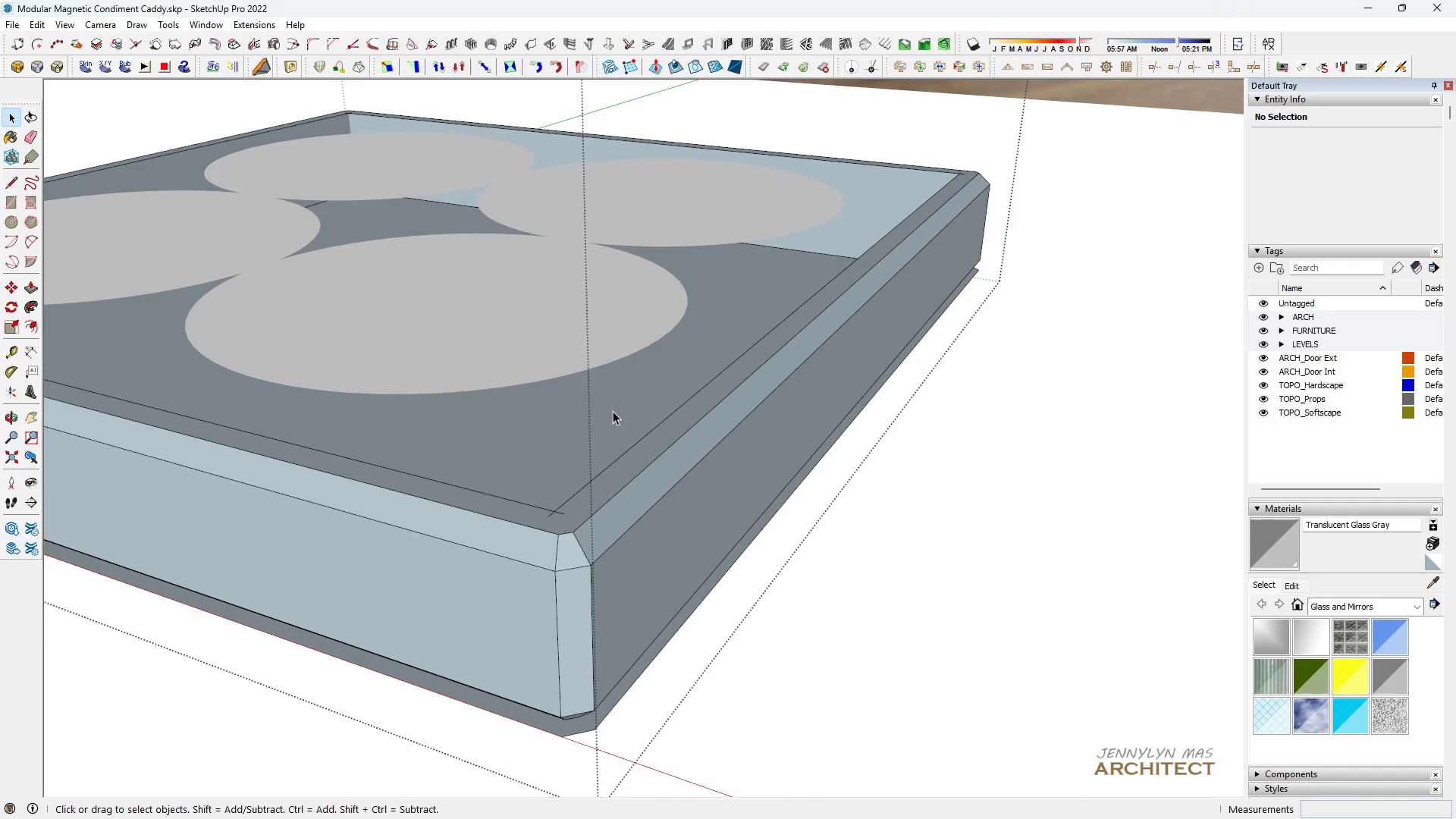 
key(H)
 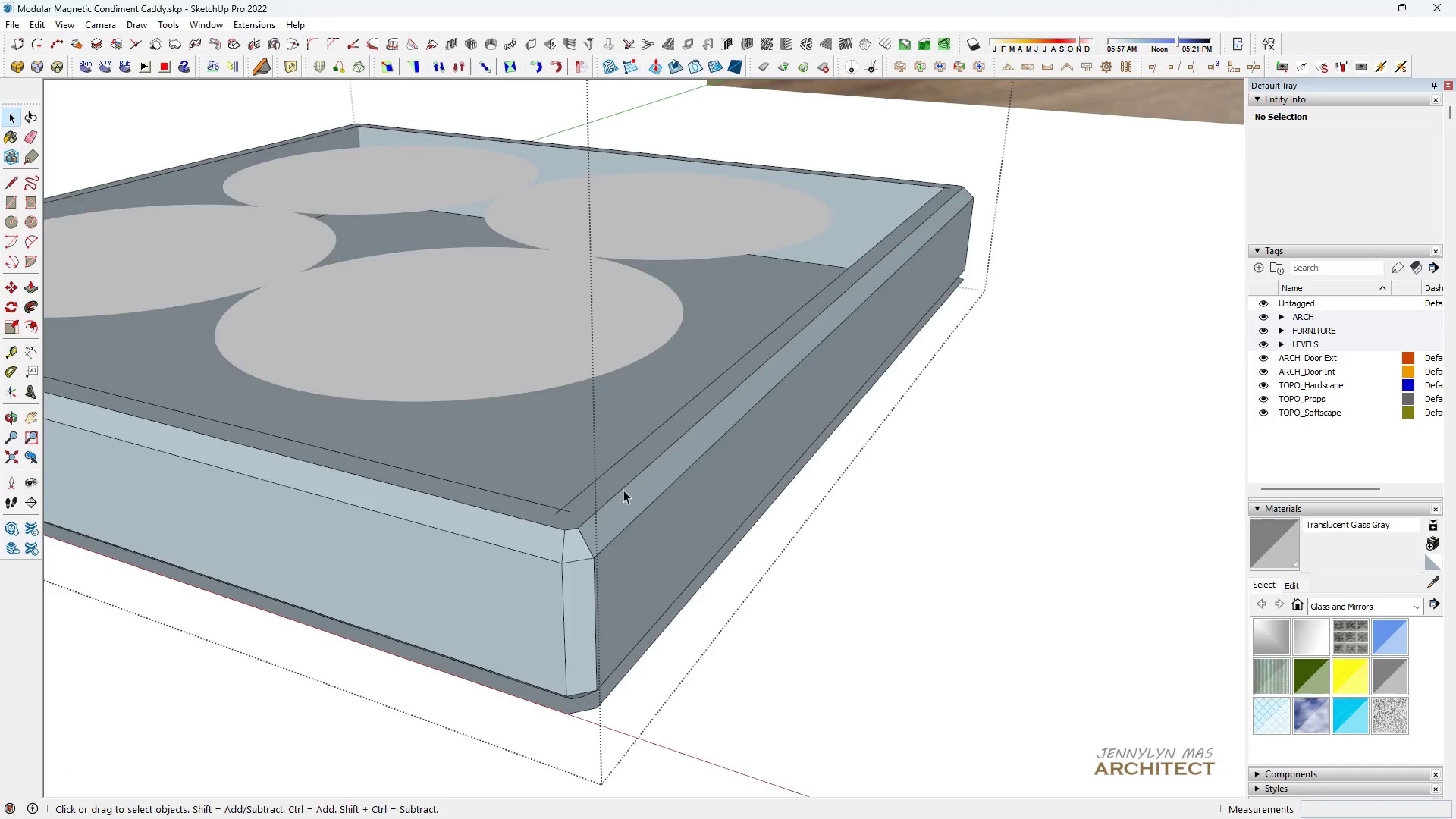 
scroll: coordinate [623, 491], scroll_direction: down, amount: 4.0
 